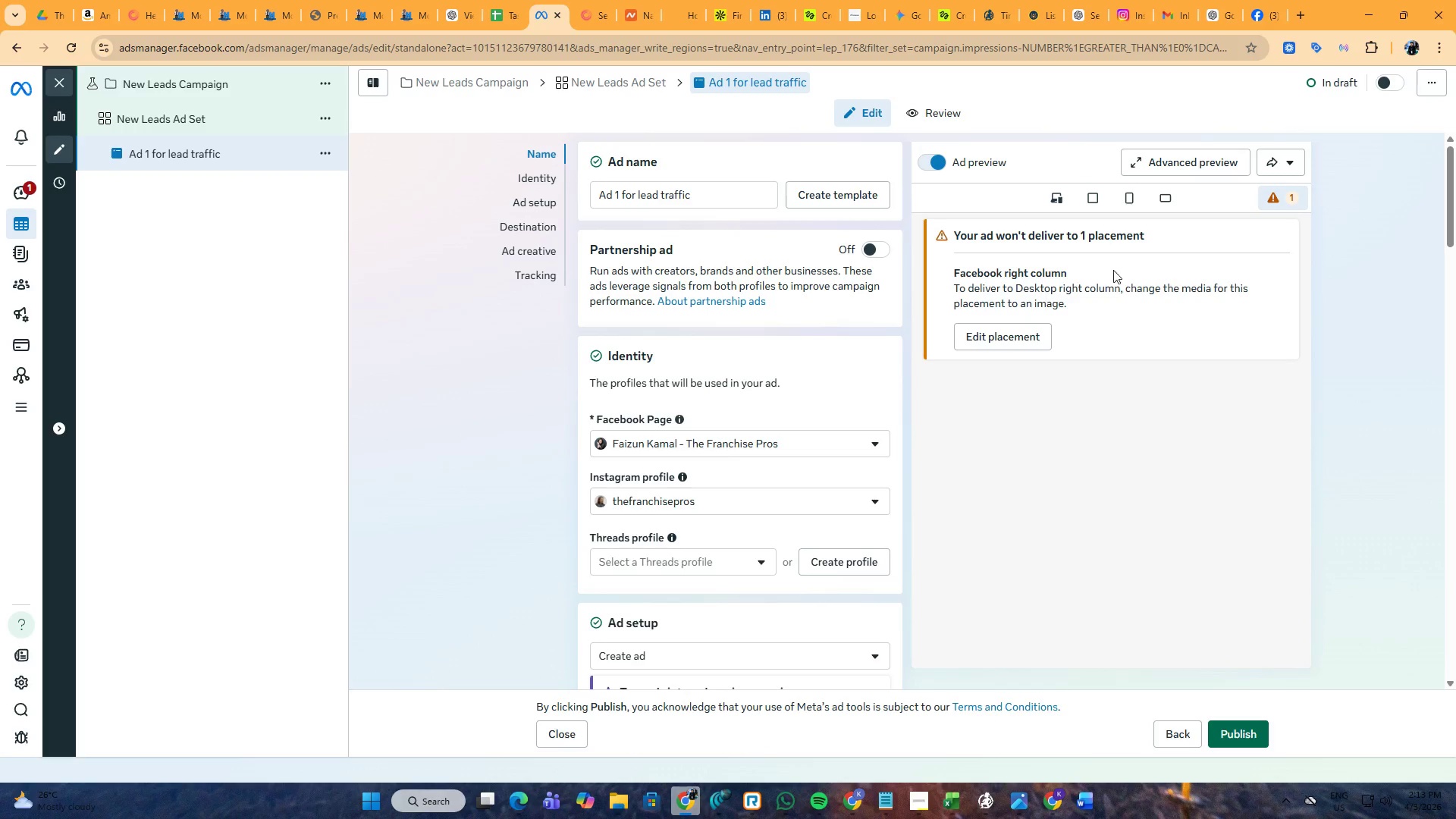 
mouse_move([1250, 221])
 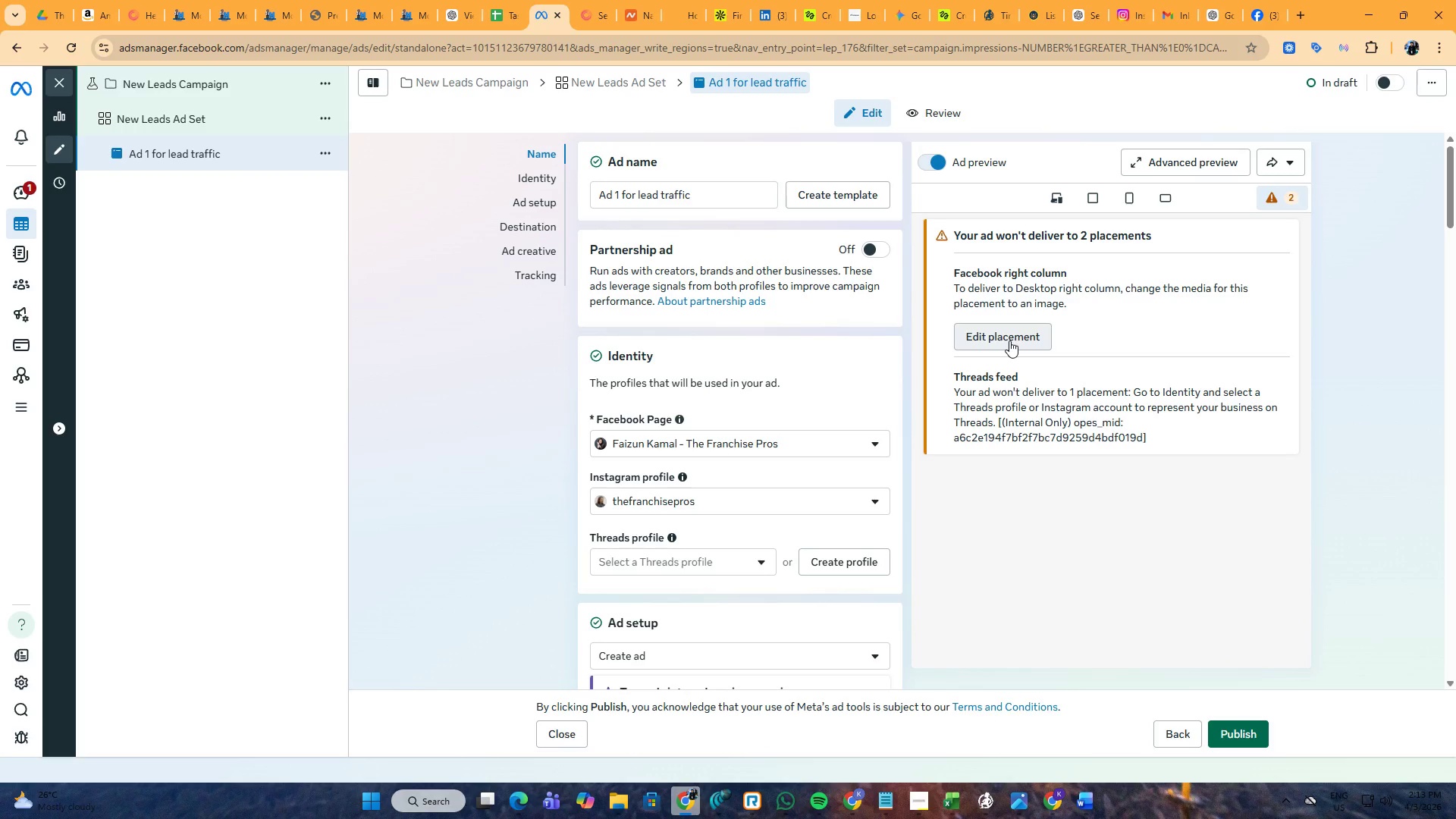 
wait(12.1)
 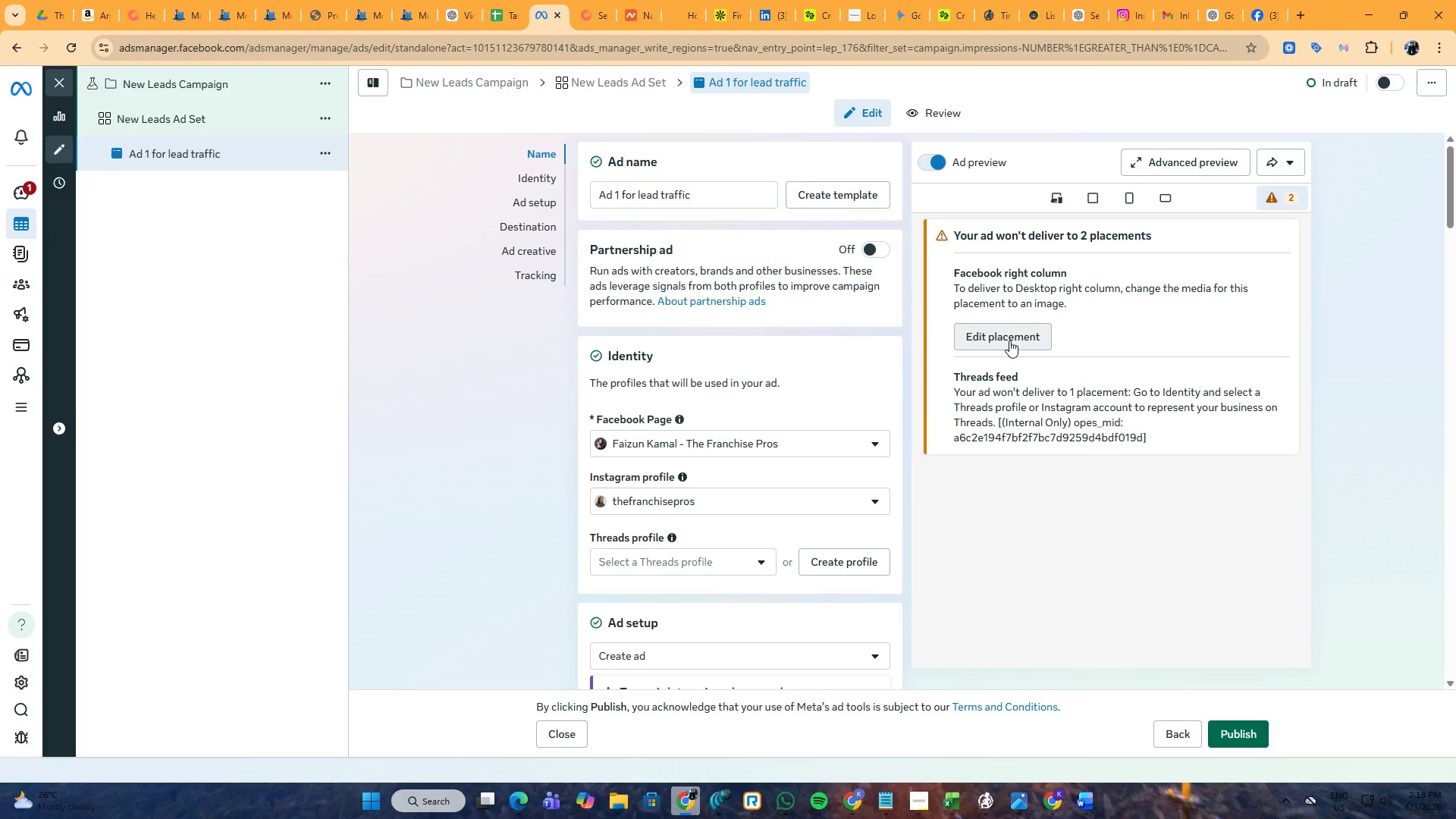 
left_click([1009, 340])
 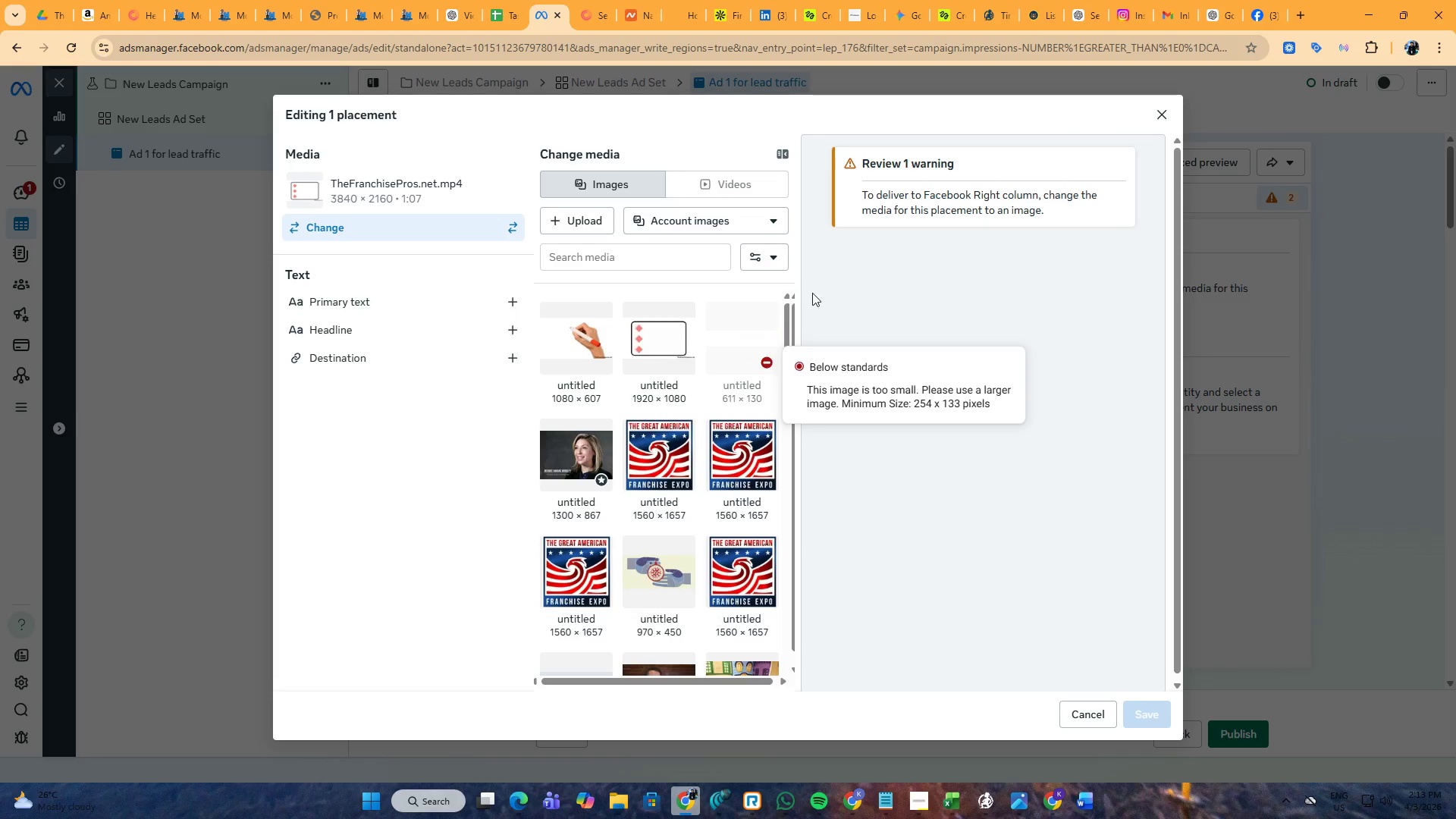 
scroll: coordinate [723, 373], scroll_direction: down, amount: 7.0
 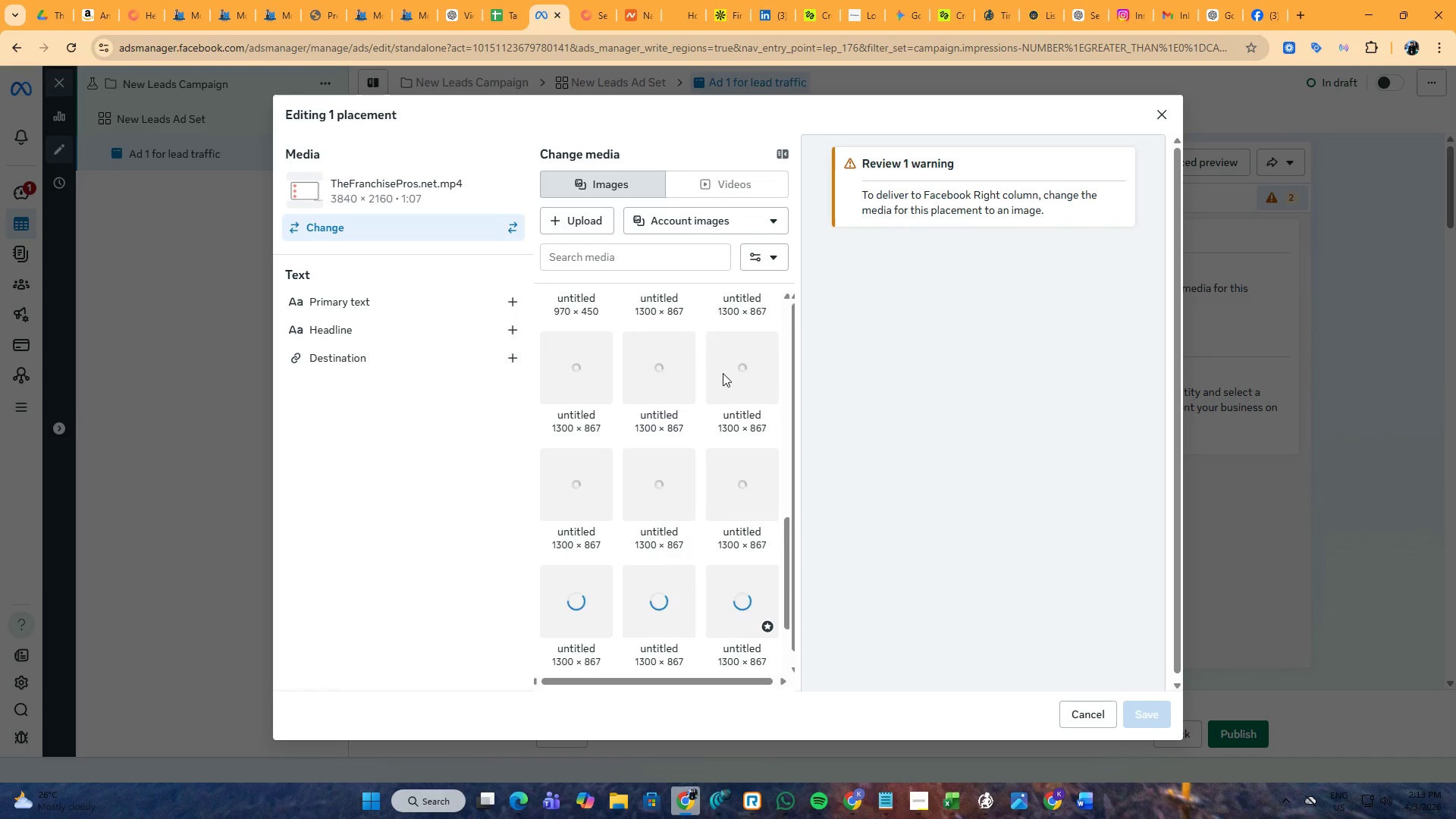 
left_click([740, 358])
 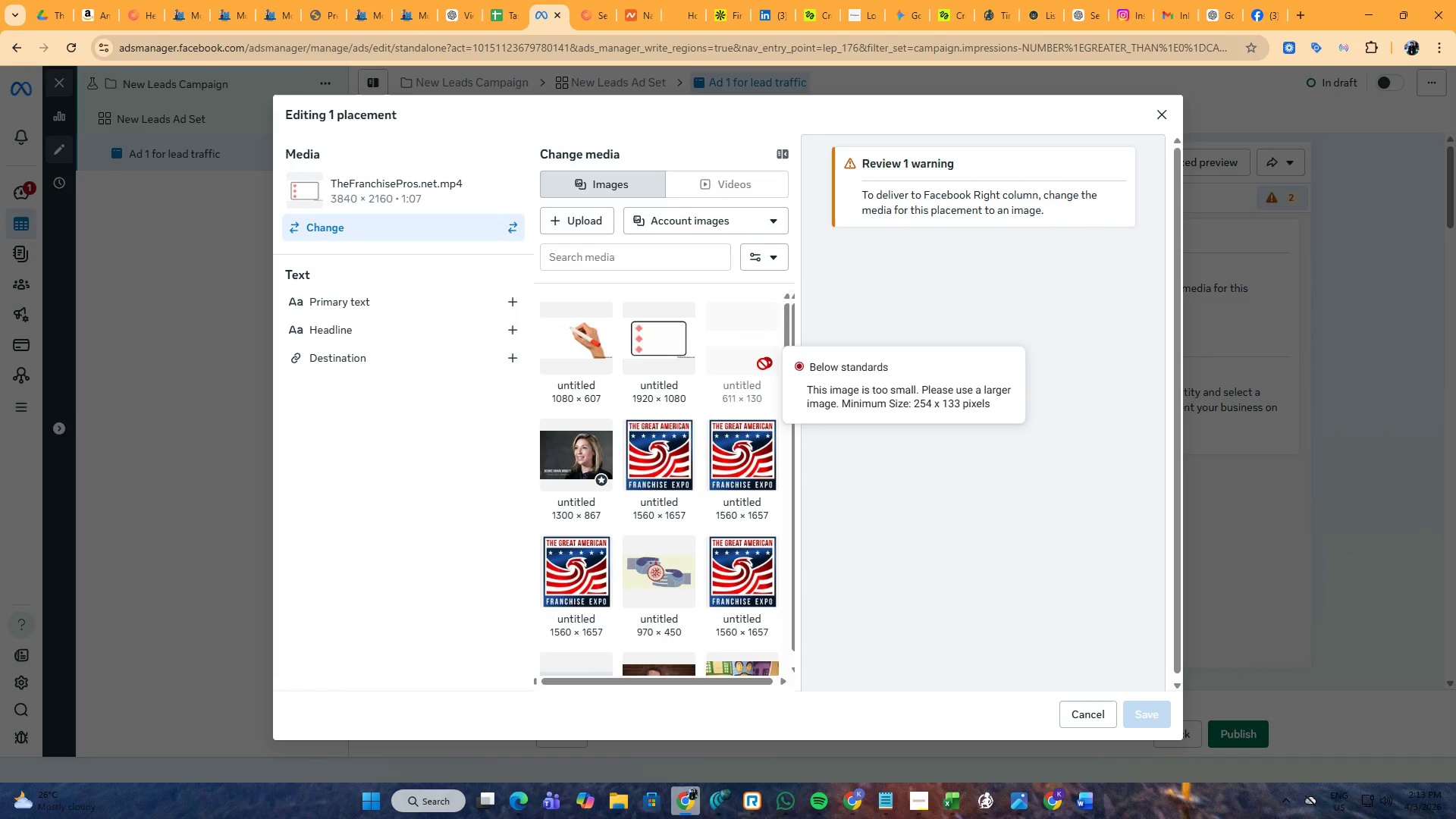 
scroll: coordinate [723, 373], scroll_direction: up, amount: 15.0
 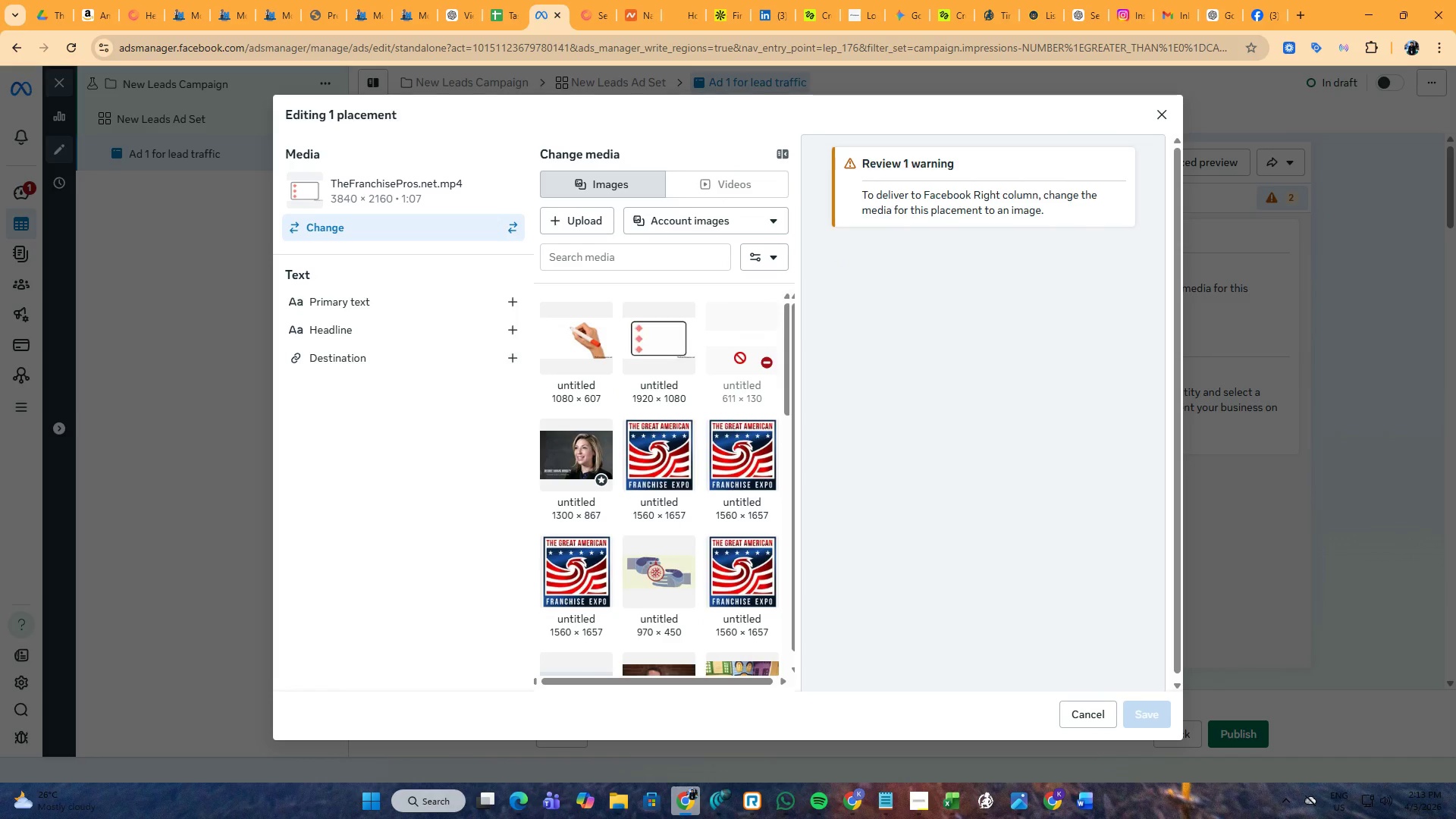 
left_click([763, 364])
 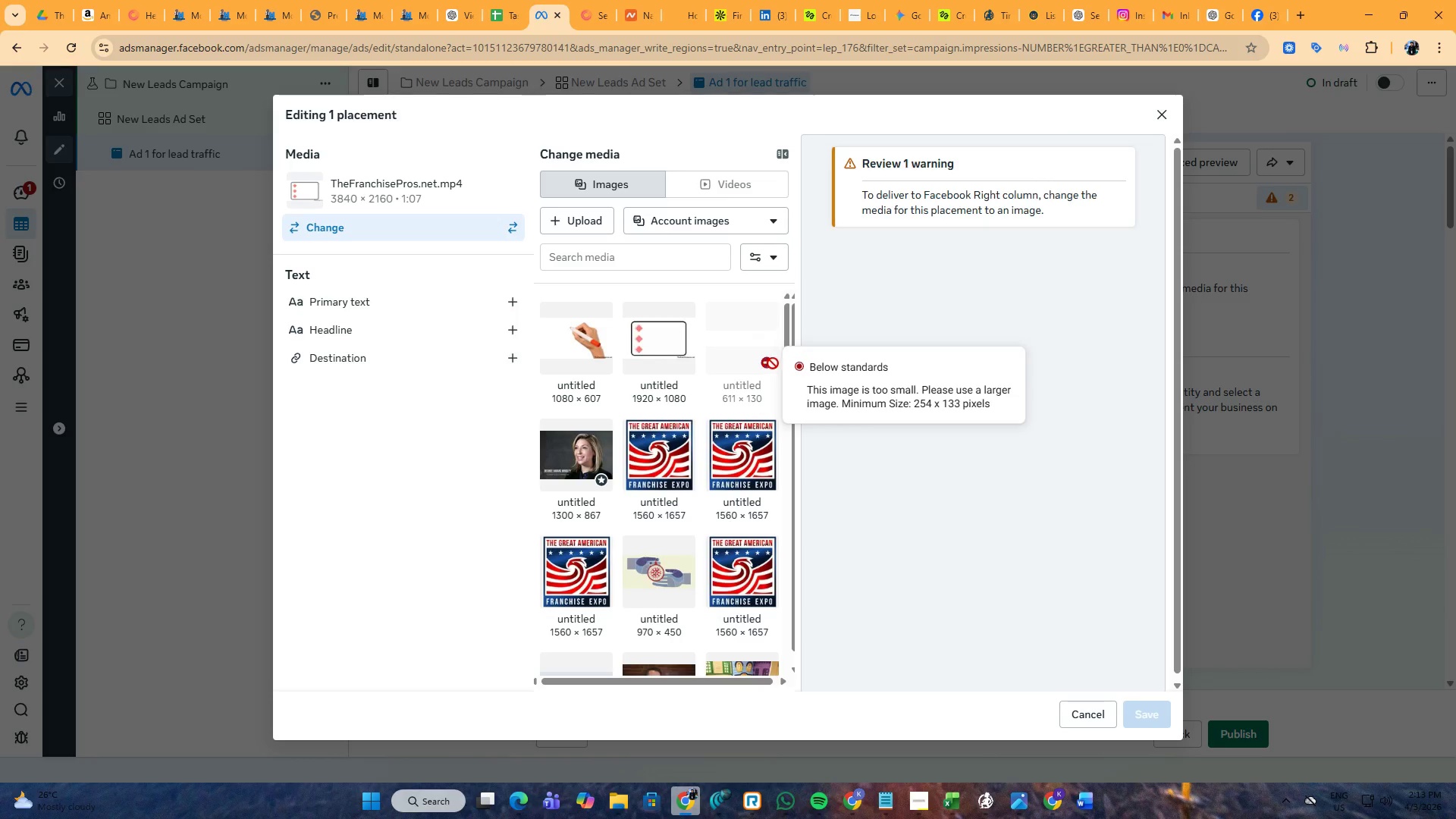 
left_click([774, 363])
 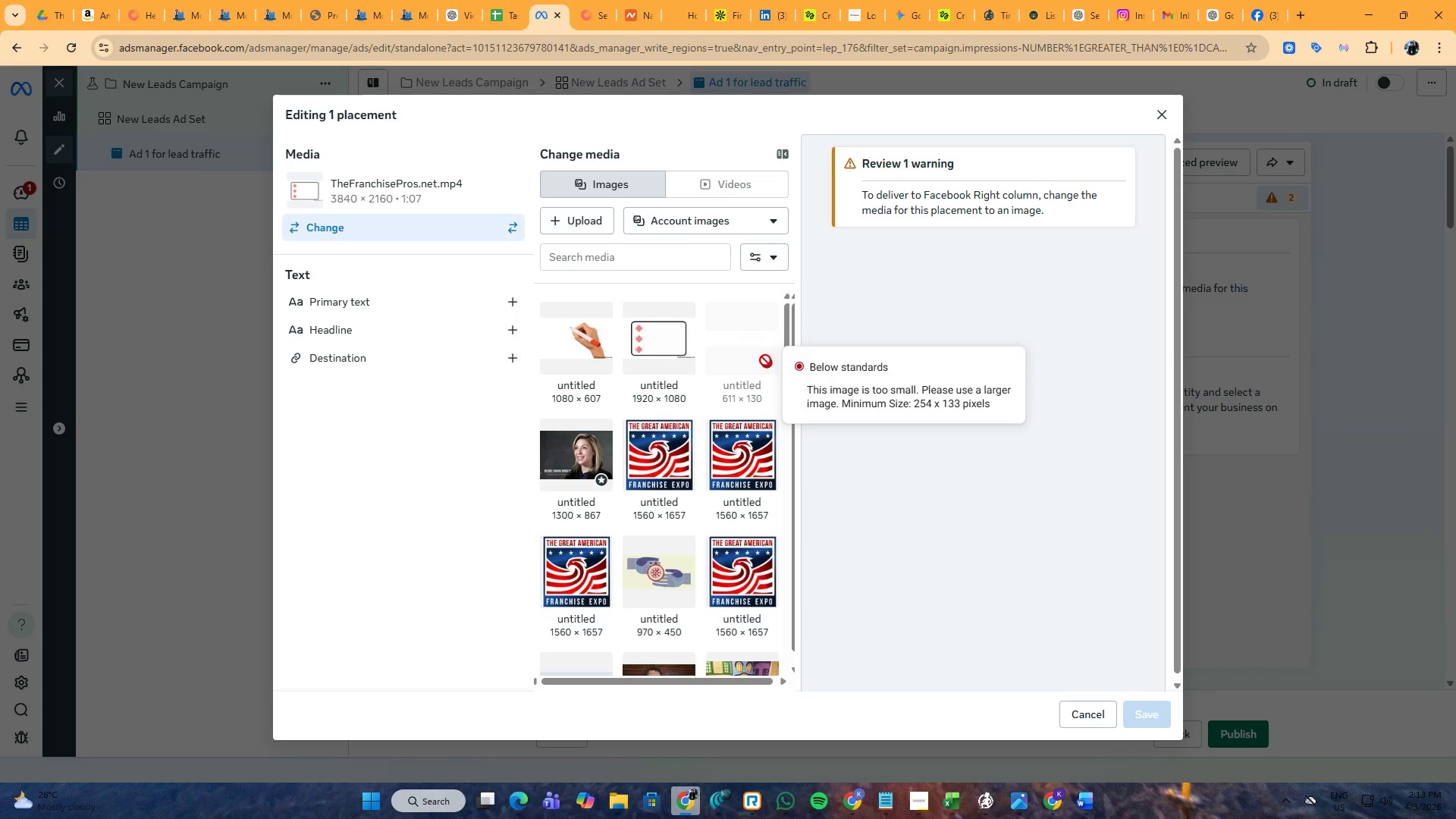 
left_click([765, 360])
 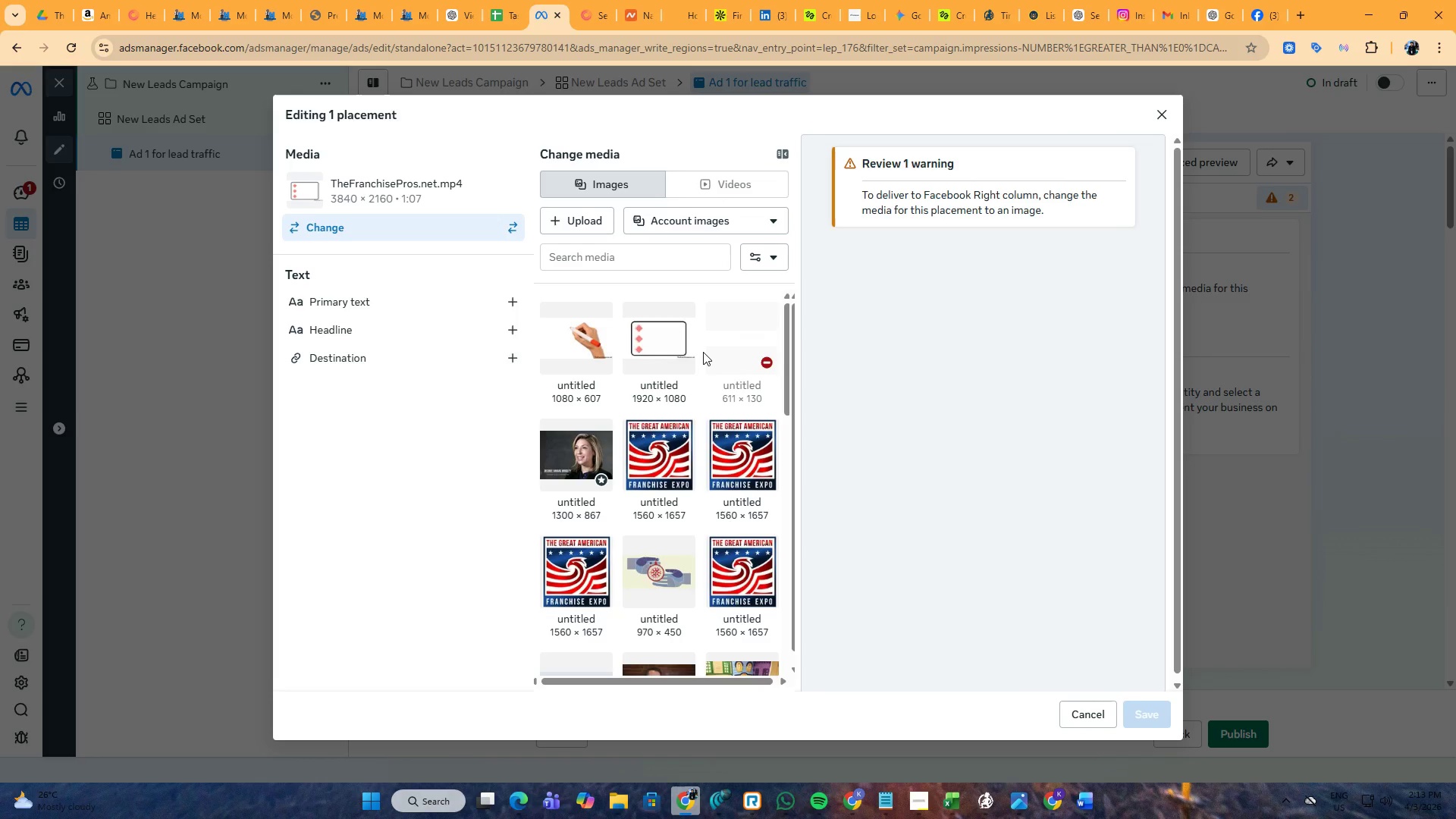 
scroll: coordinate [757, 380], scroll_direction: down, amount: 46.0
 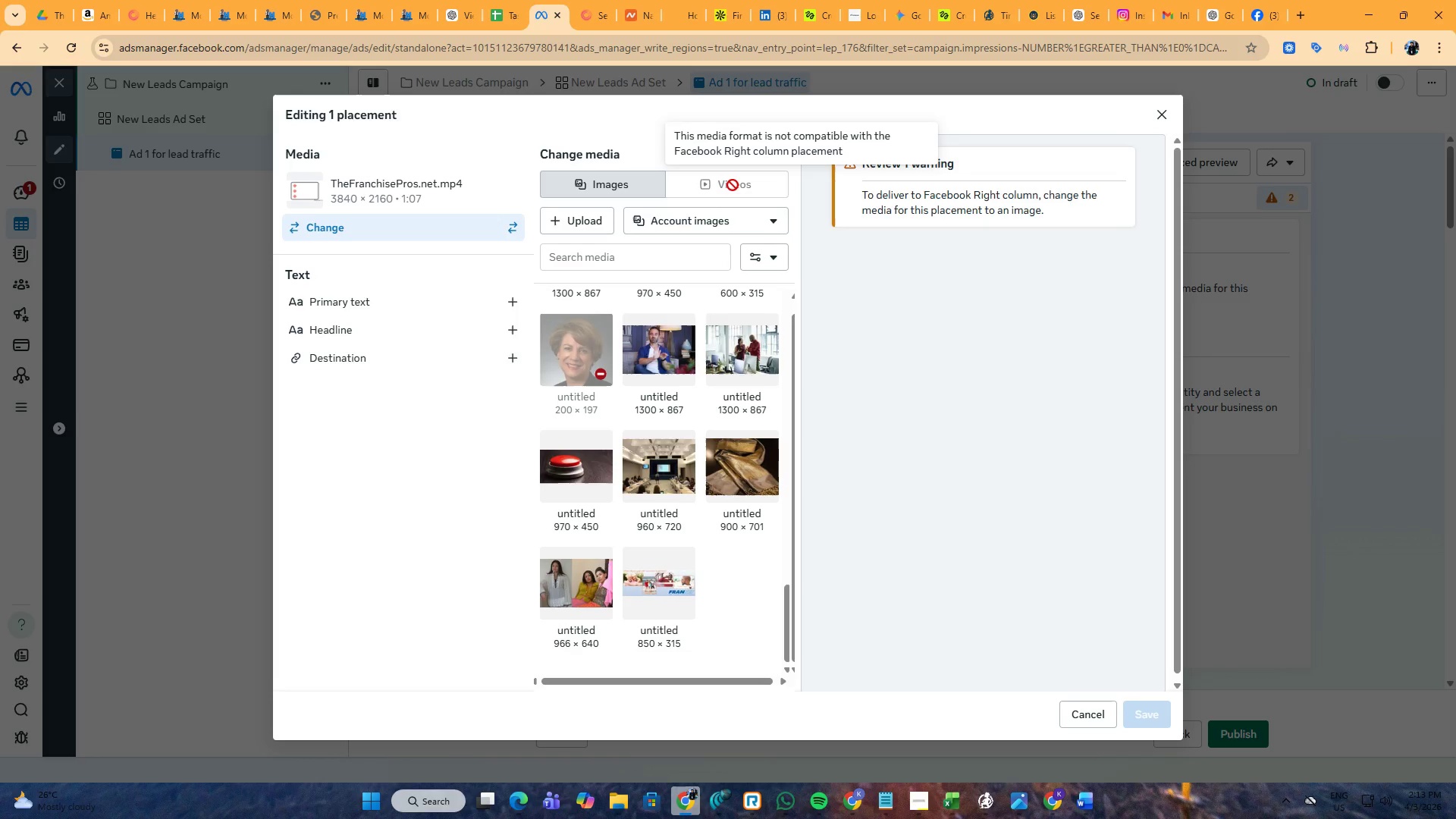 
left_click([733, 185])
 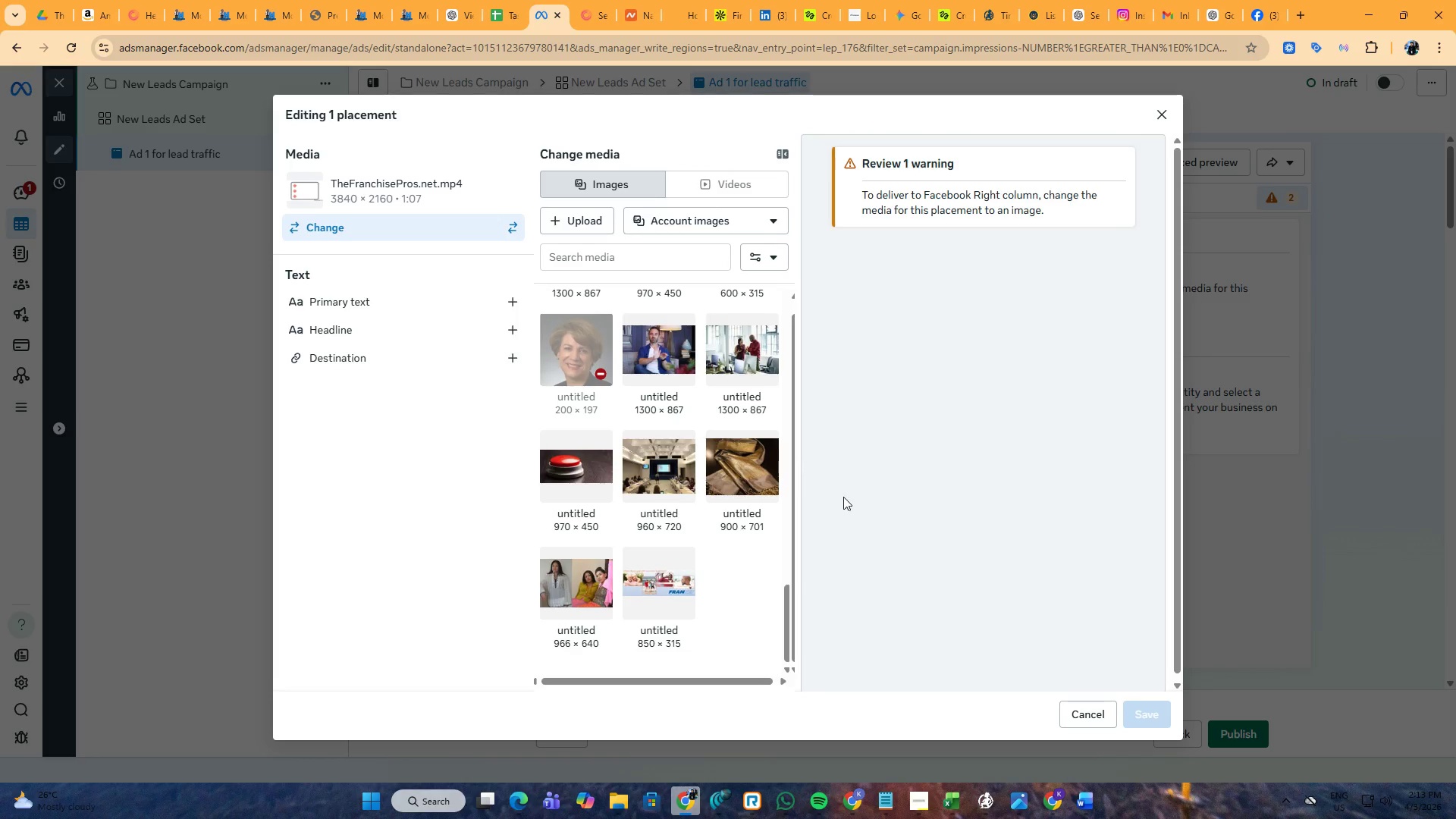 
left_click([1088, 717])
 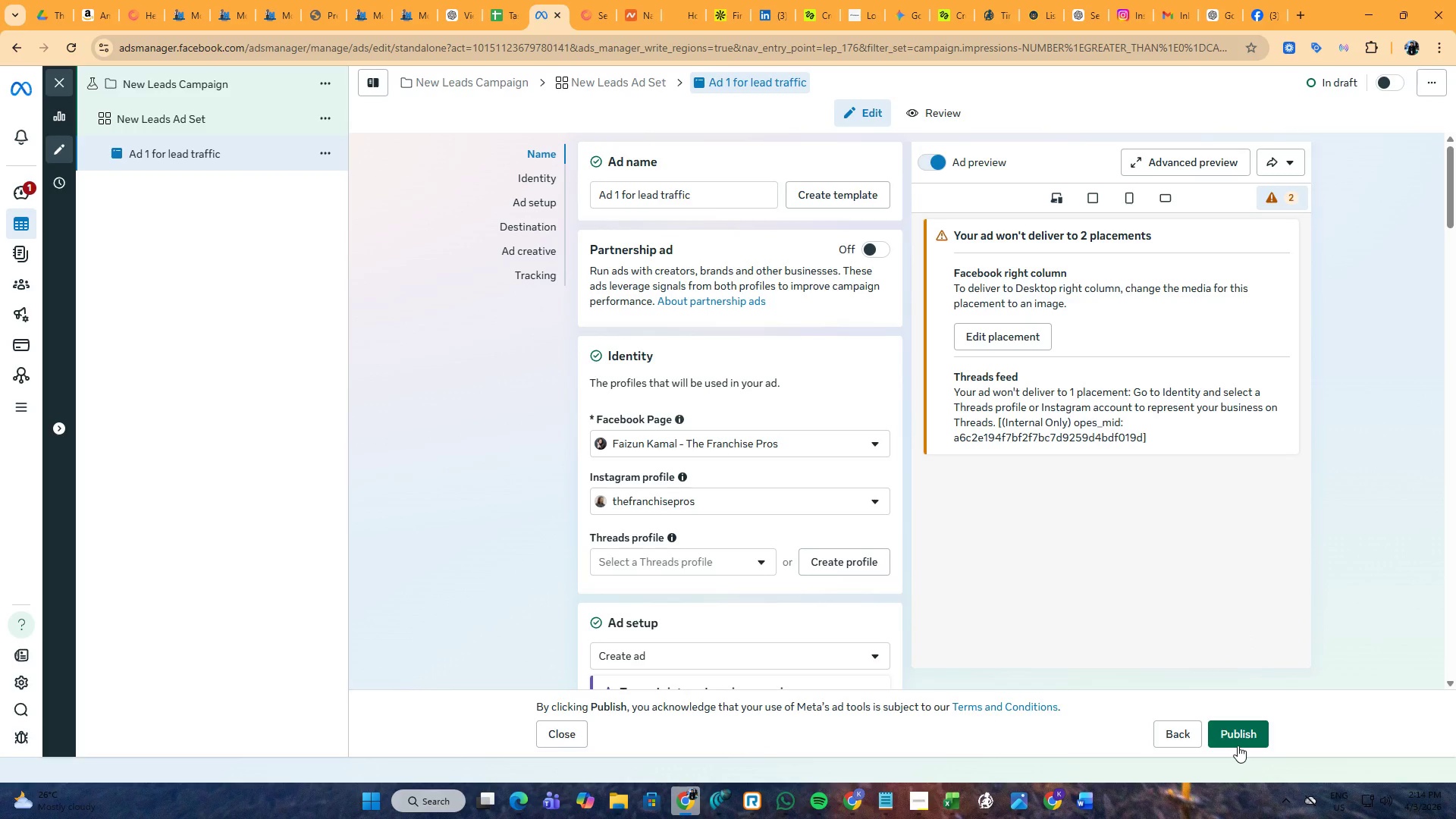 
left_click([1238, 731])
 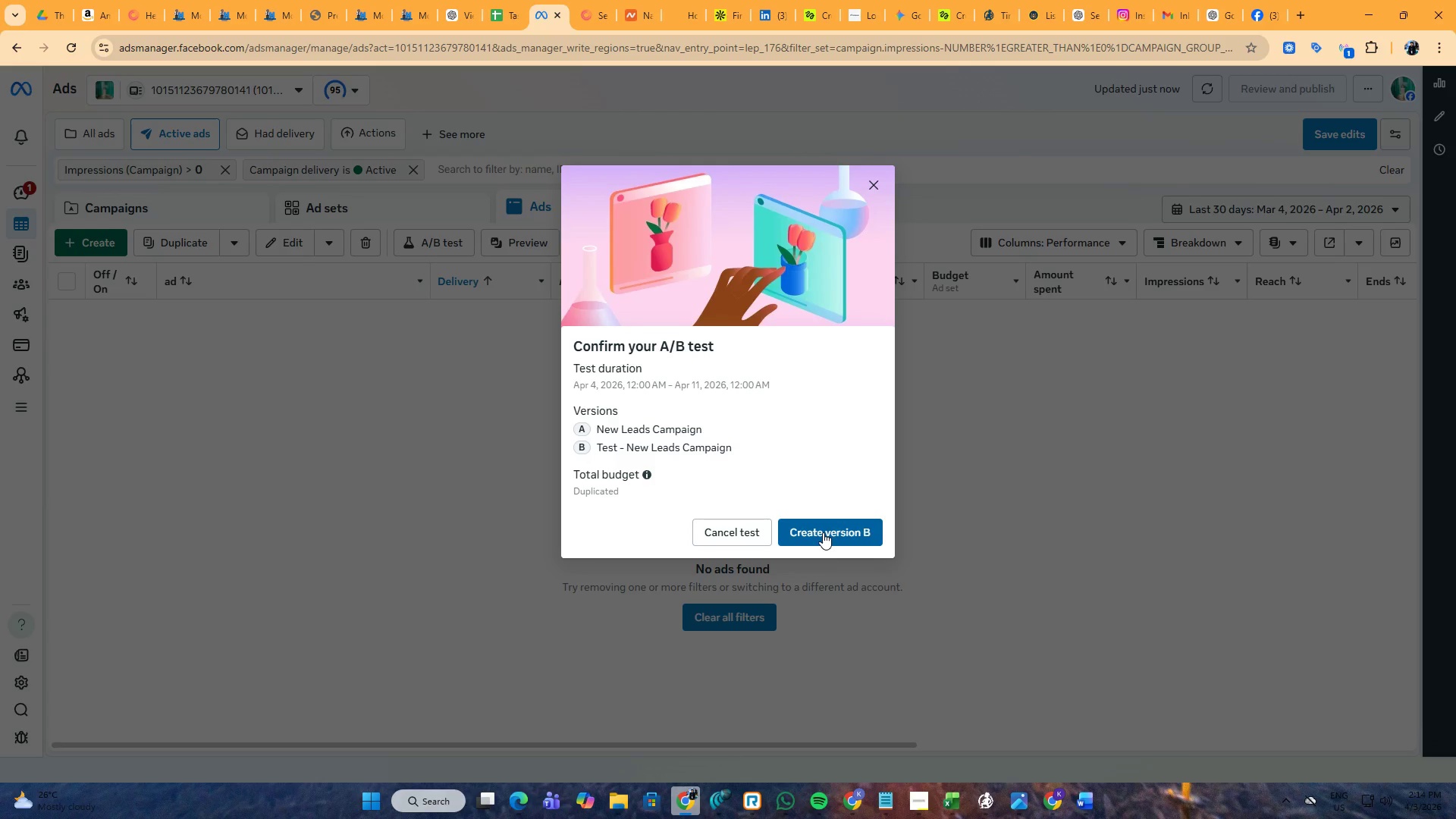 
wait(21.56)
 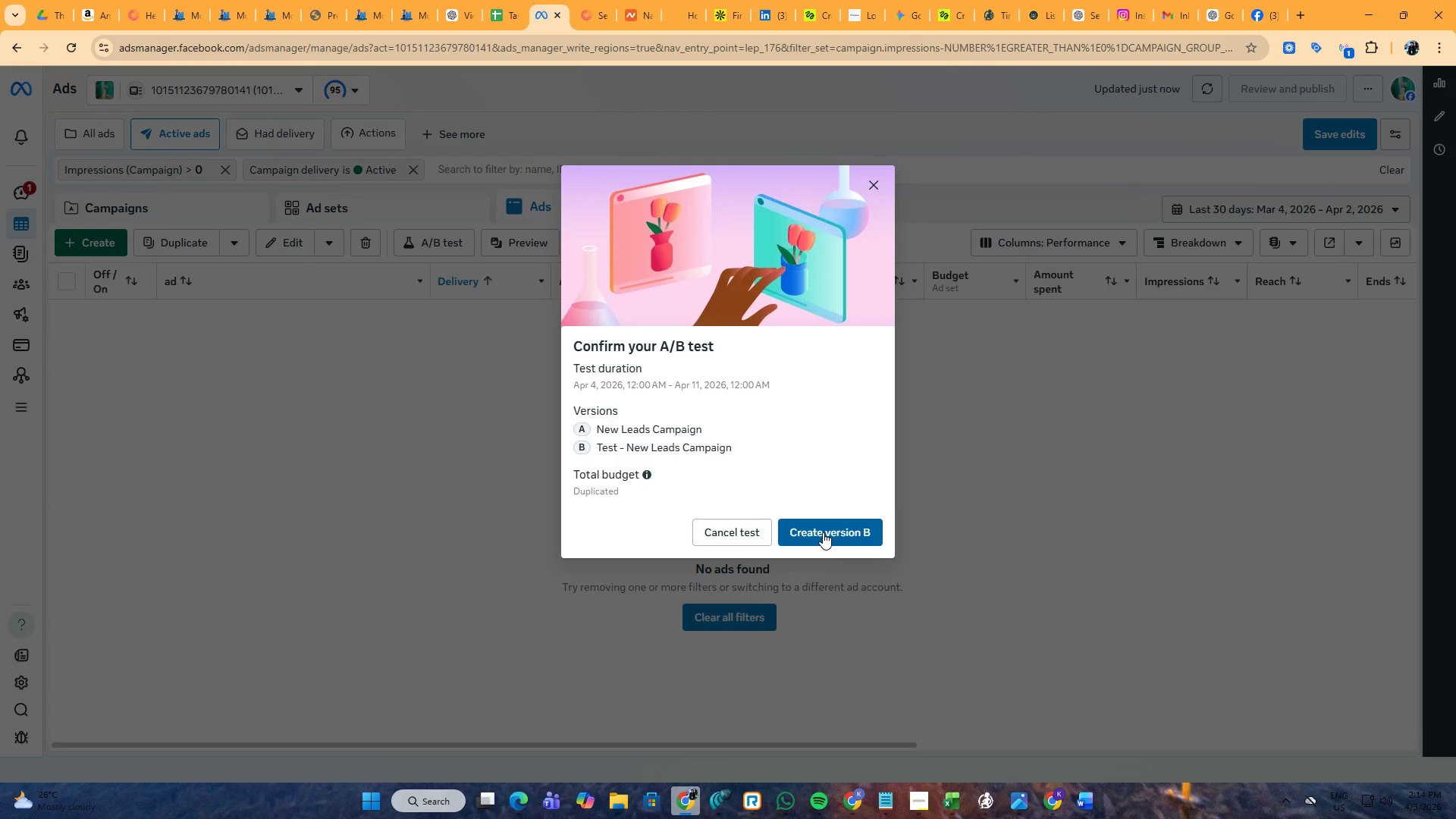 
left_click([823, 532])
 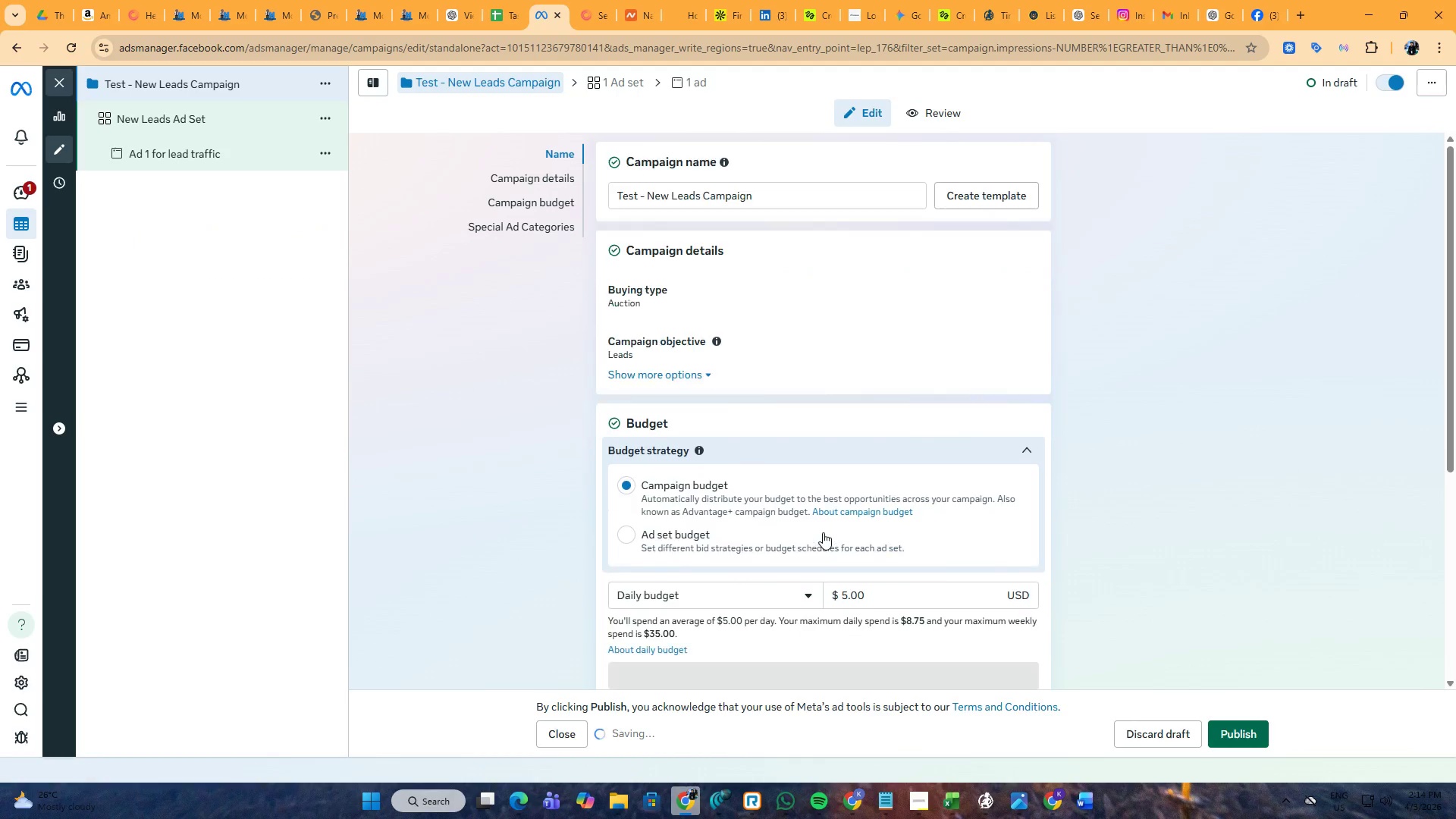 
wait(8.86)
 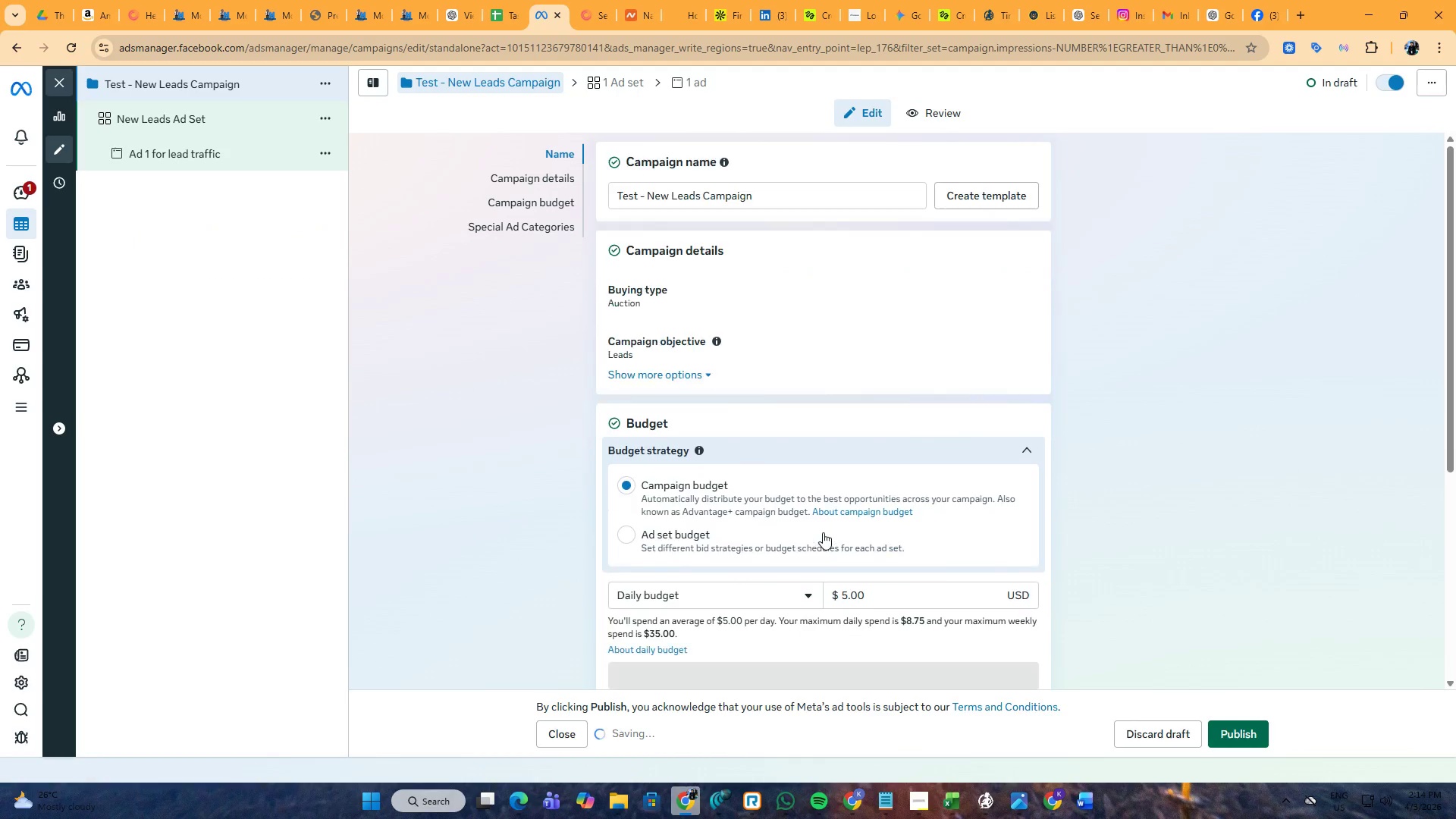 
left_click([25, 188])
 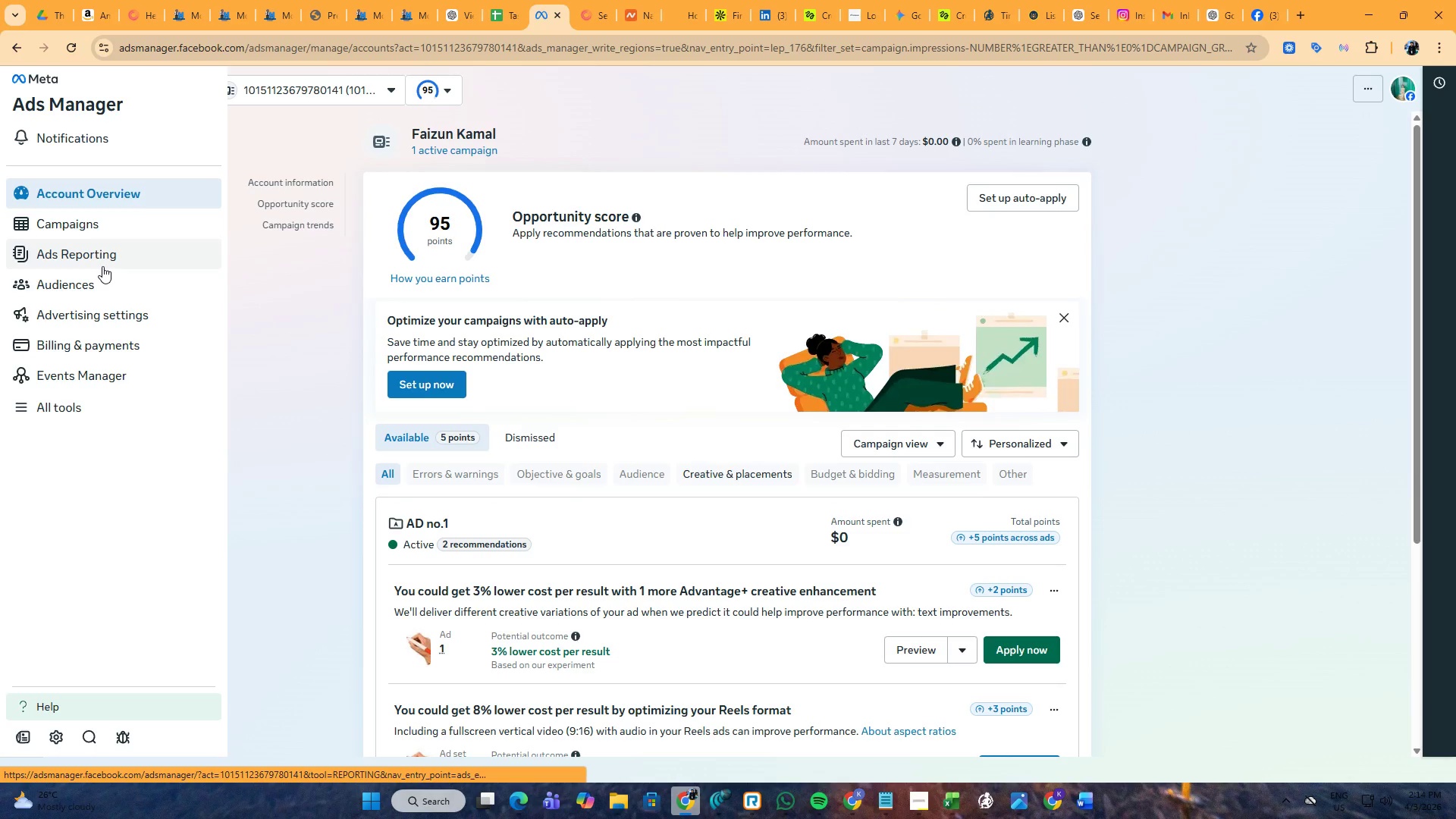 
scroll: coordinate [354, 397], scroll_direction: down, amount: 4.0
 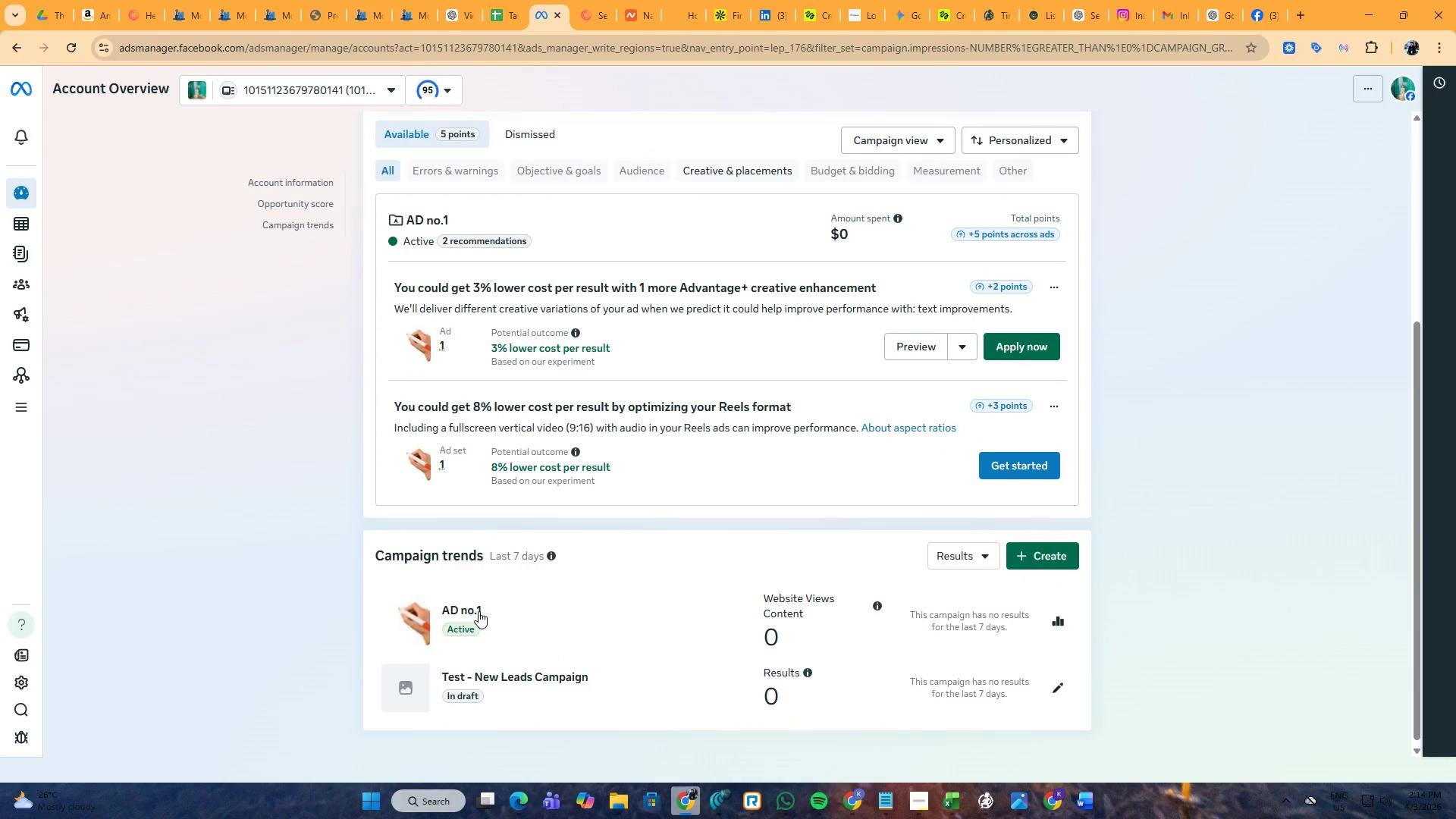 
wait(7.74)
 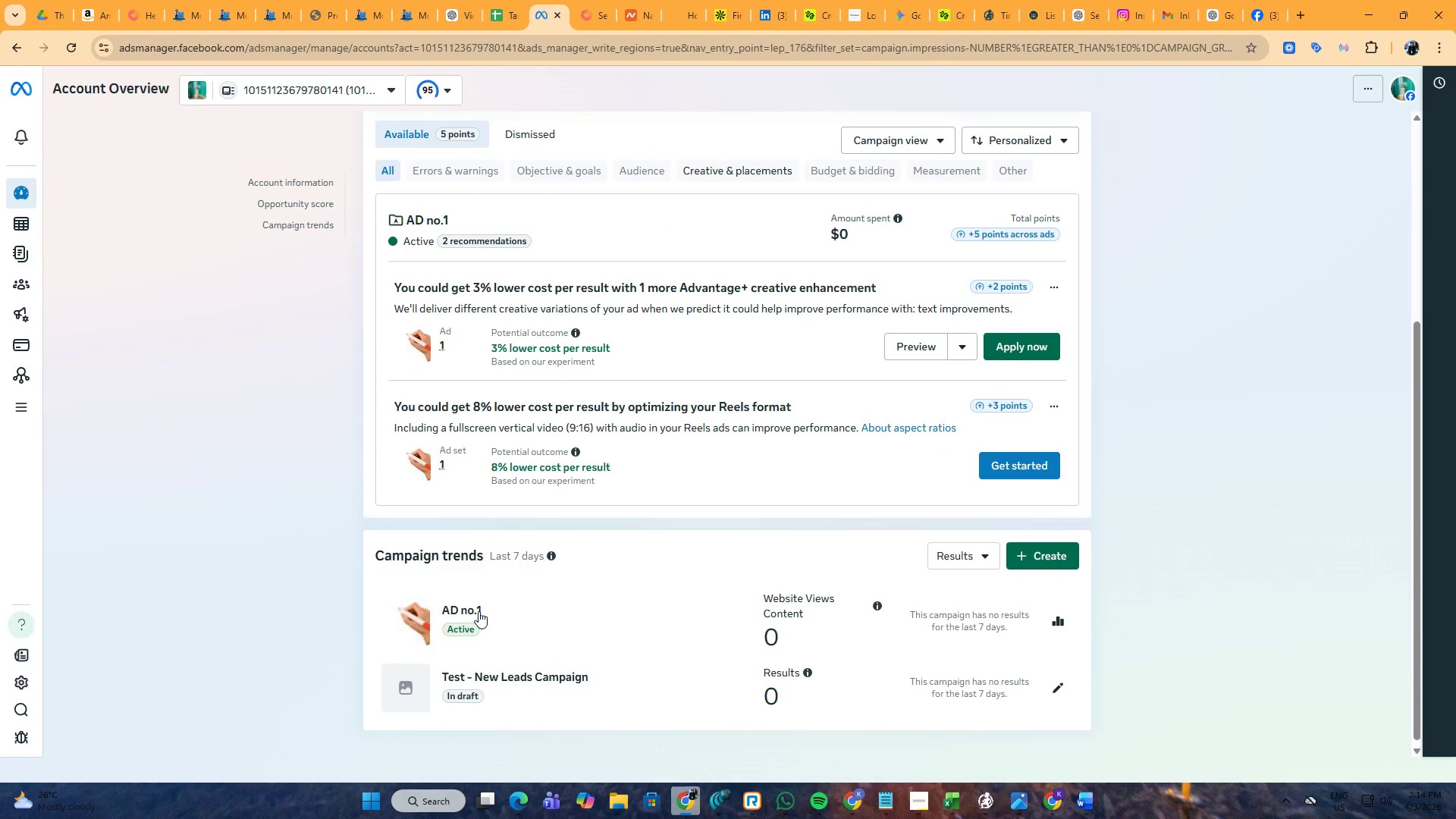 
left_click([518, 608])
 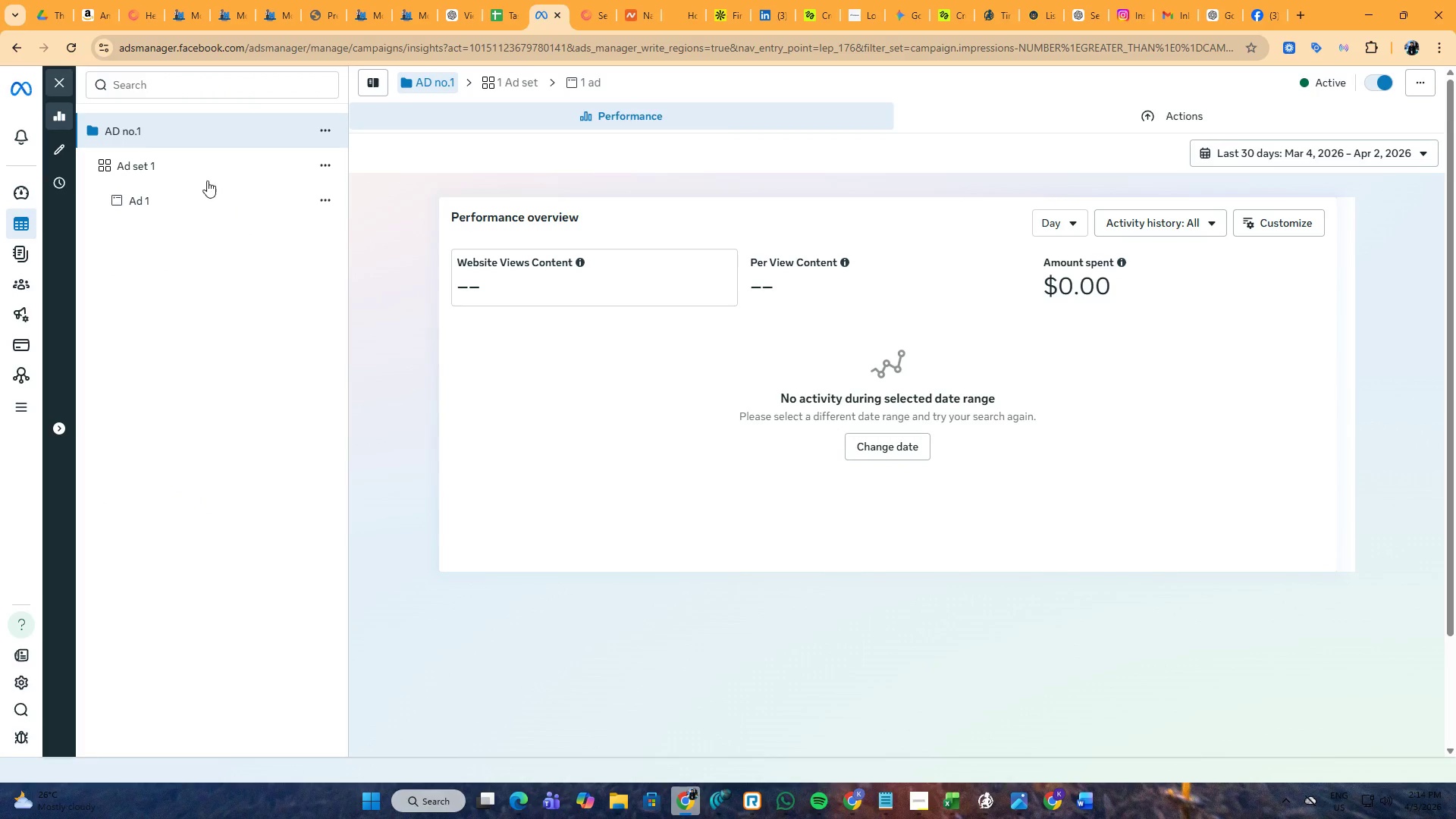 
wait(6.86)
 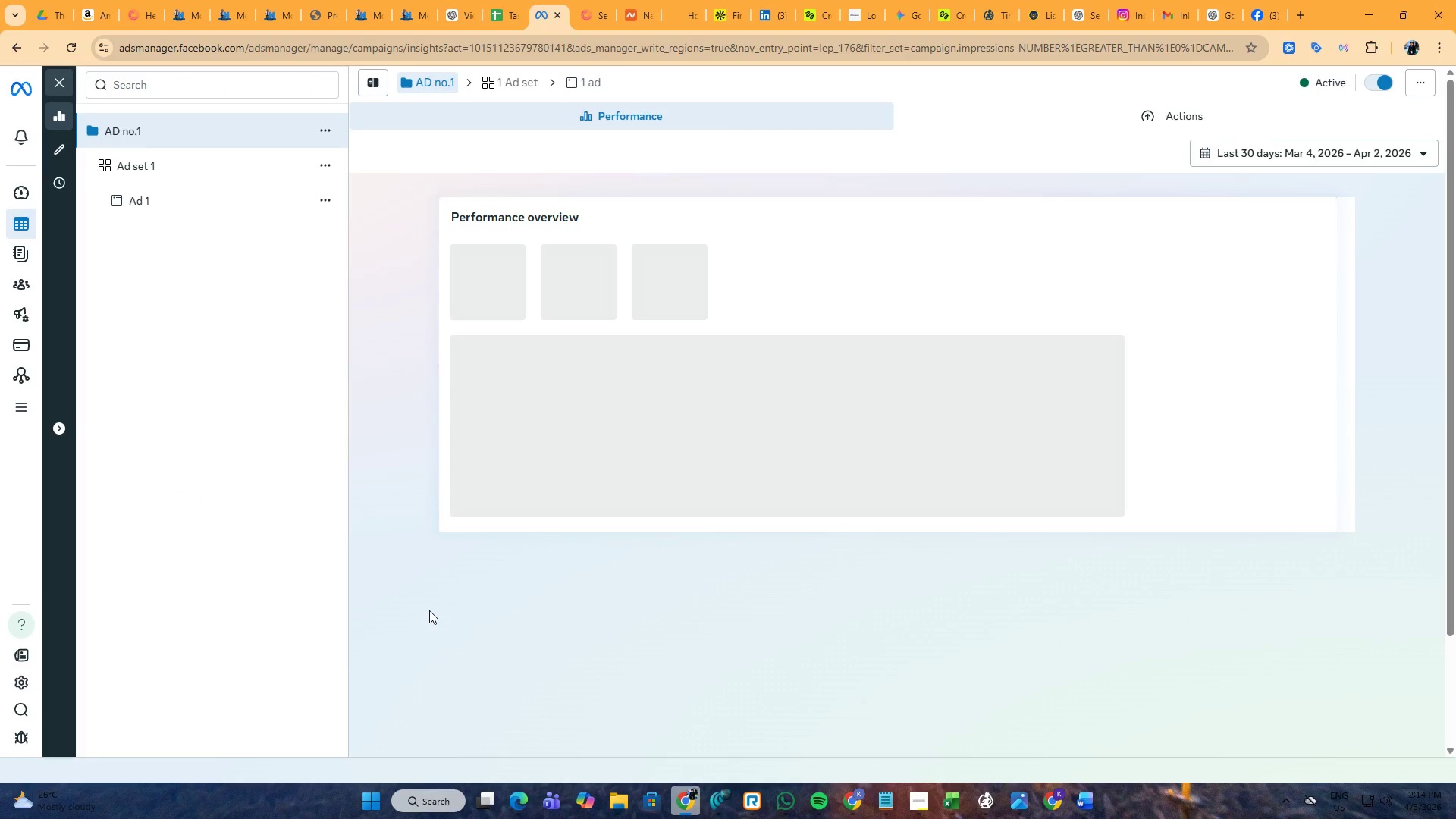 
left_click([188, 170])
 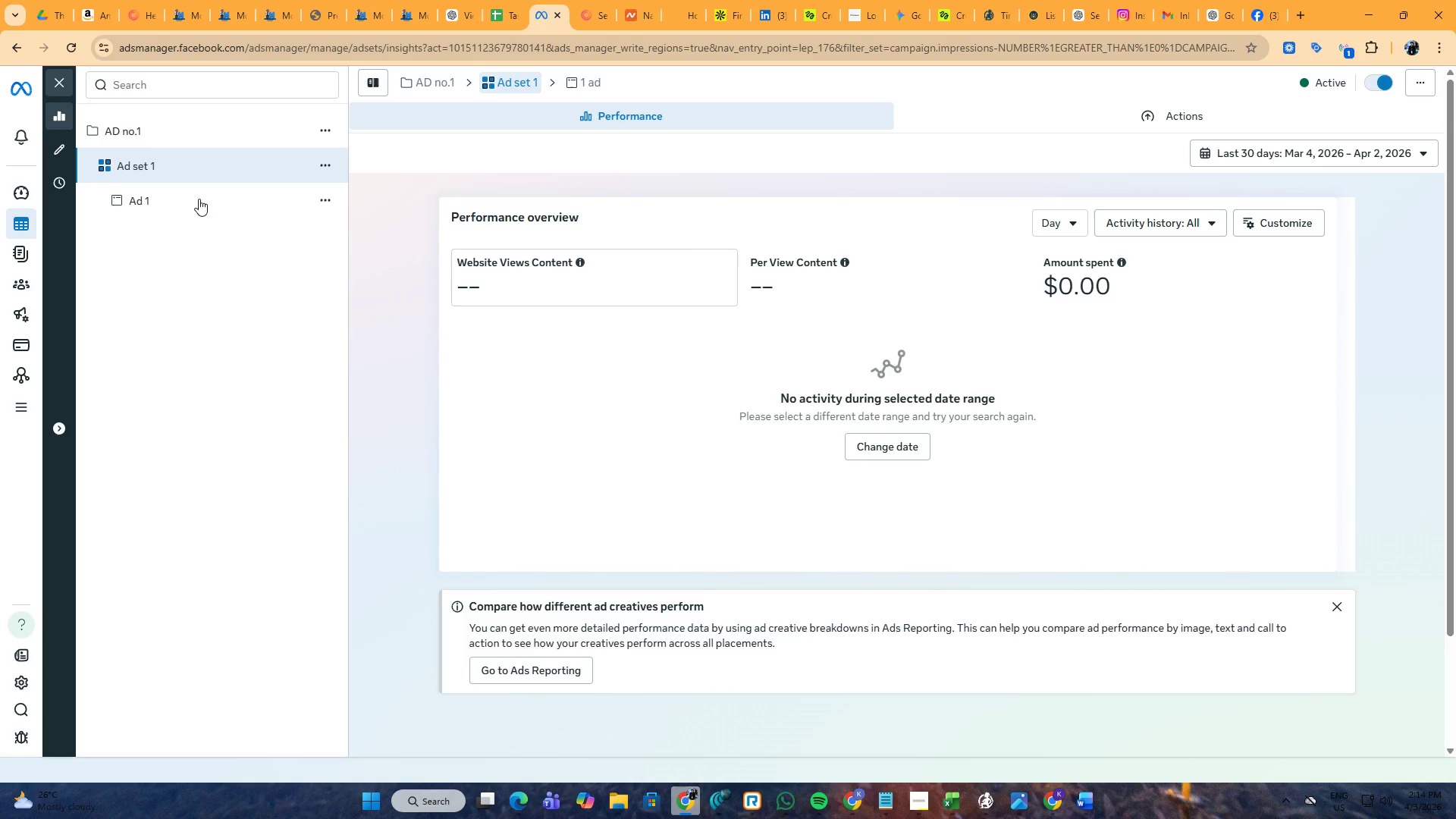 
wait(5.81)
 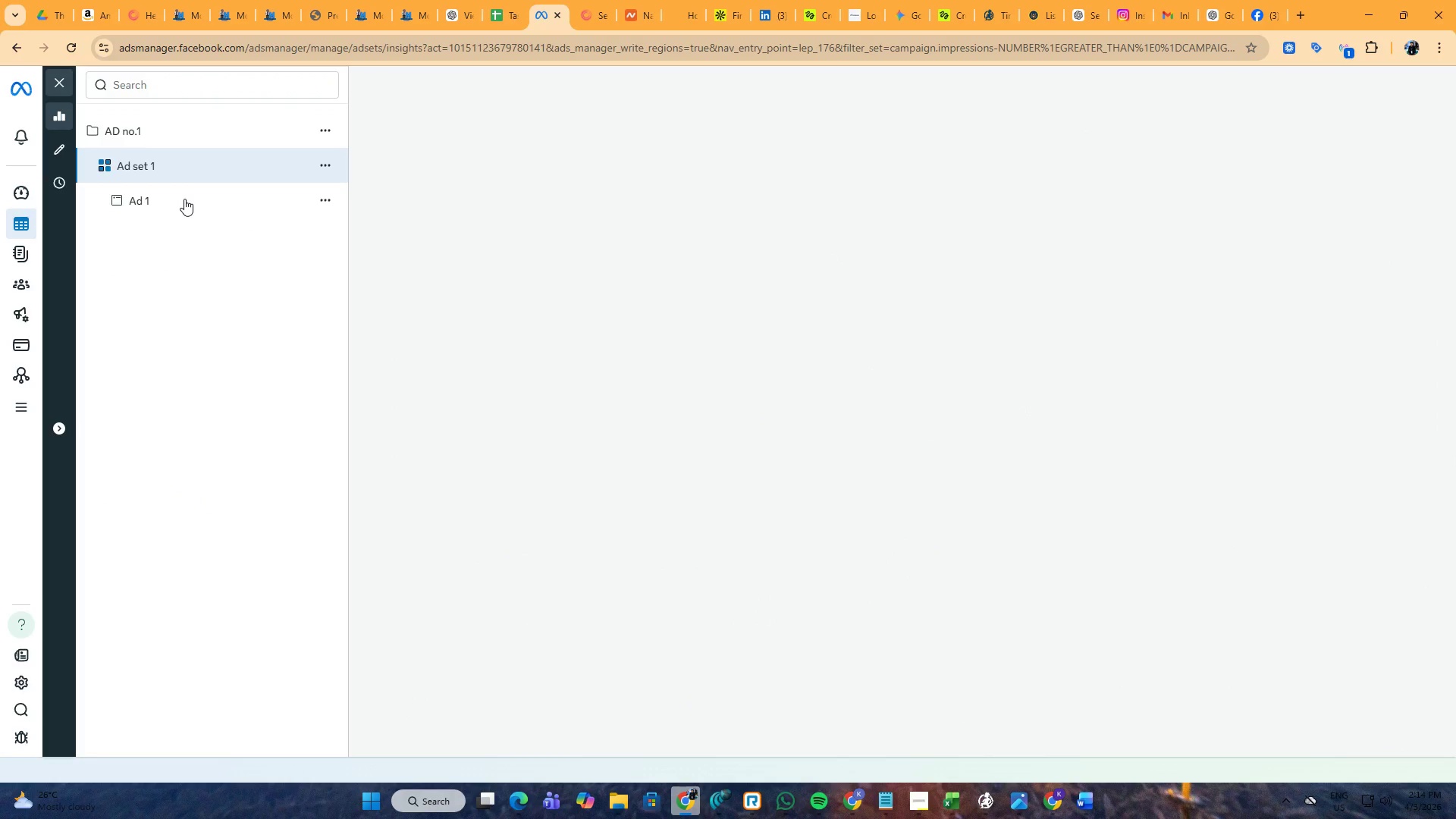 
left_click([199, 199])
 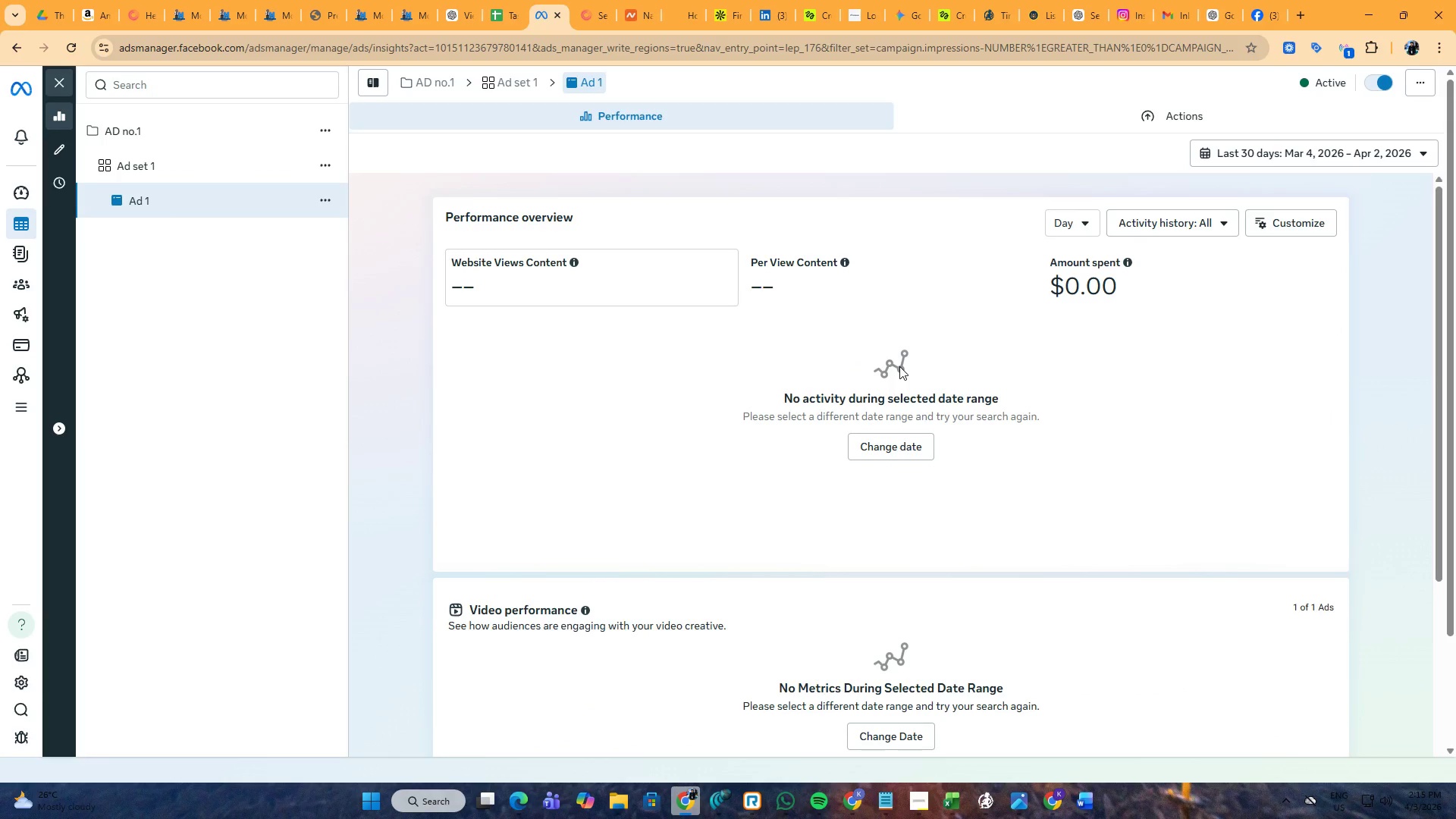 
wait(5.64)
 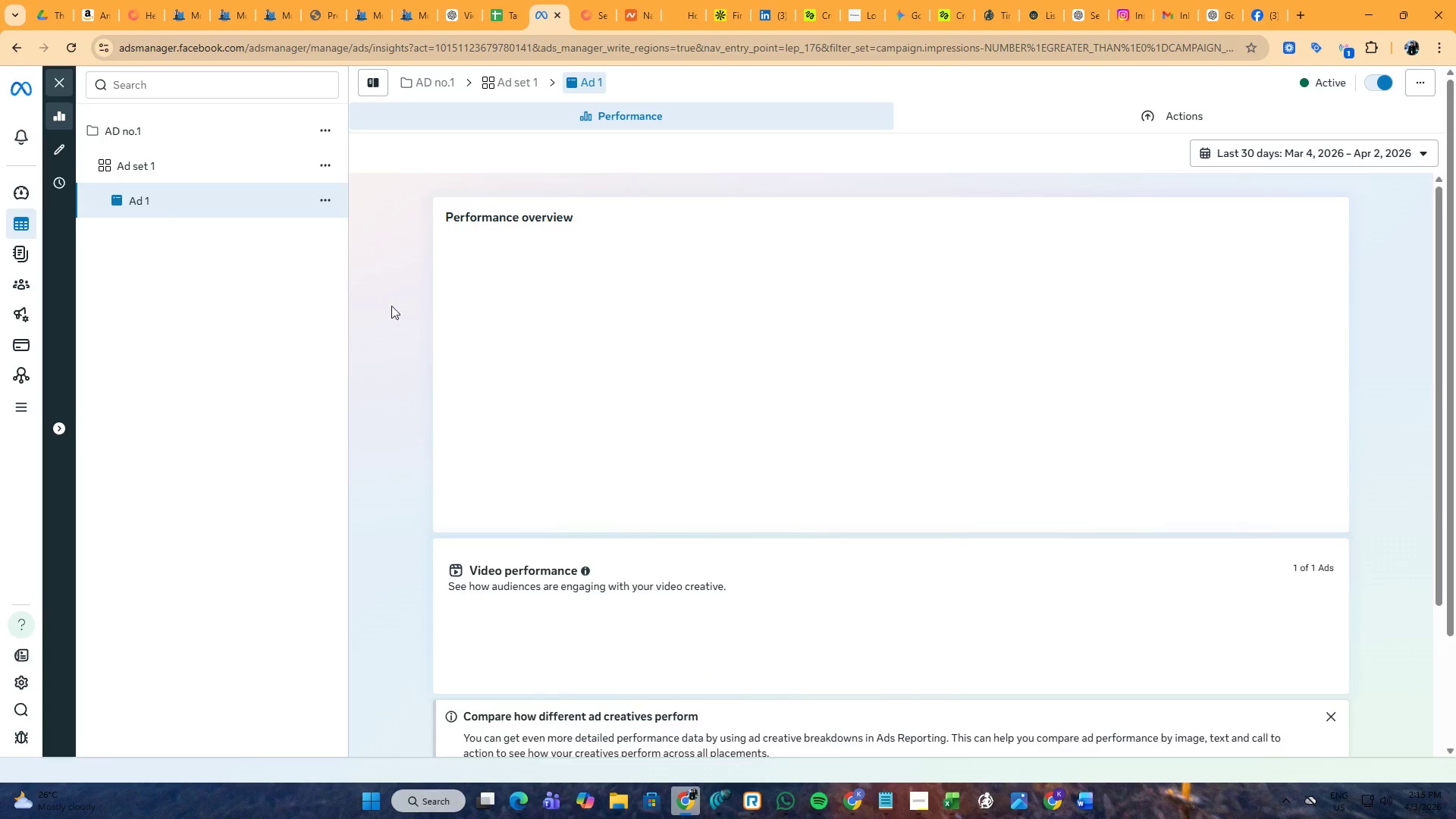 
left_click([904, 444])
 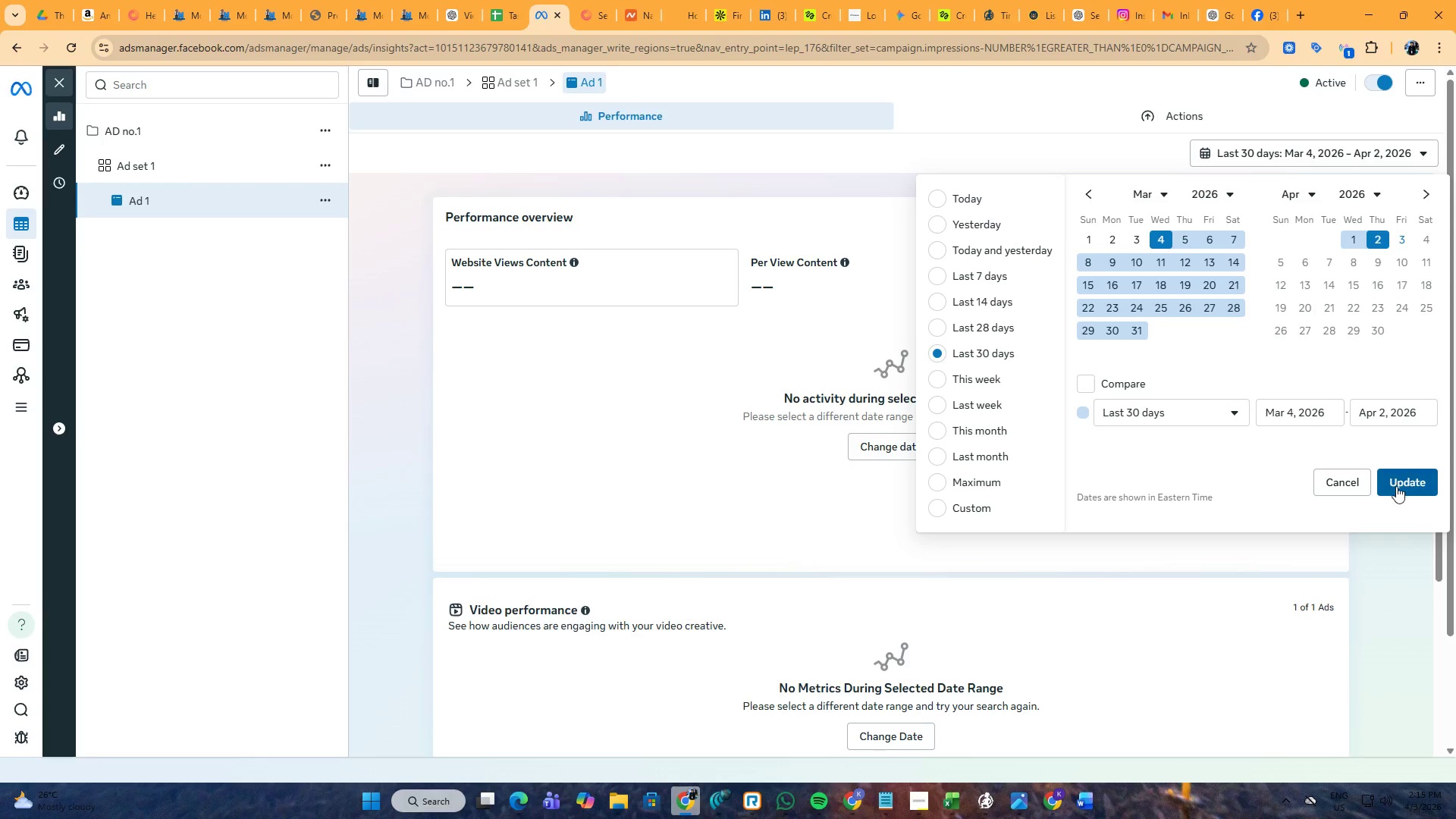 
wait(6.97)
 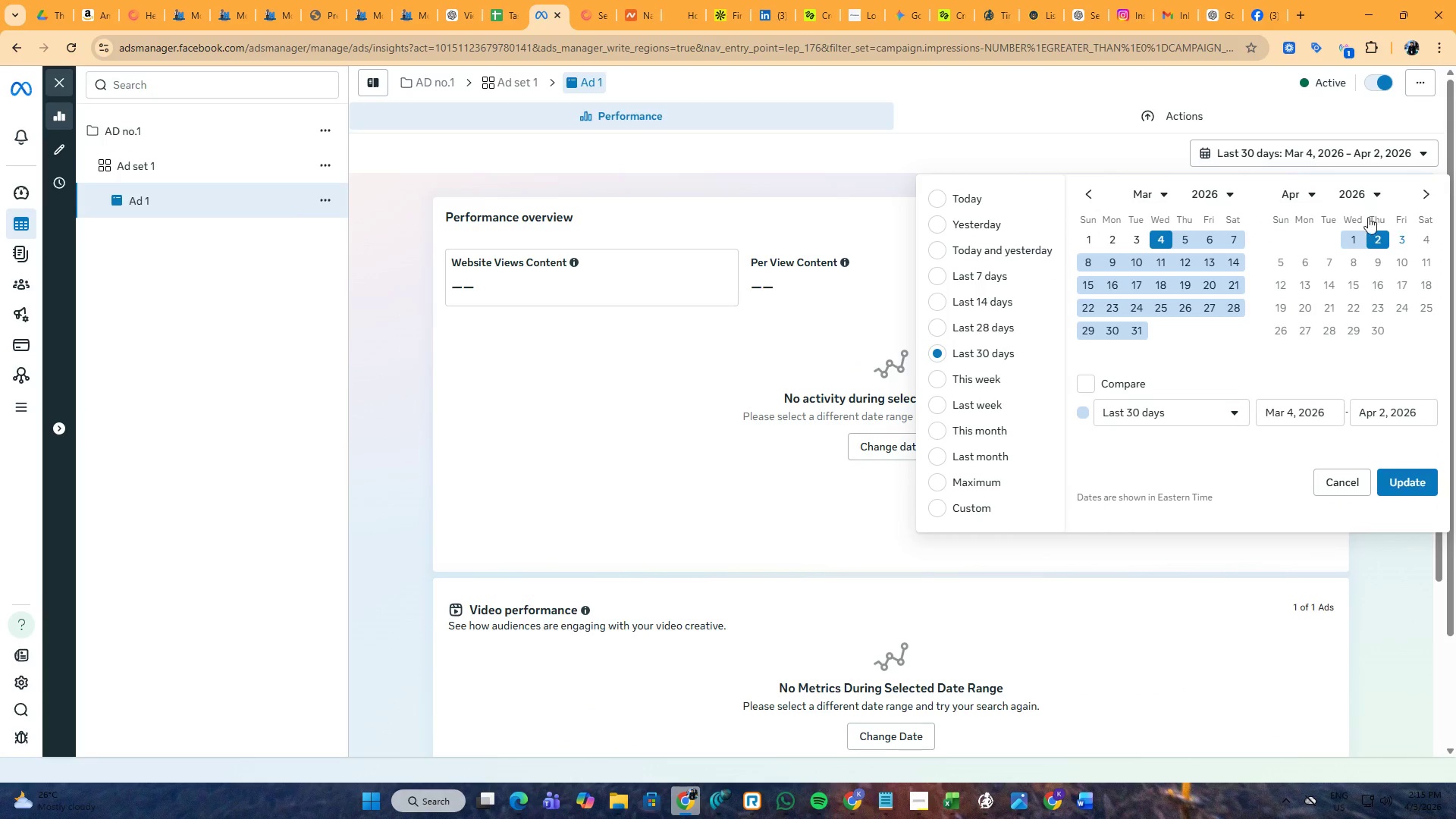 
left_click([1408, 237])
 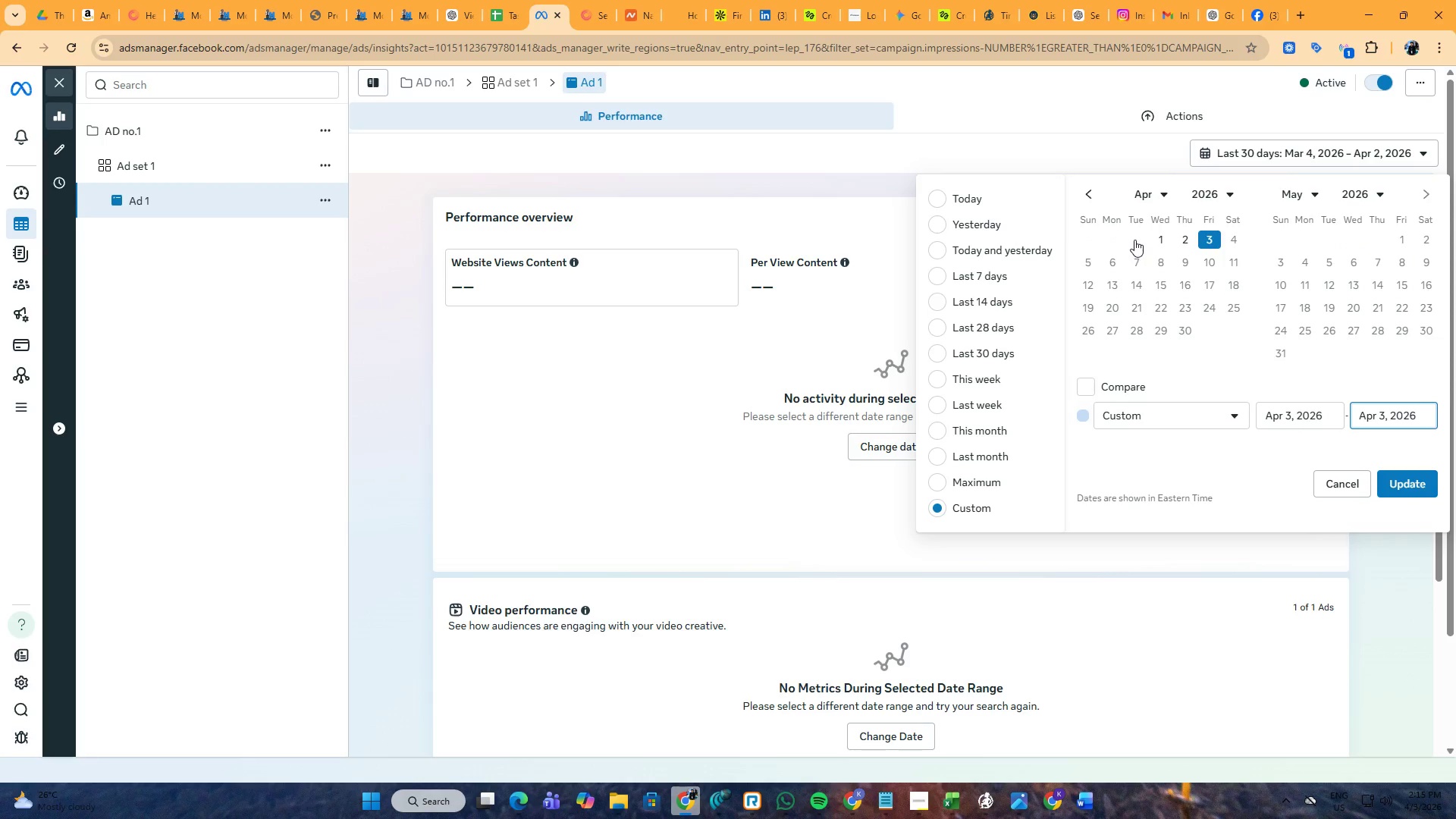 
left_click([1154, 237])
 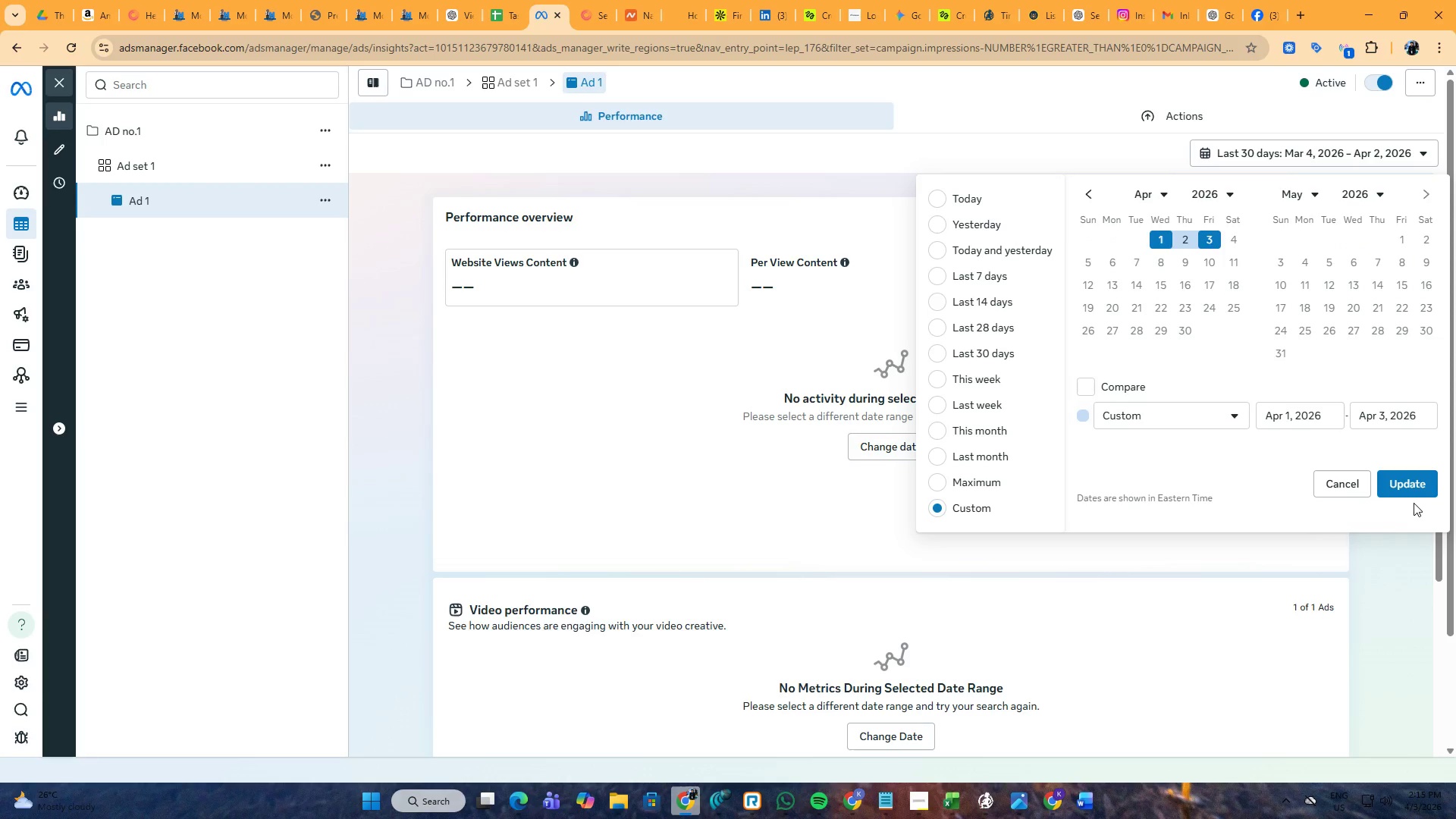 
left_click([1418, 494])
 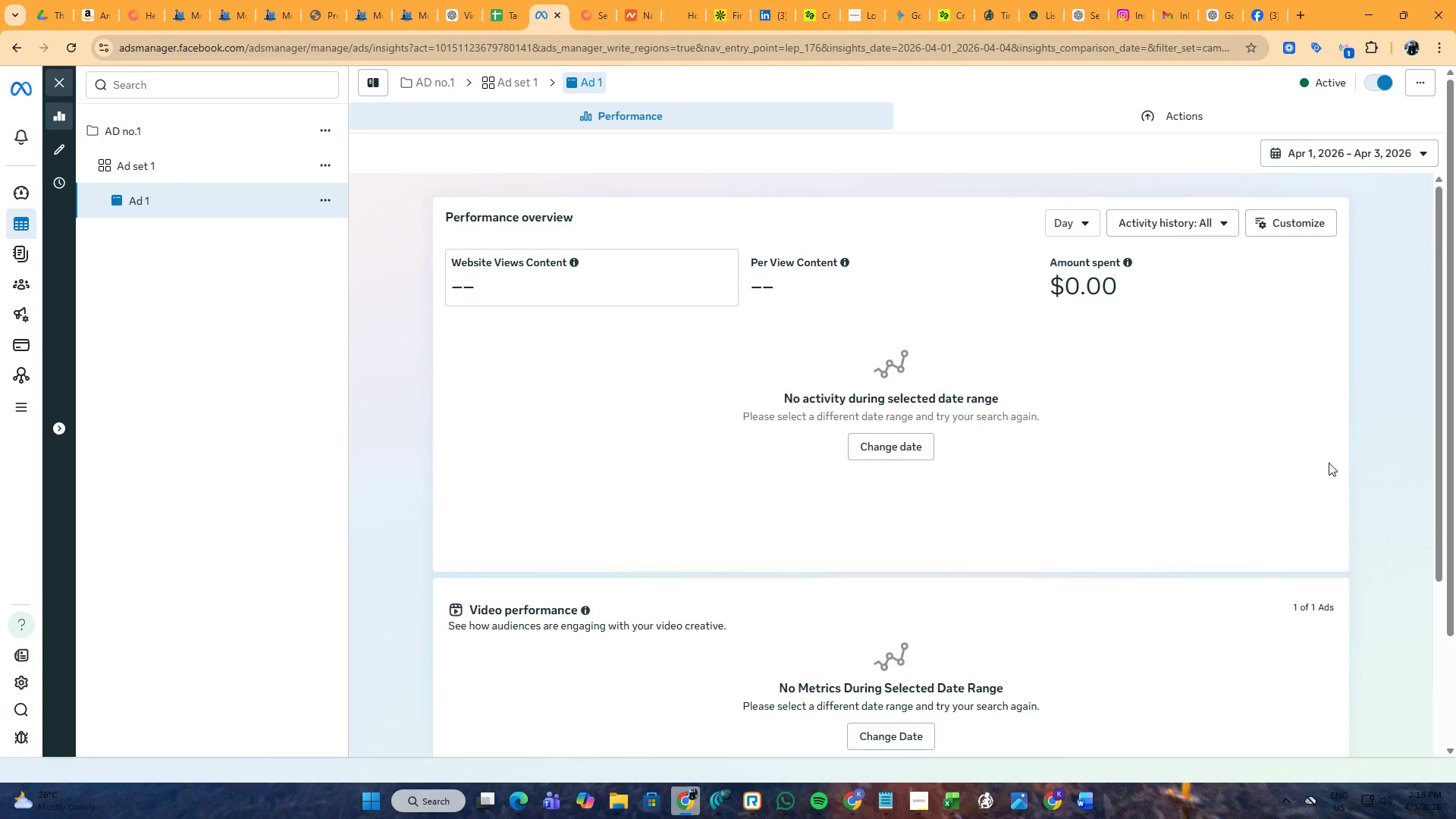 
scroll: coordinate [1223, 426], scroll_direction: up, amount: 2.0
 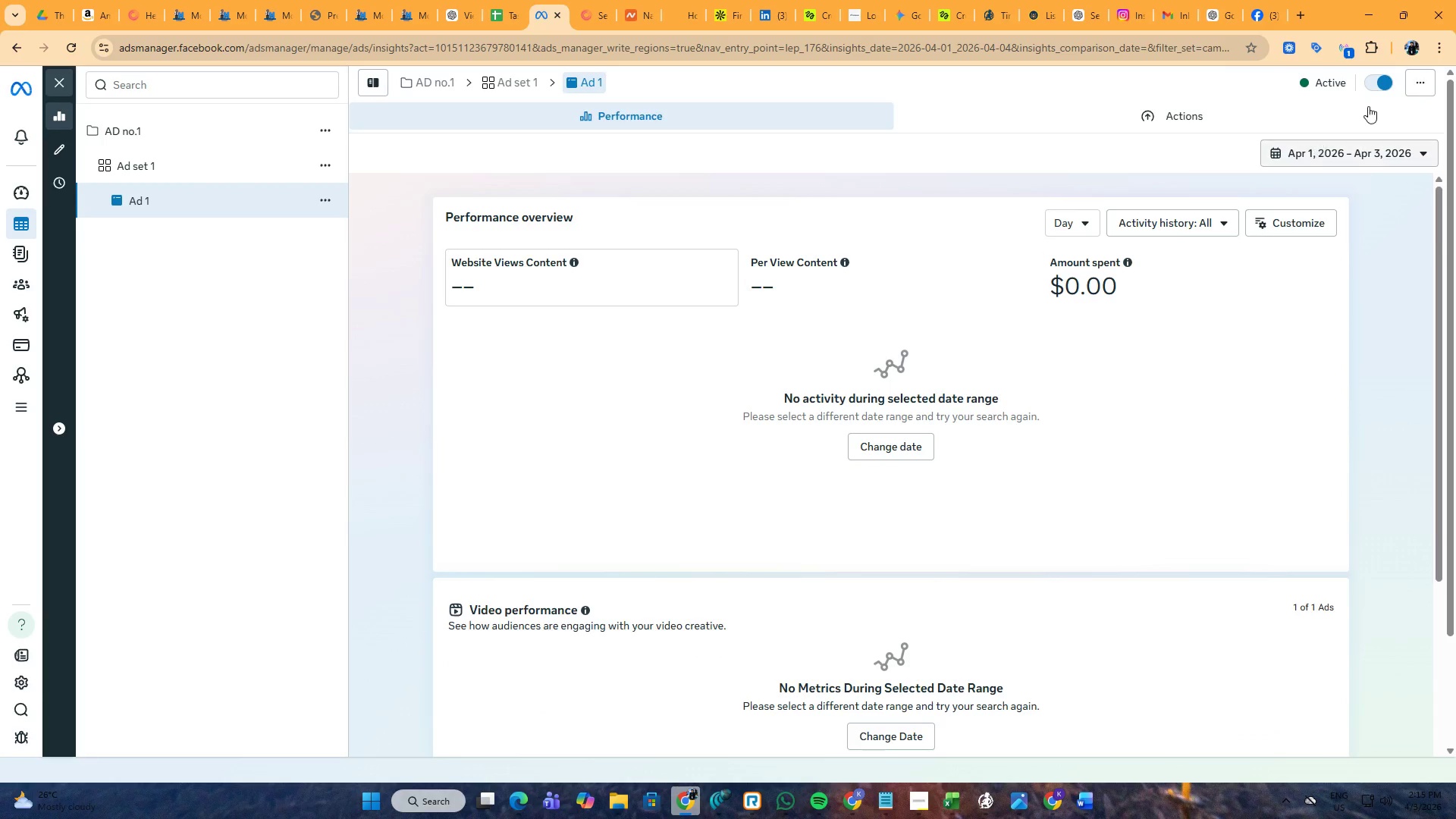 
left_click([1423, 77])
 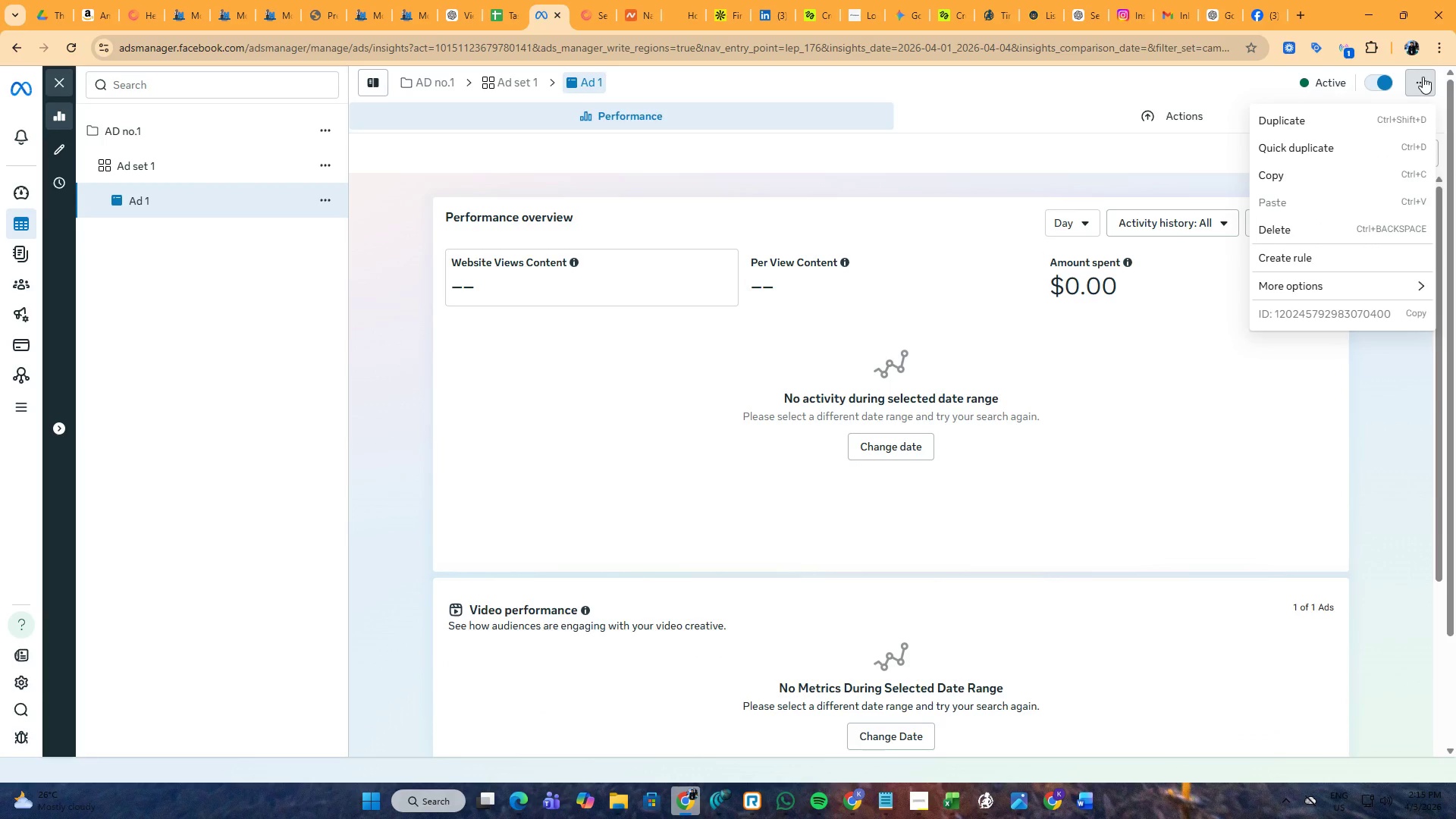 
left_click([1423, 77])
 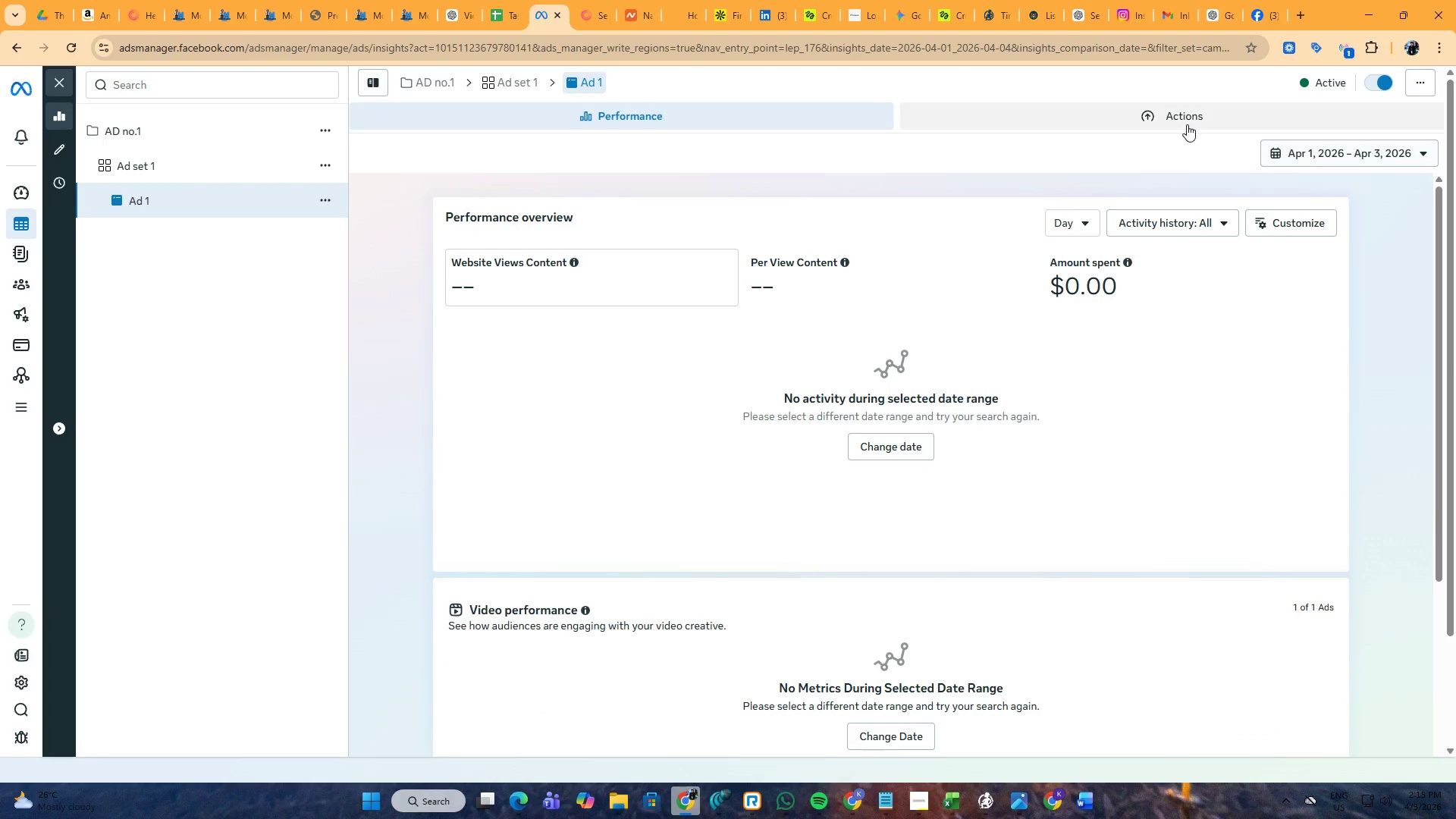 
left_click([1186, 124])
 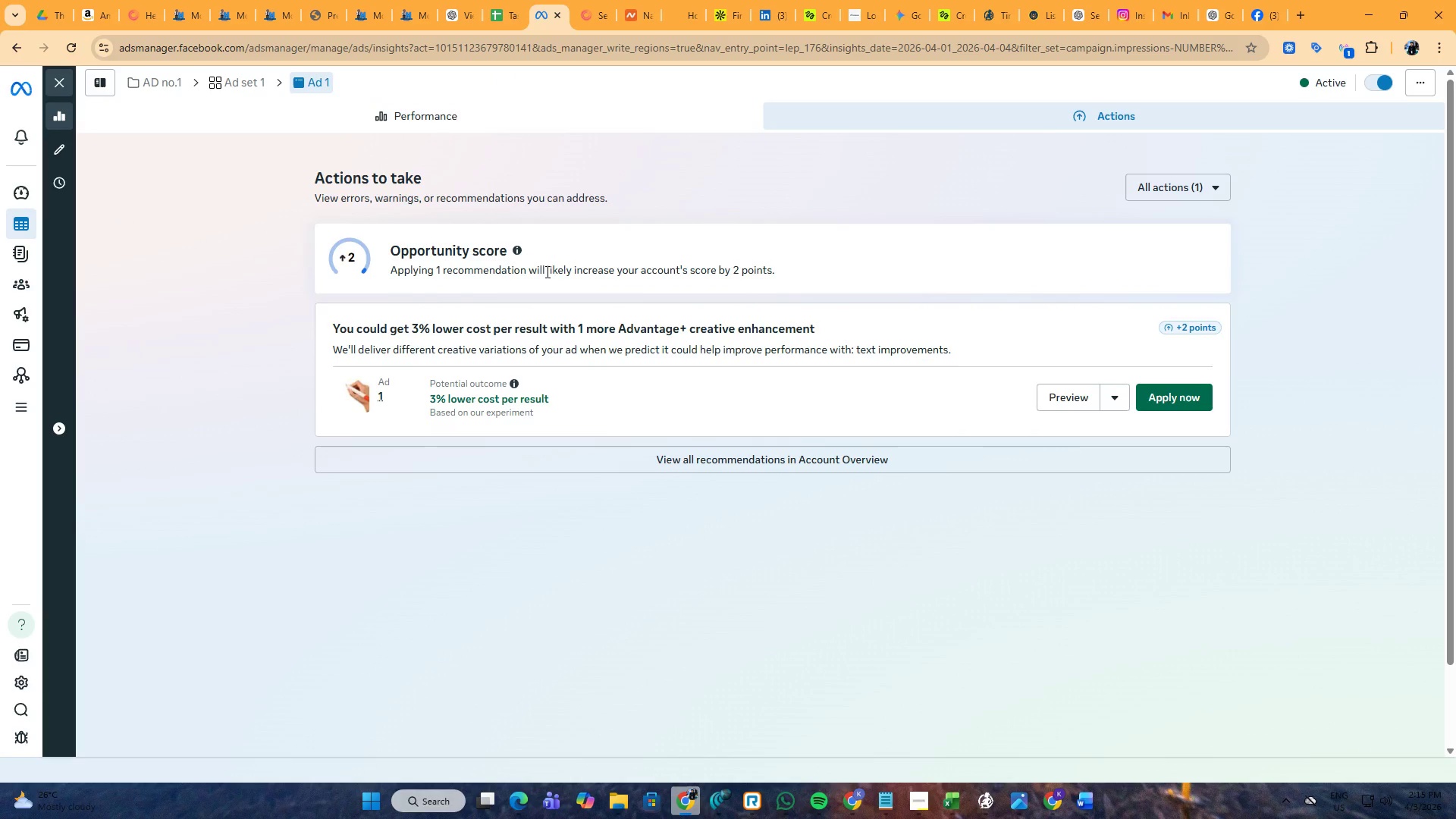 
wait(8.78)
 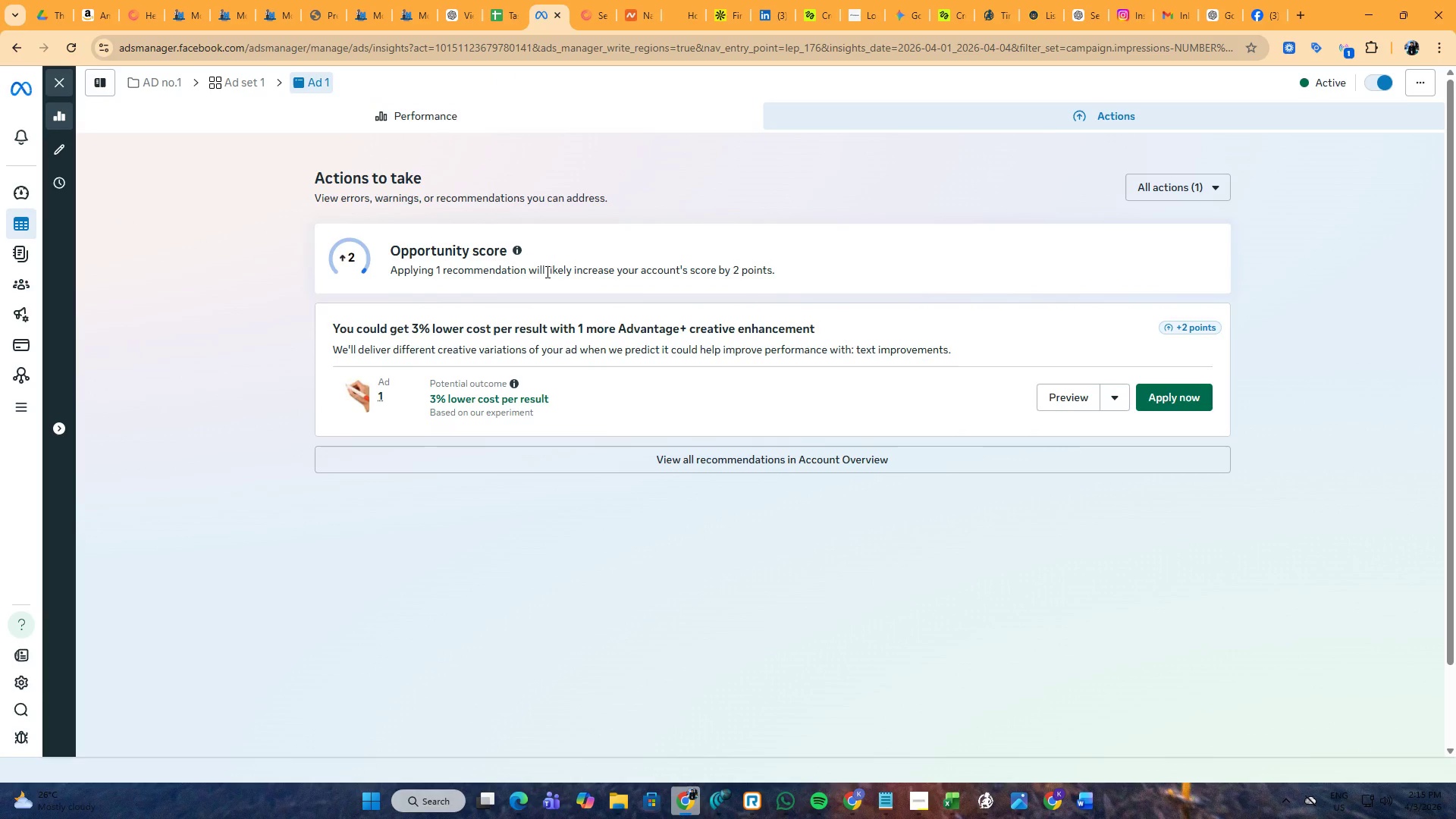 
left_click([370, 5])
 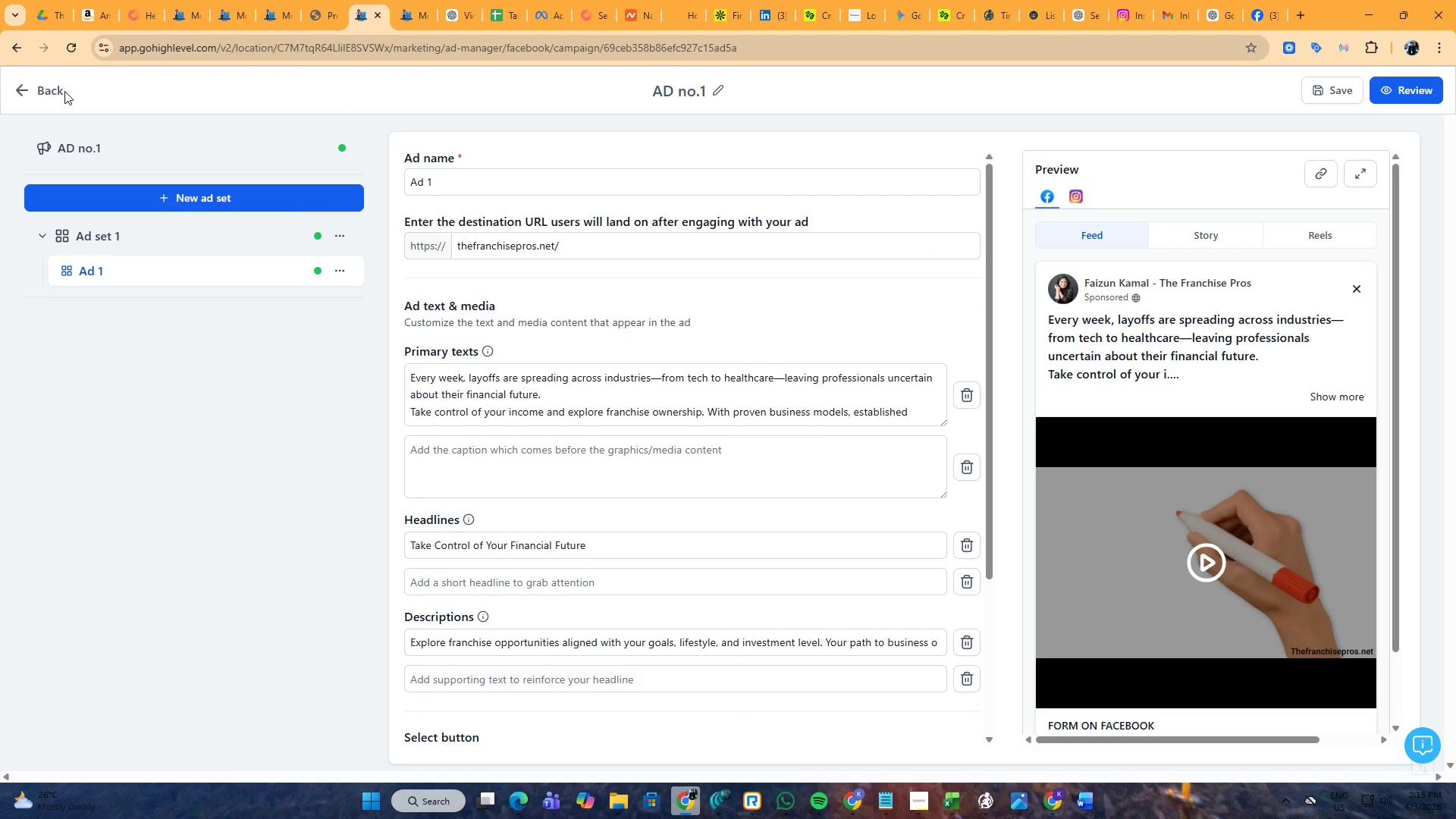 
wait(9.31)
 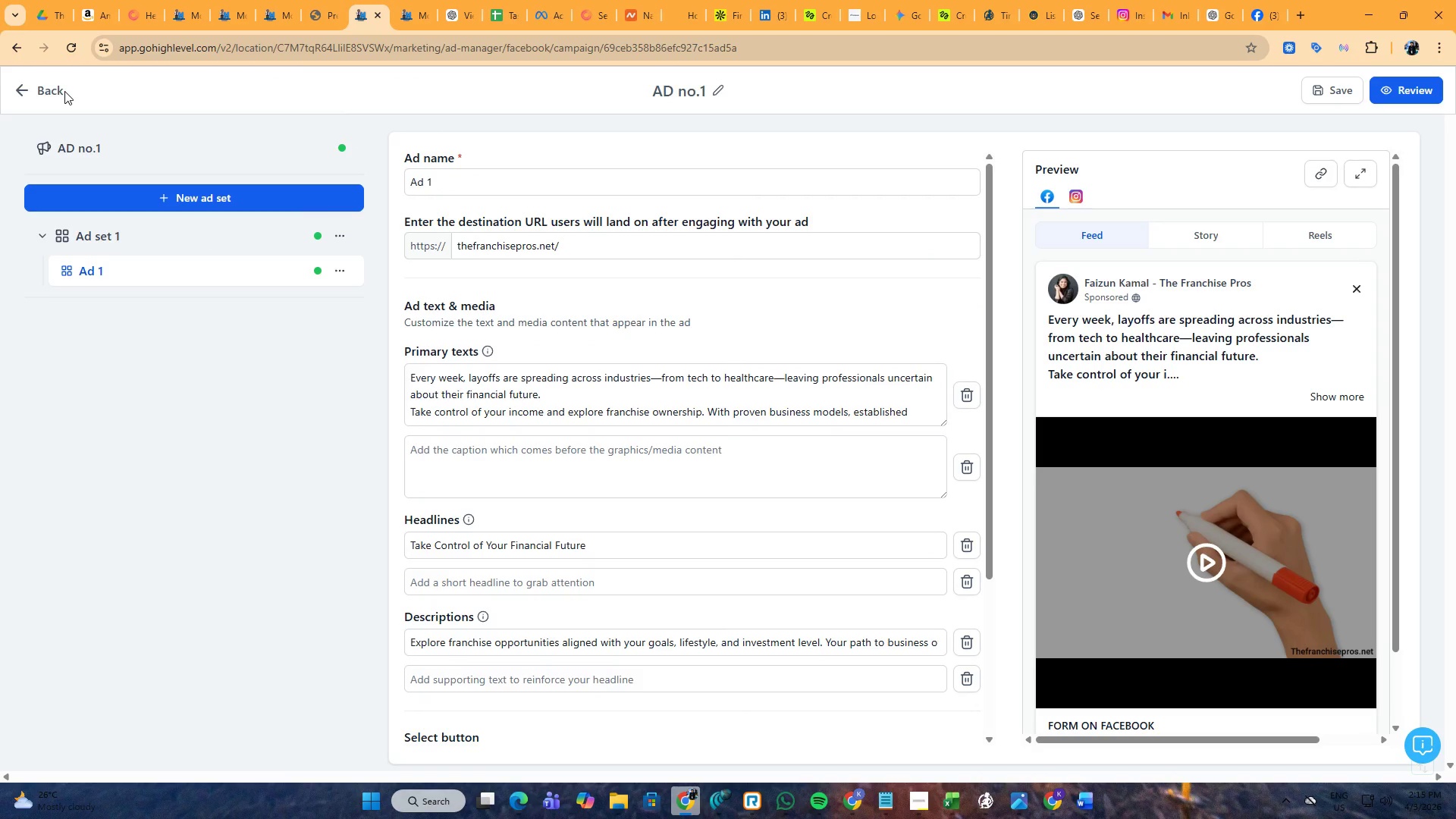 
left_click([31, 93])
 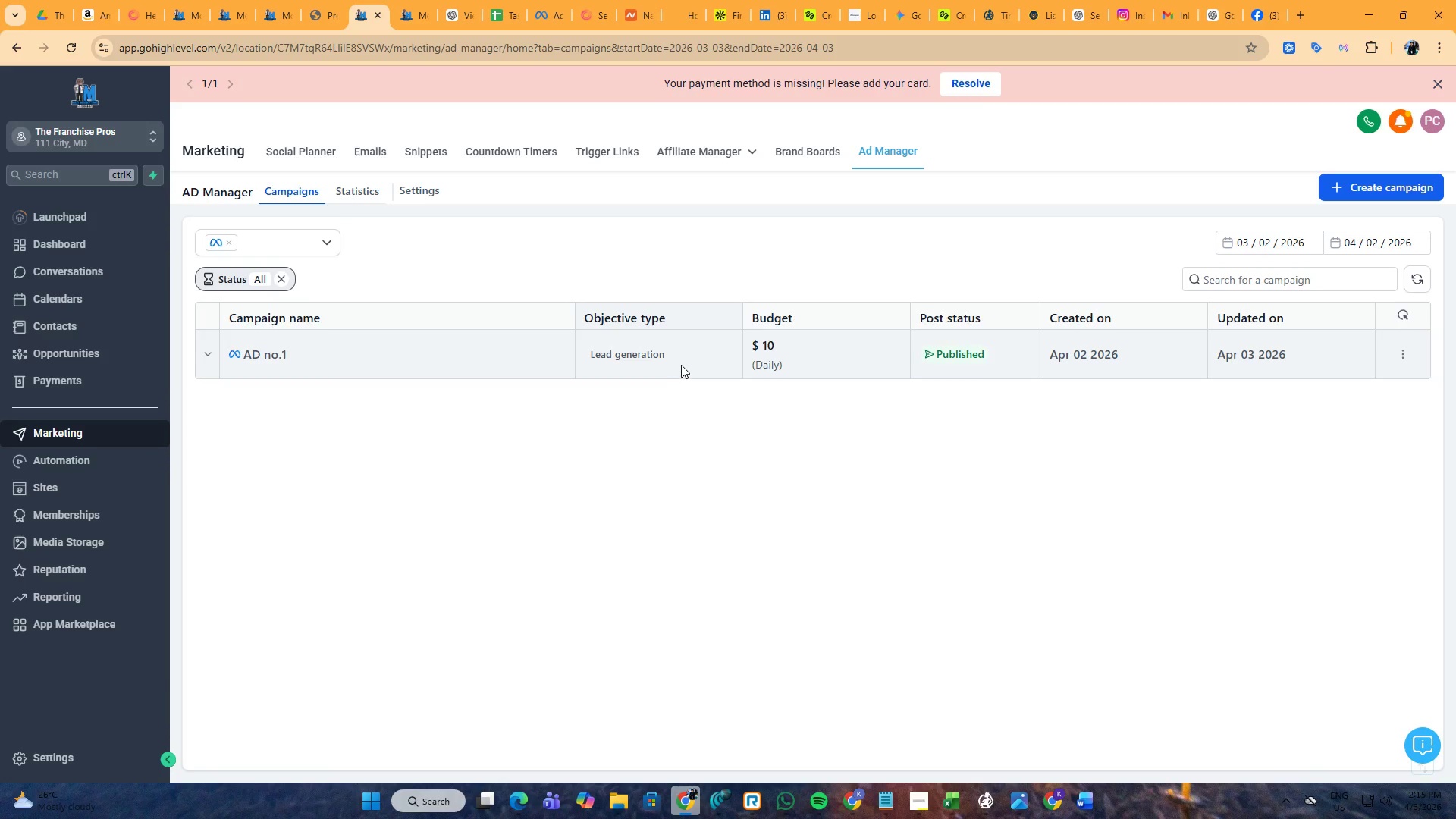 
wait(5.09)
 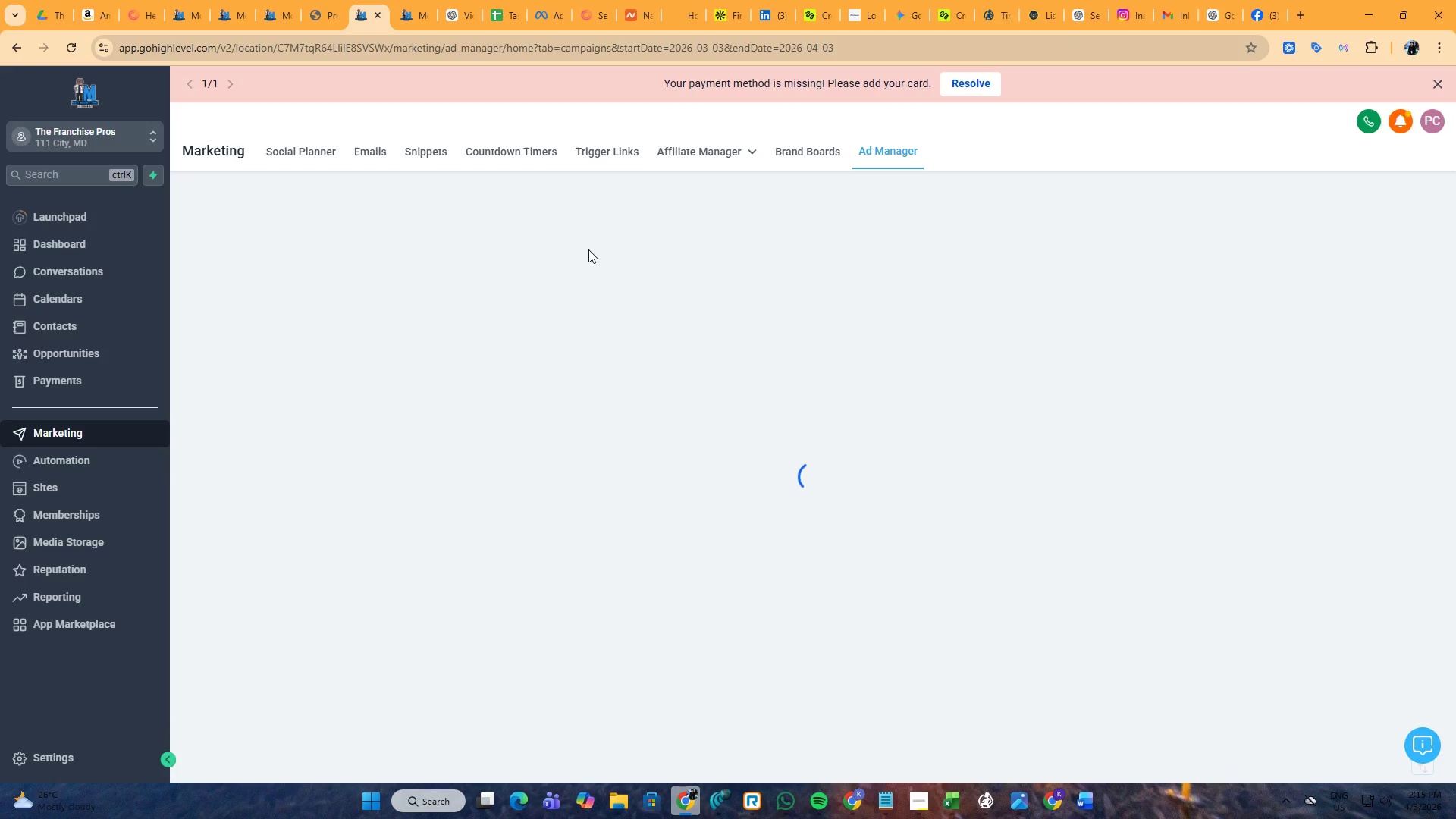 
left_click([1399, 350])
 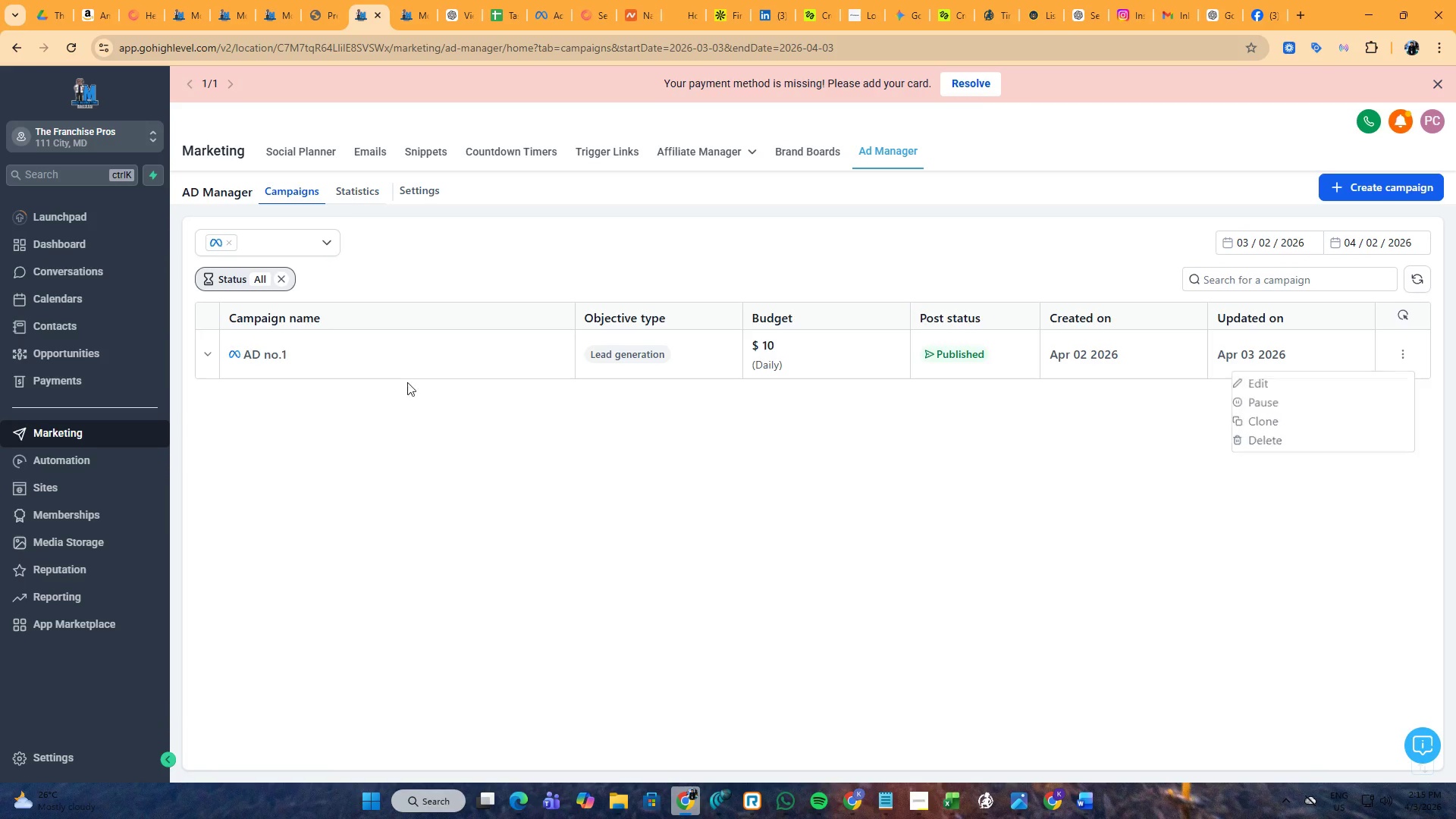 
left_click([202, 351])
 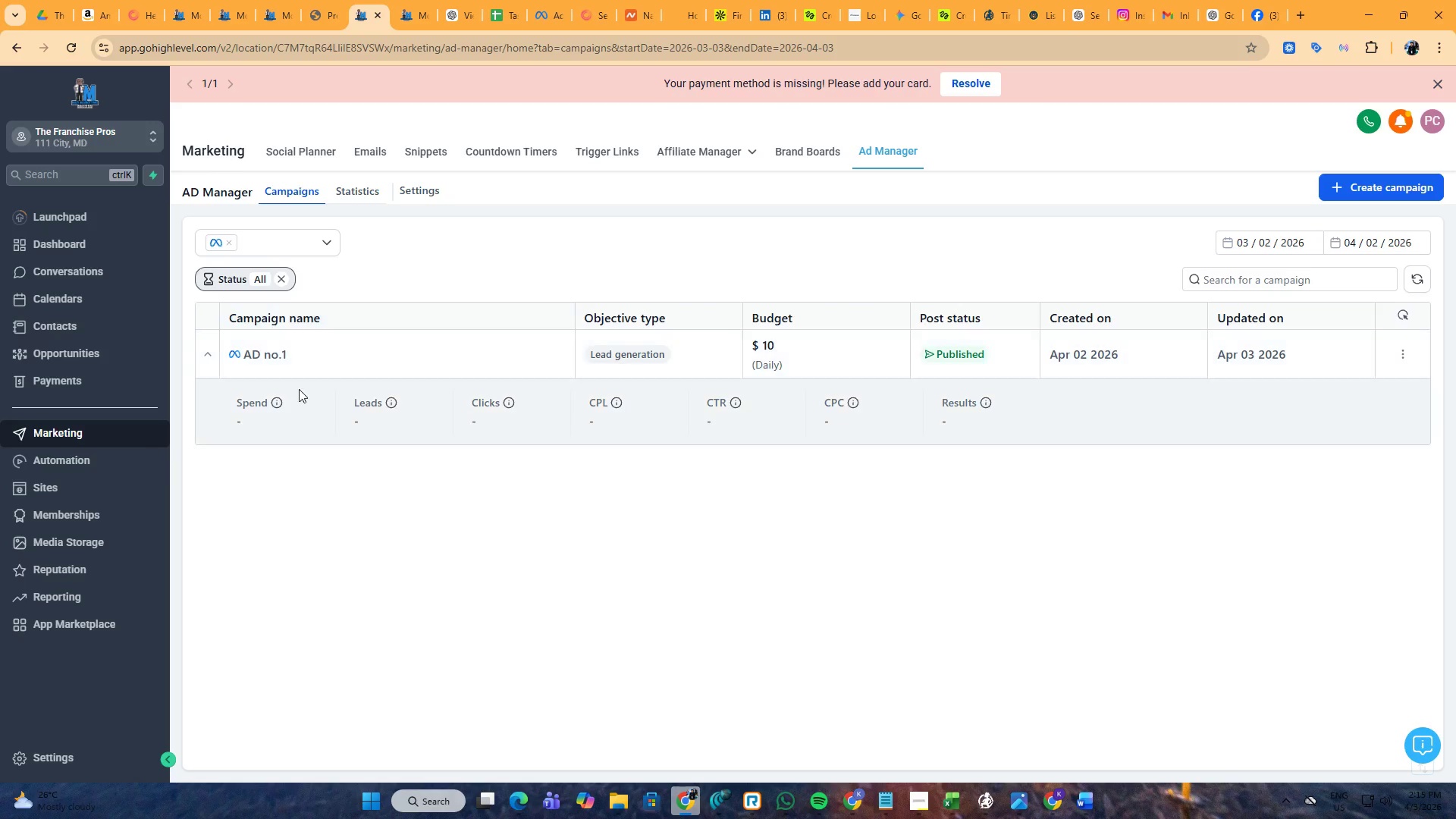 
left_click([275, 402])
 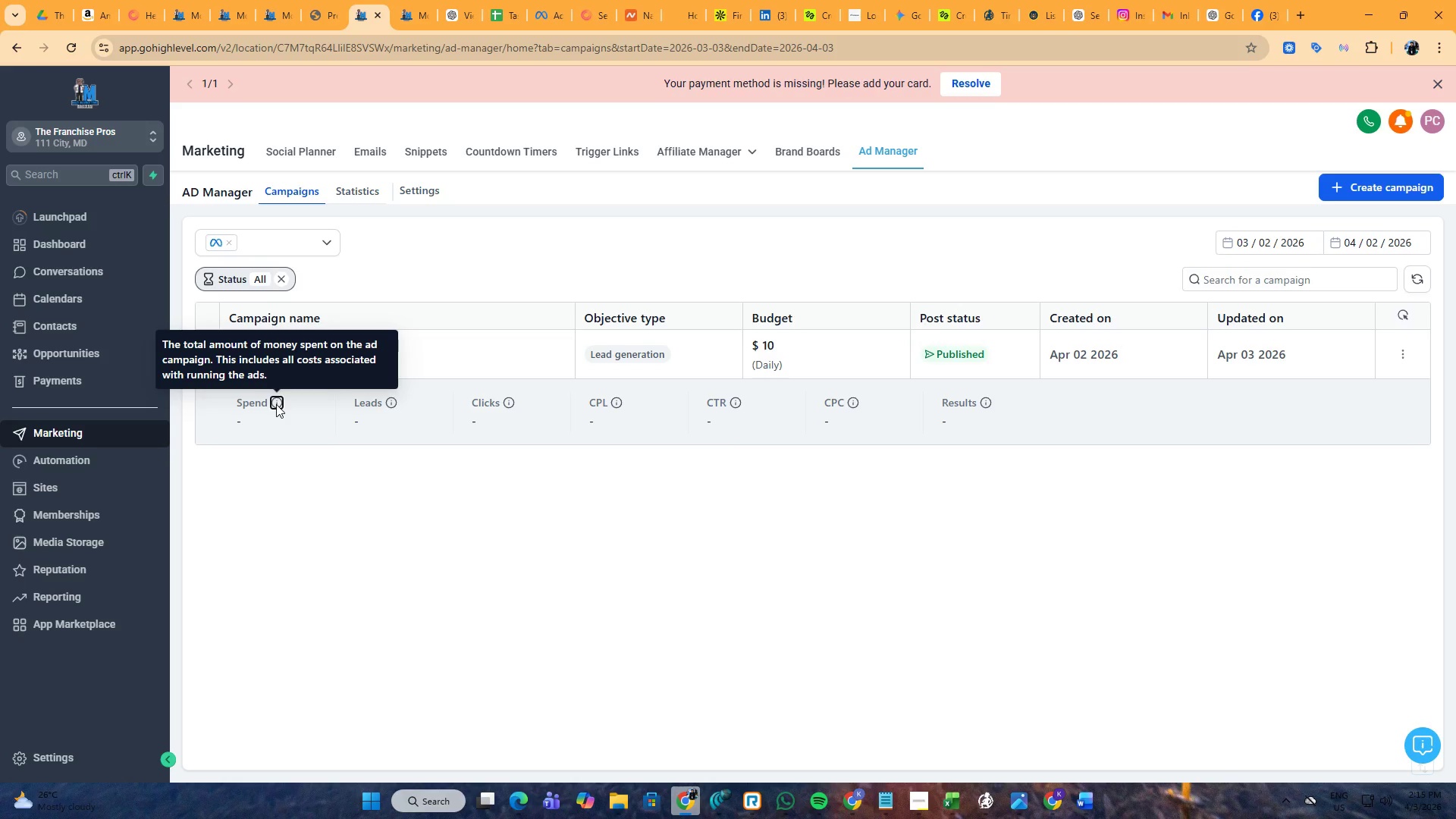 
left_click([315, 423])
 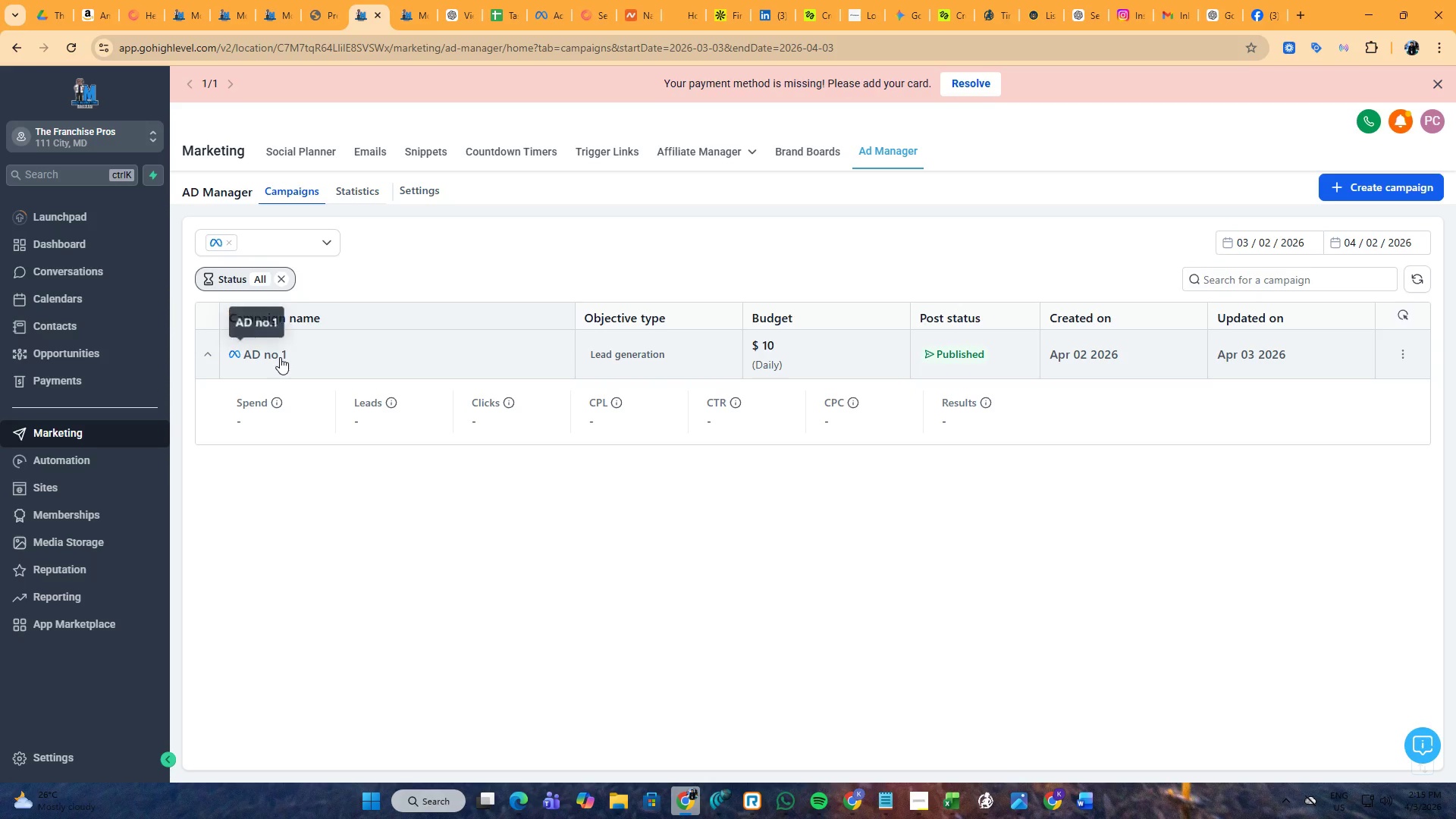 
left_click([280, 357])
 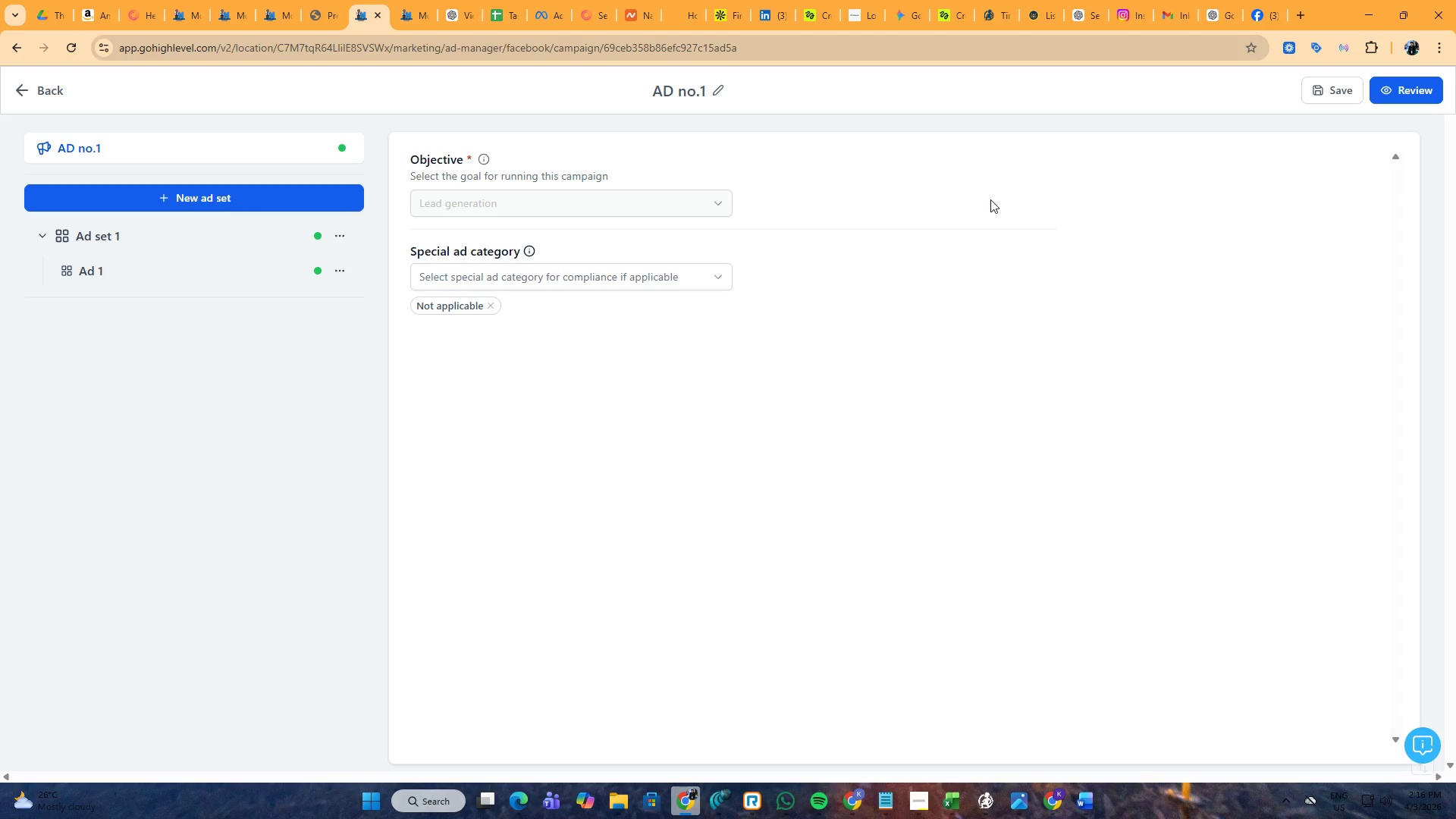 
wait(5.09)
 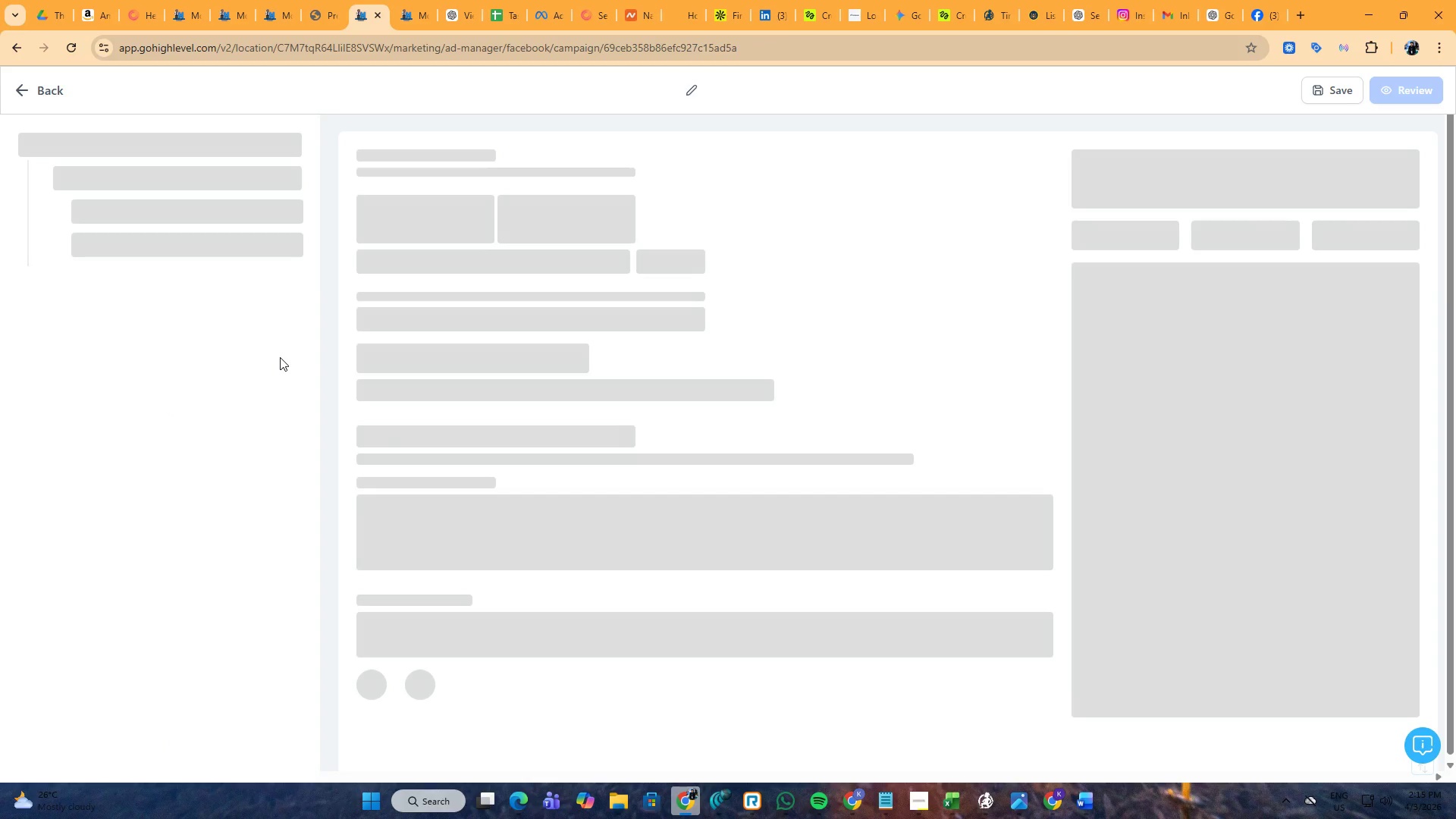 
left_click([204, 243])
 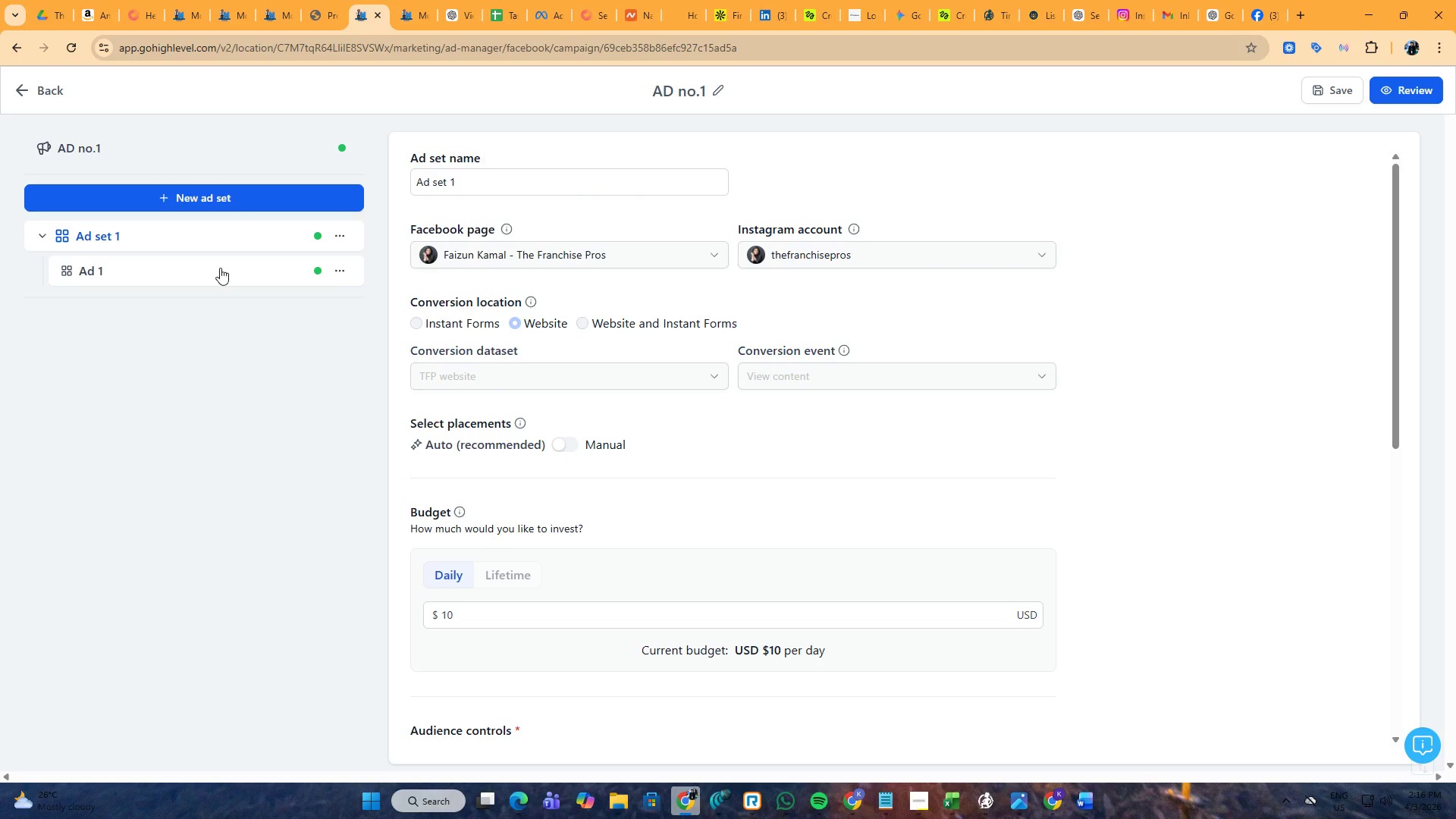 
left_click([604, 265])
 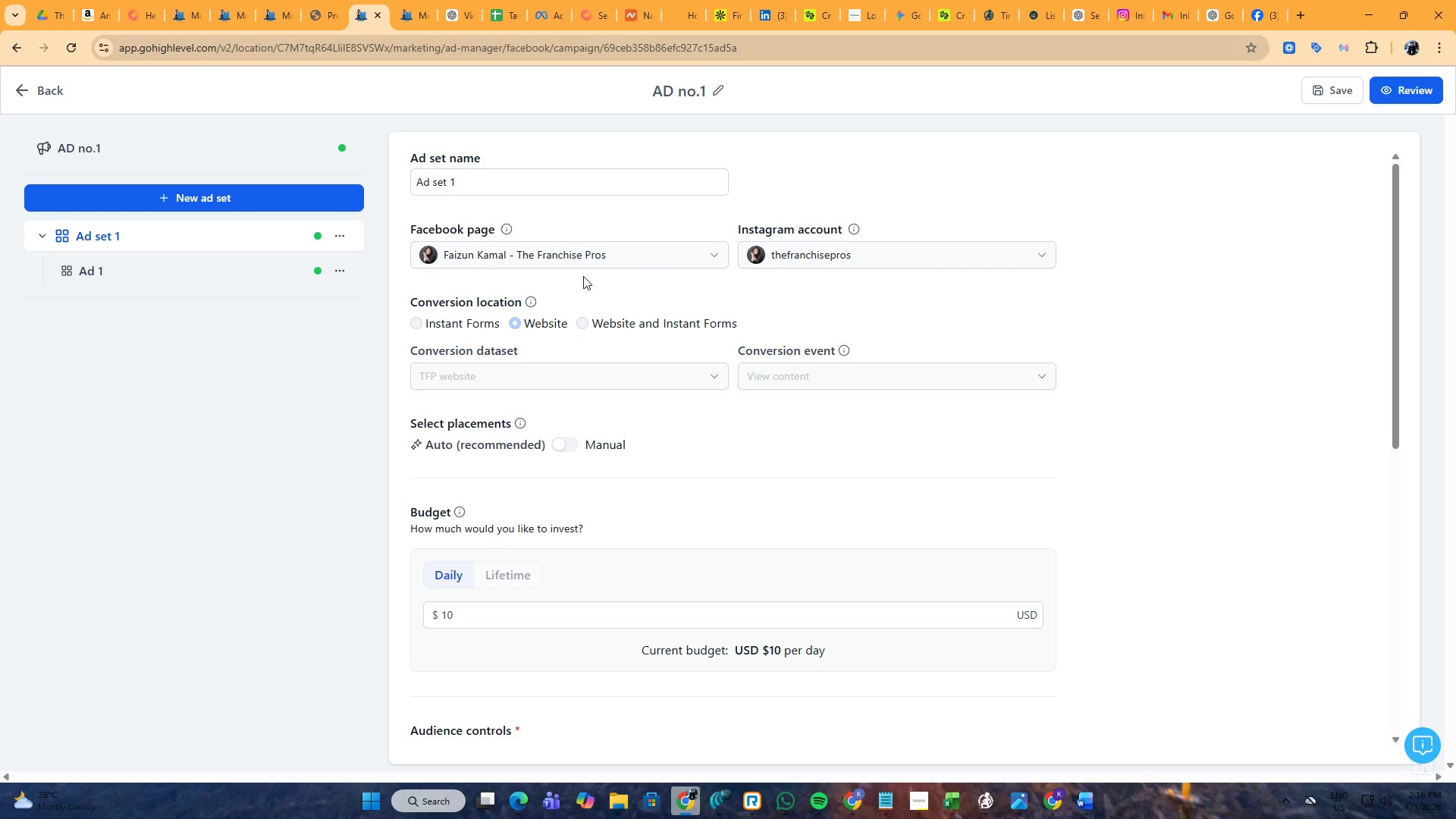 
scroll: coordinate [635, 447], scroll_direction: down, amount: 13.0
 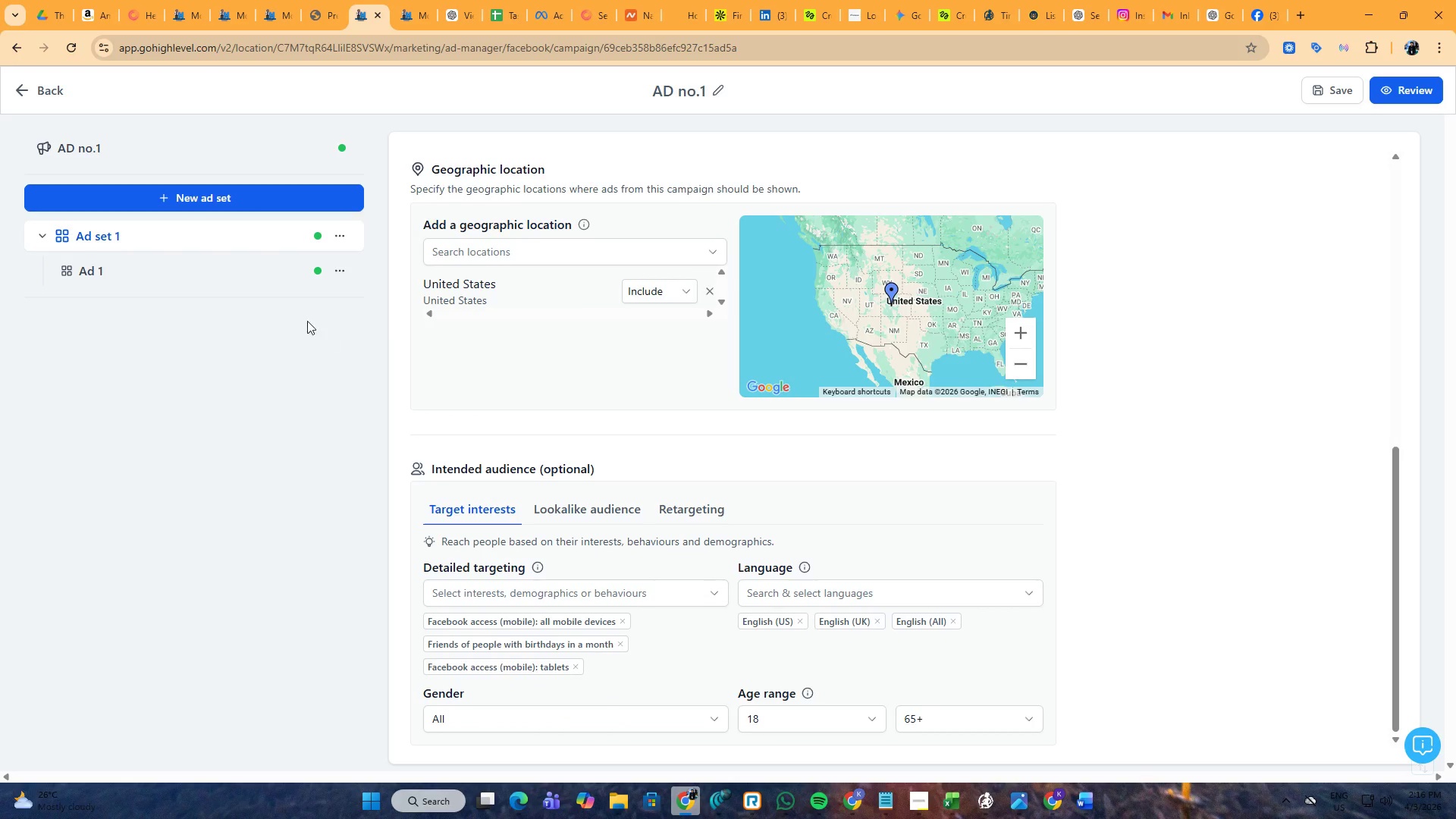 
left_click([202, 278])
 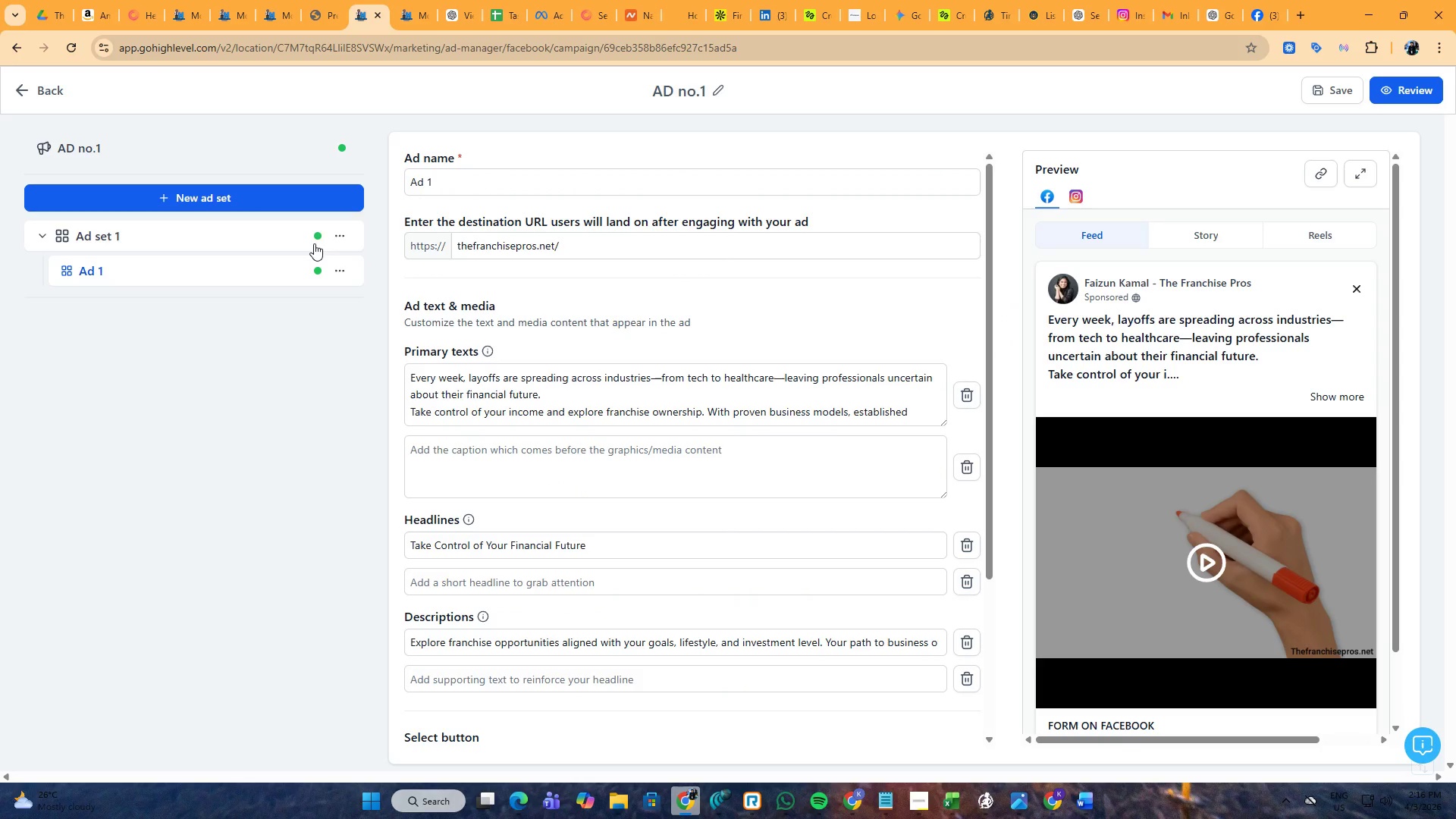 
left_click([340, 237])
 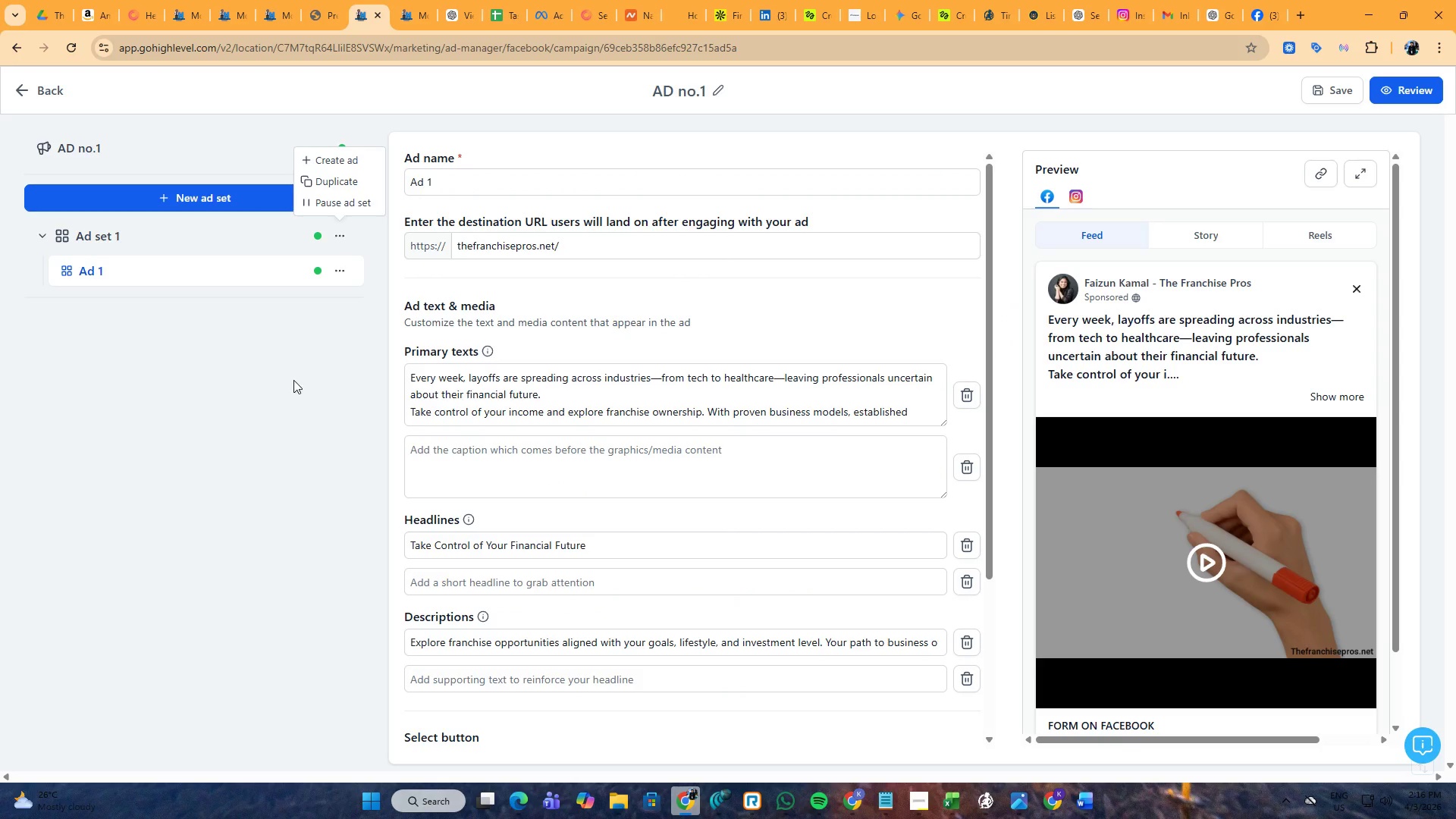 
left_click([292, 385])
 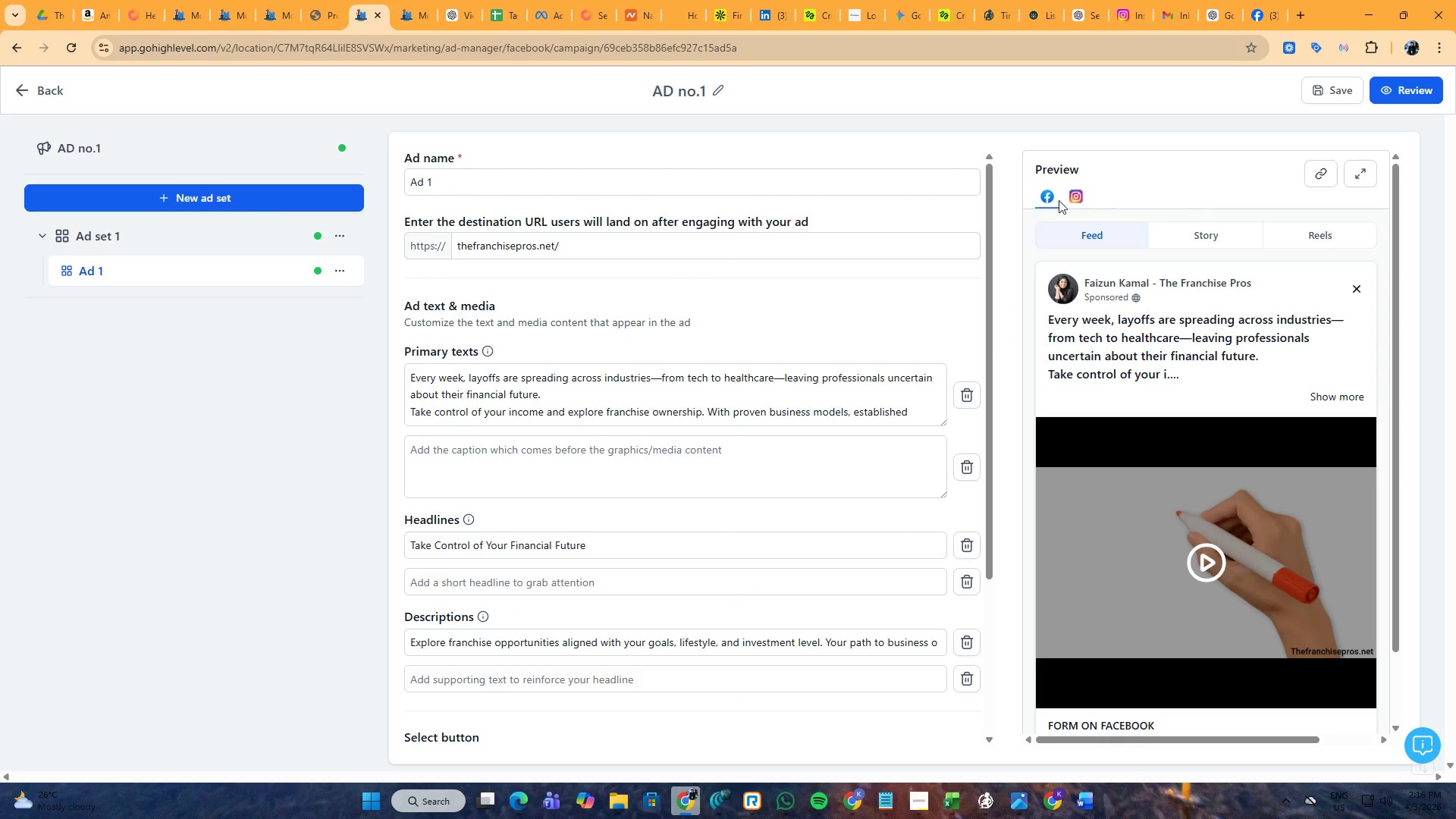 
left_click([1064, 198])
 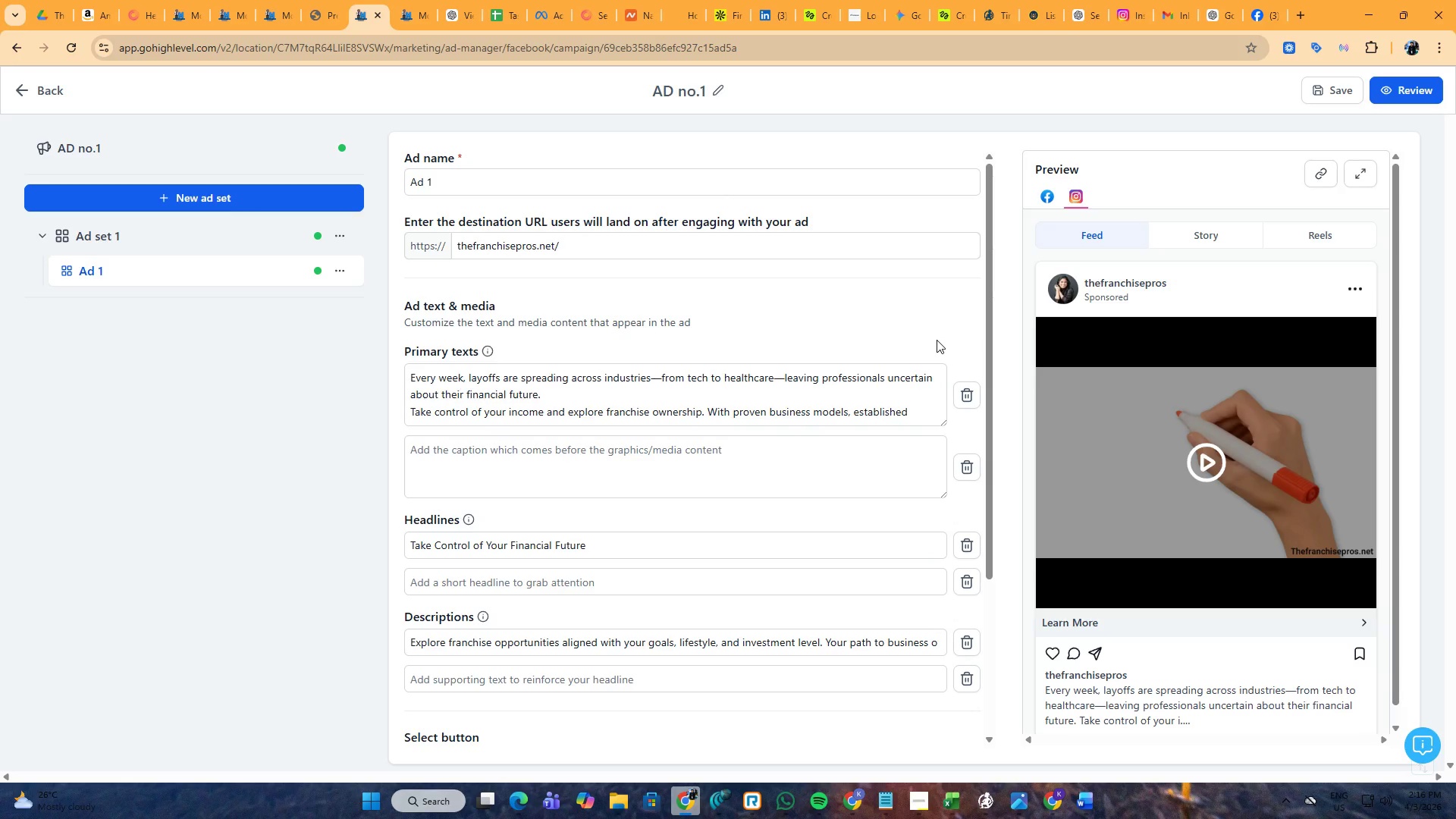 
scroll: coordinate [937, 340], scroll_direction: down, amount: 5.0
 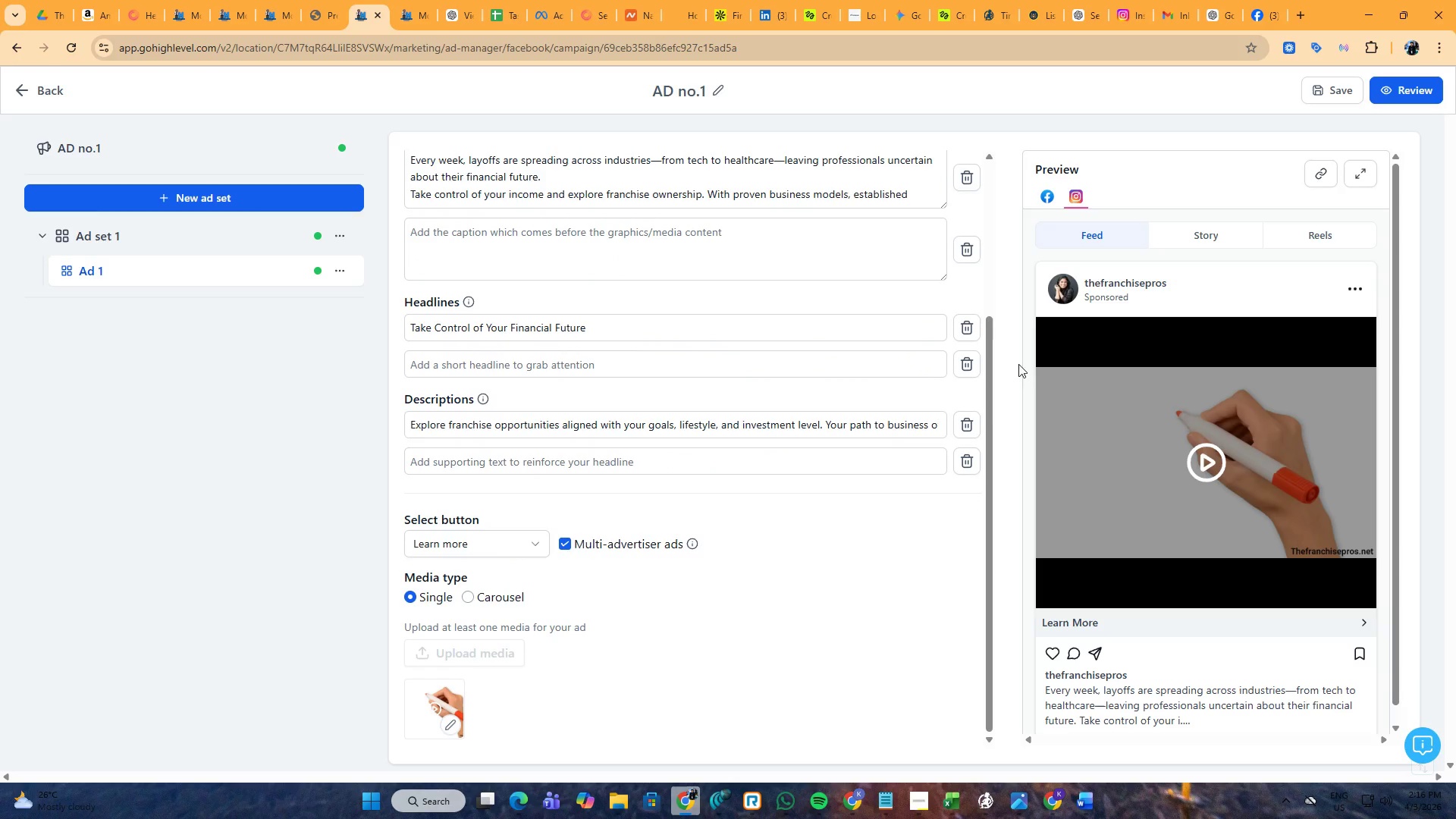 
wait(5.61)
 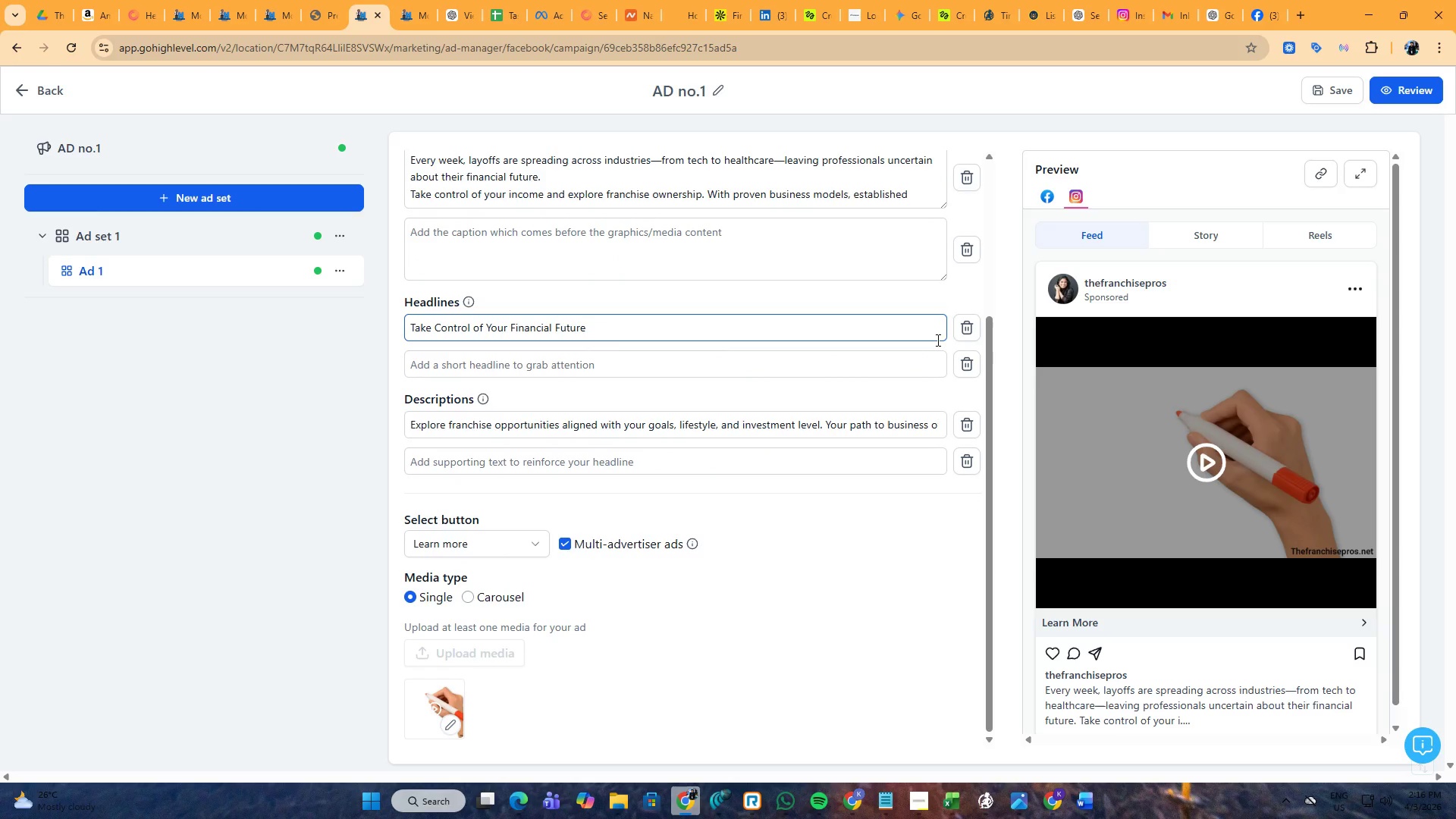 
left_click([1322, 176])
 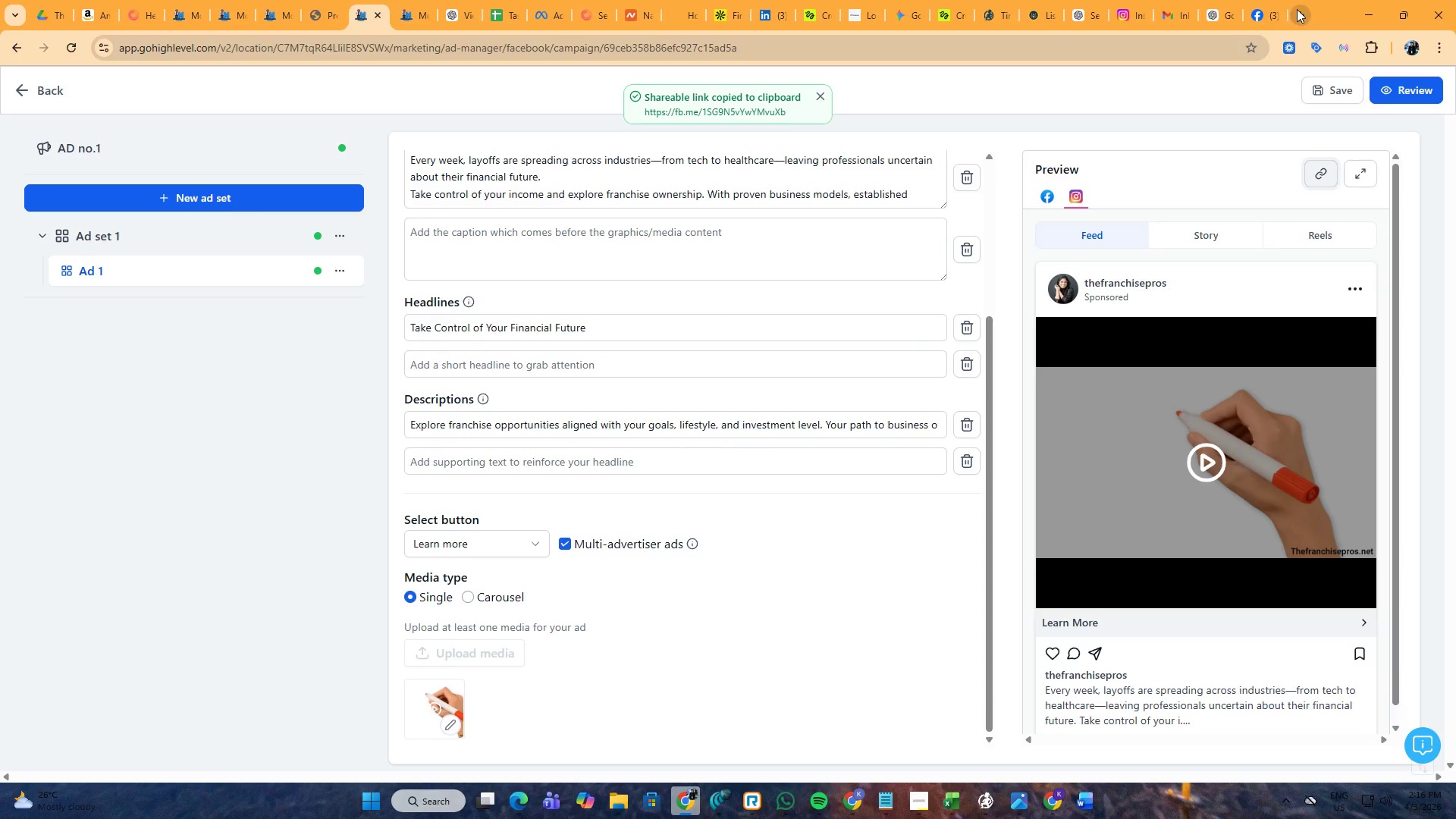 
left_click([1297, 9])
 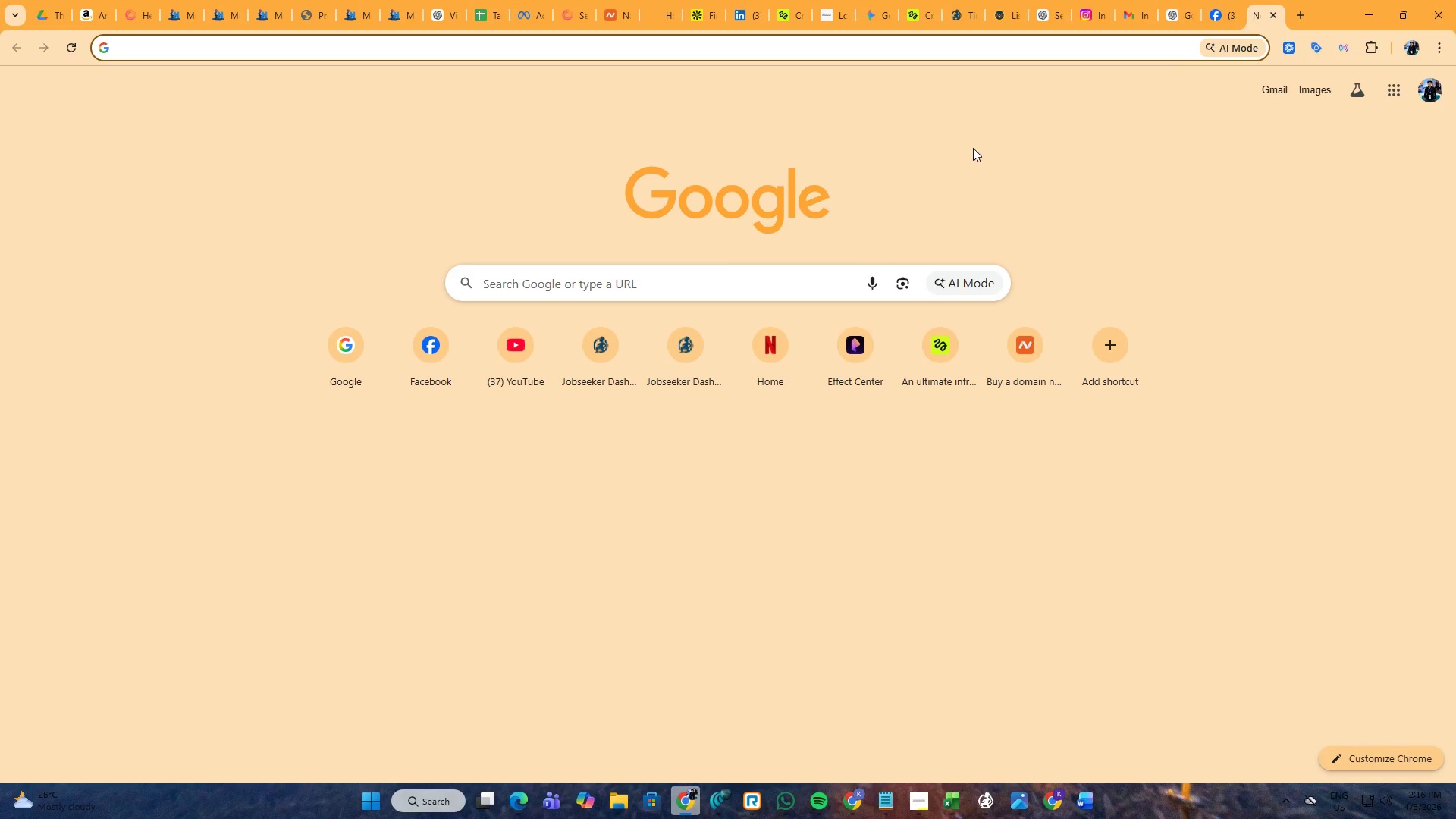 
key(Control+ControlLeft)
 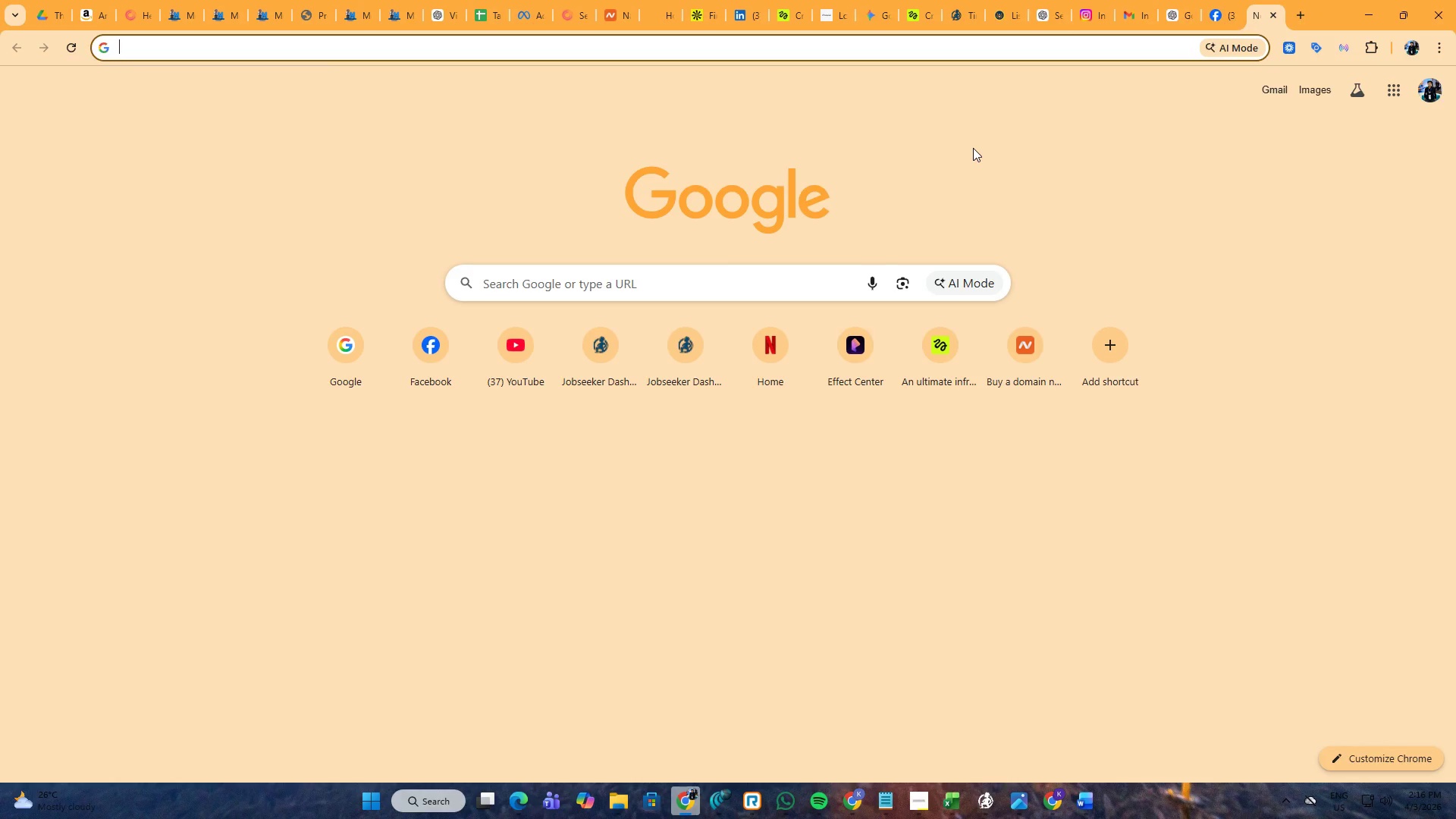 
key(Control+V)
 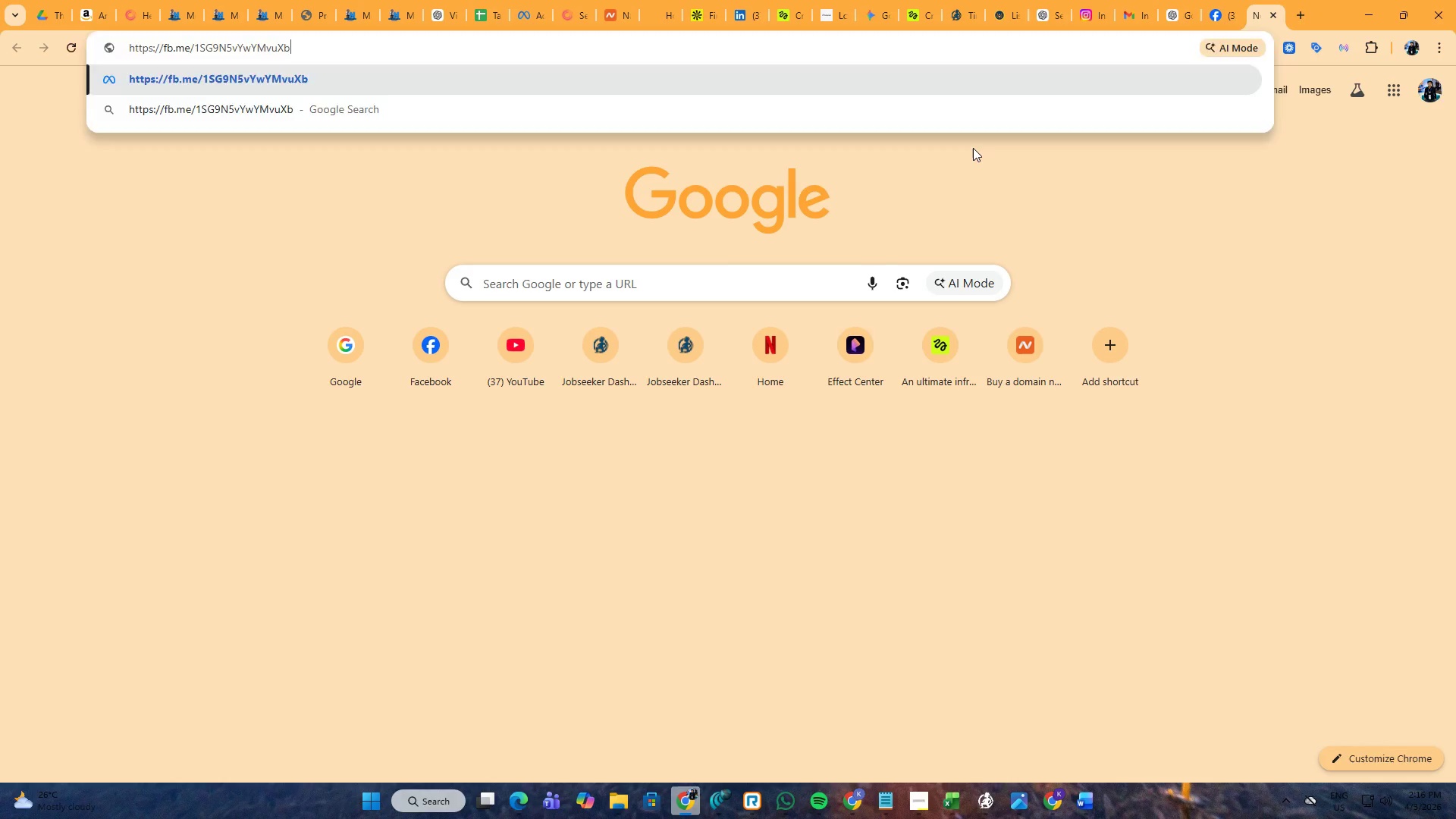 
key(NumpadEnter)
 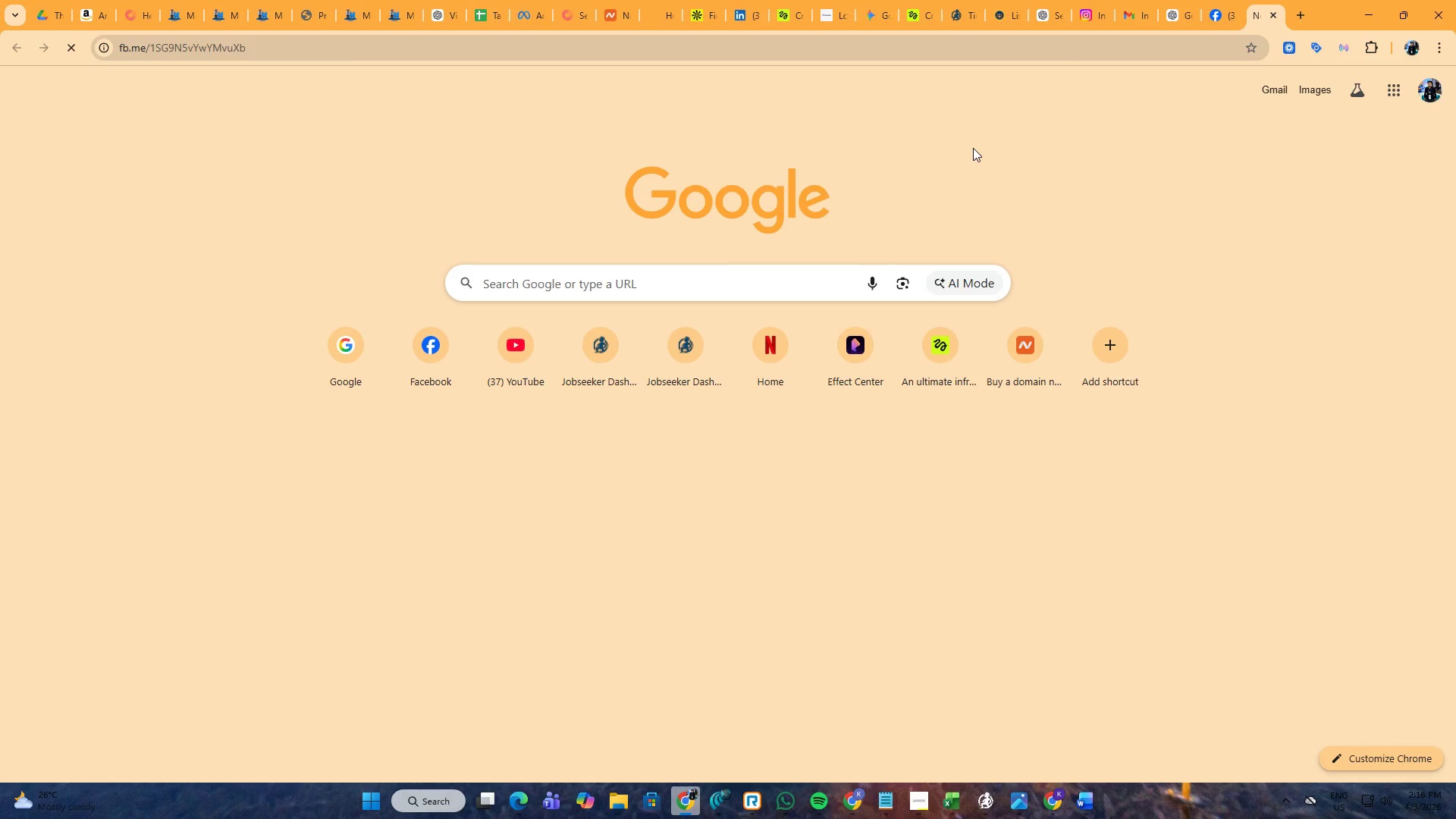 
wait(9.79)
 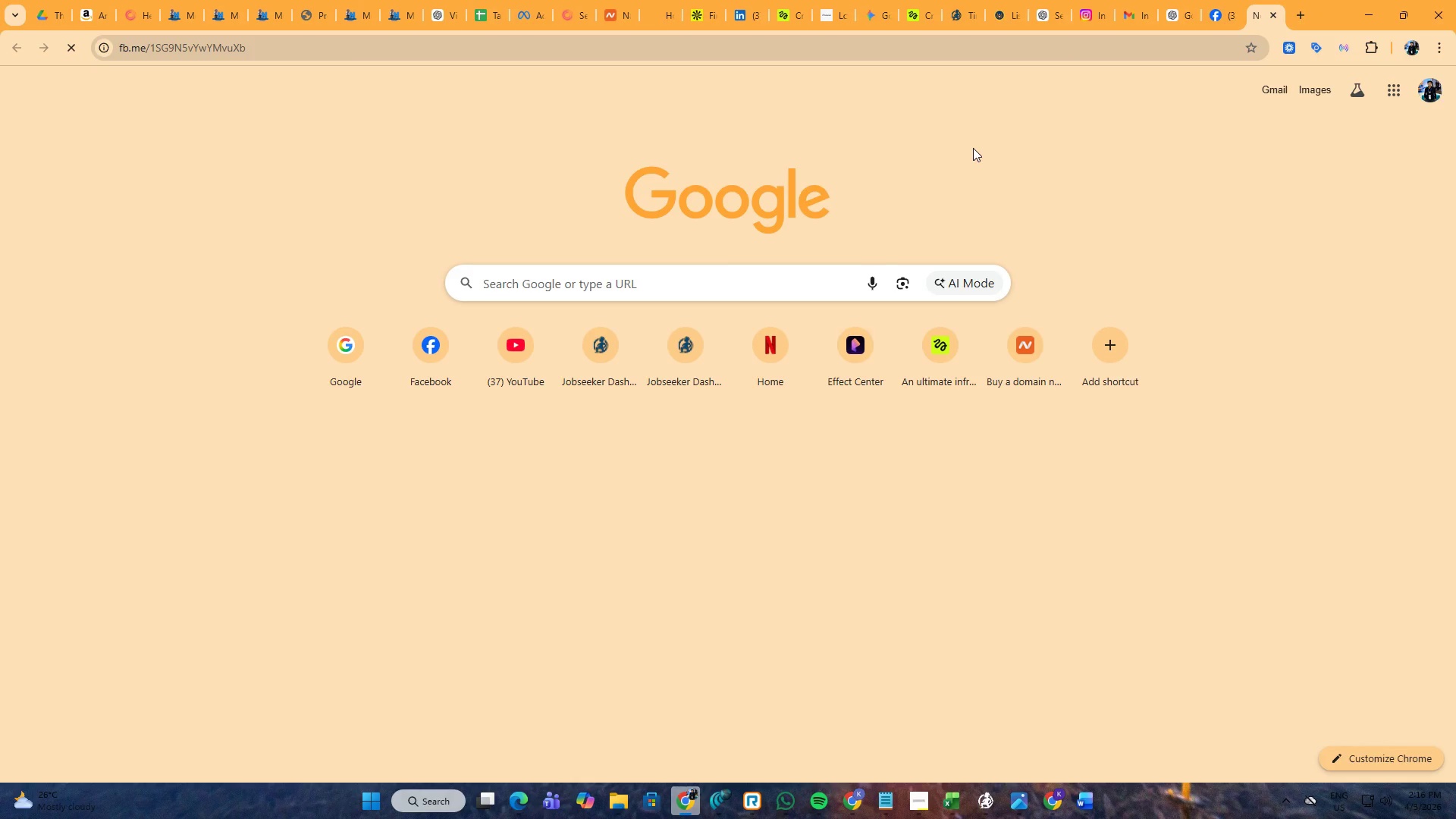 
mouse_move([346, 135])
 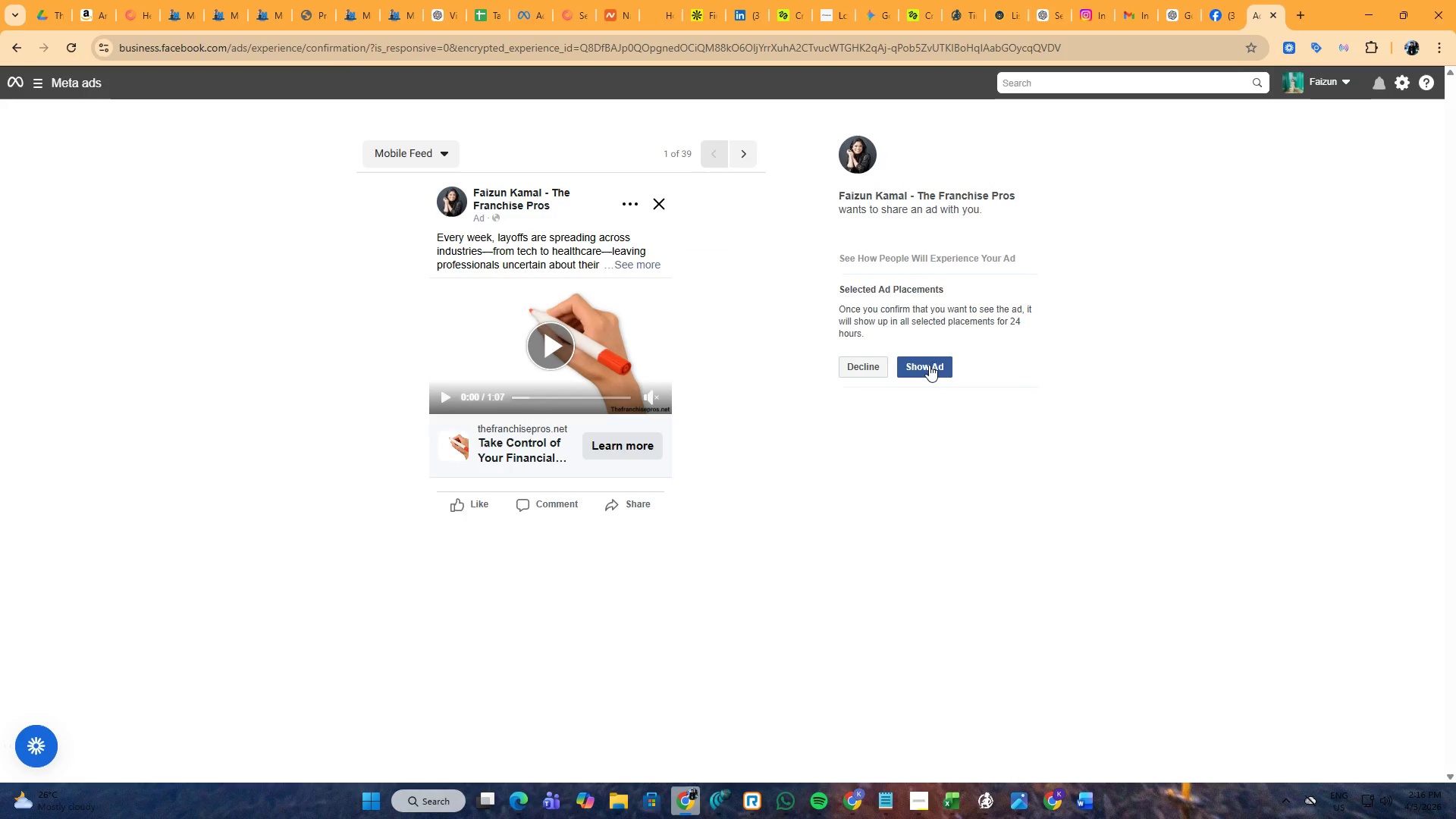 
wait(5.39)
 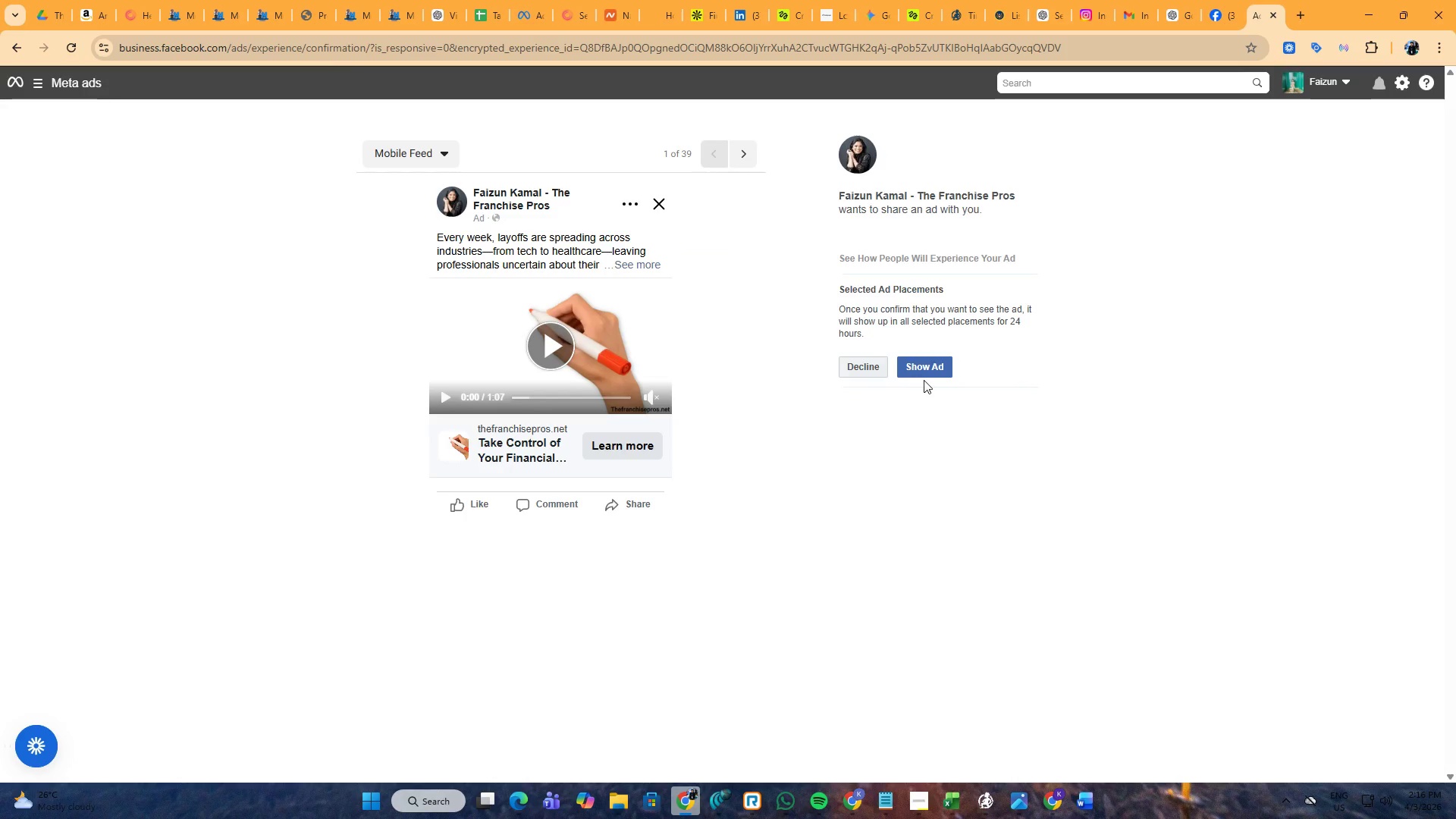 
left_click([749, 149])
 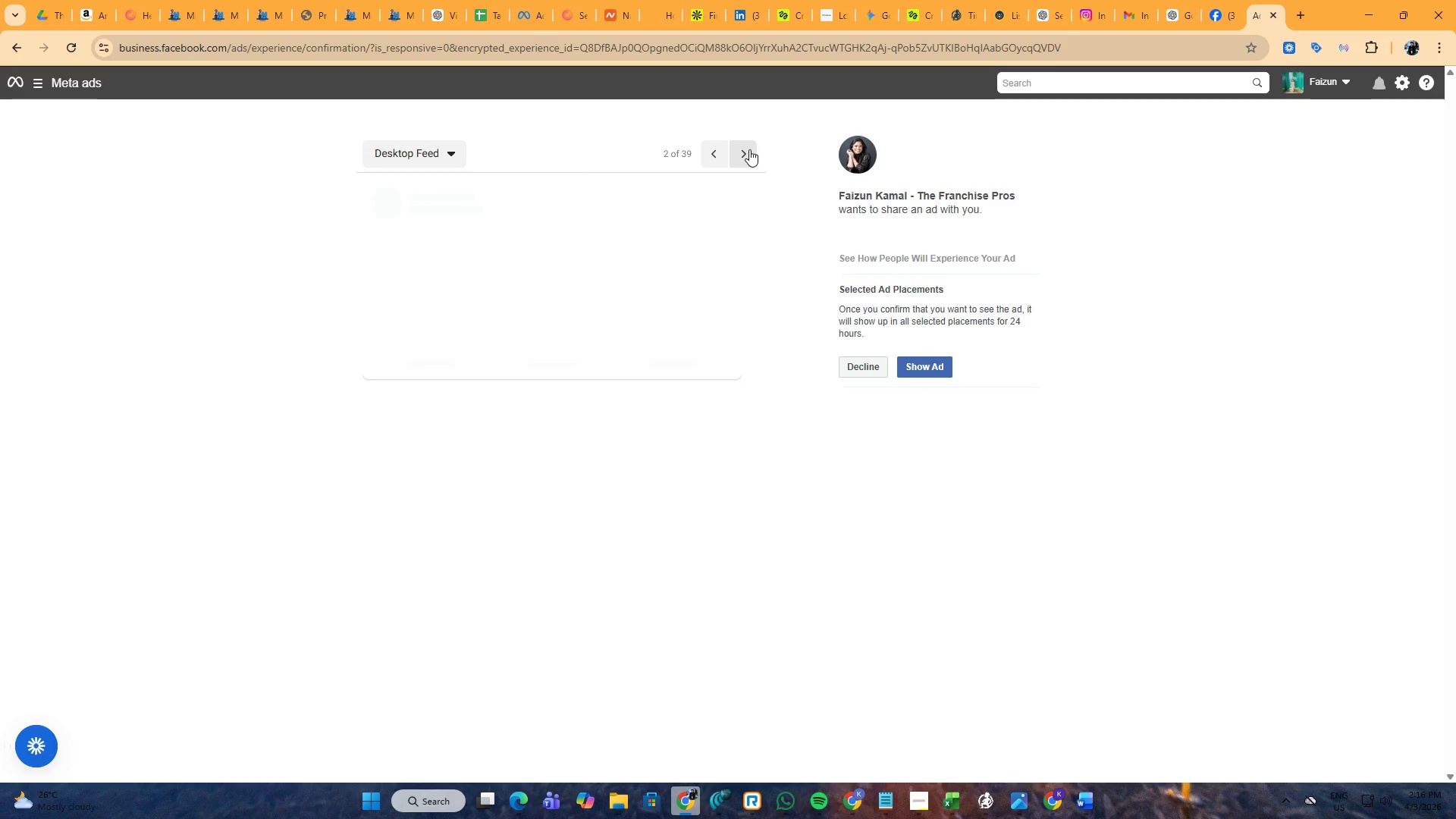 
double_click([749, 149])
 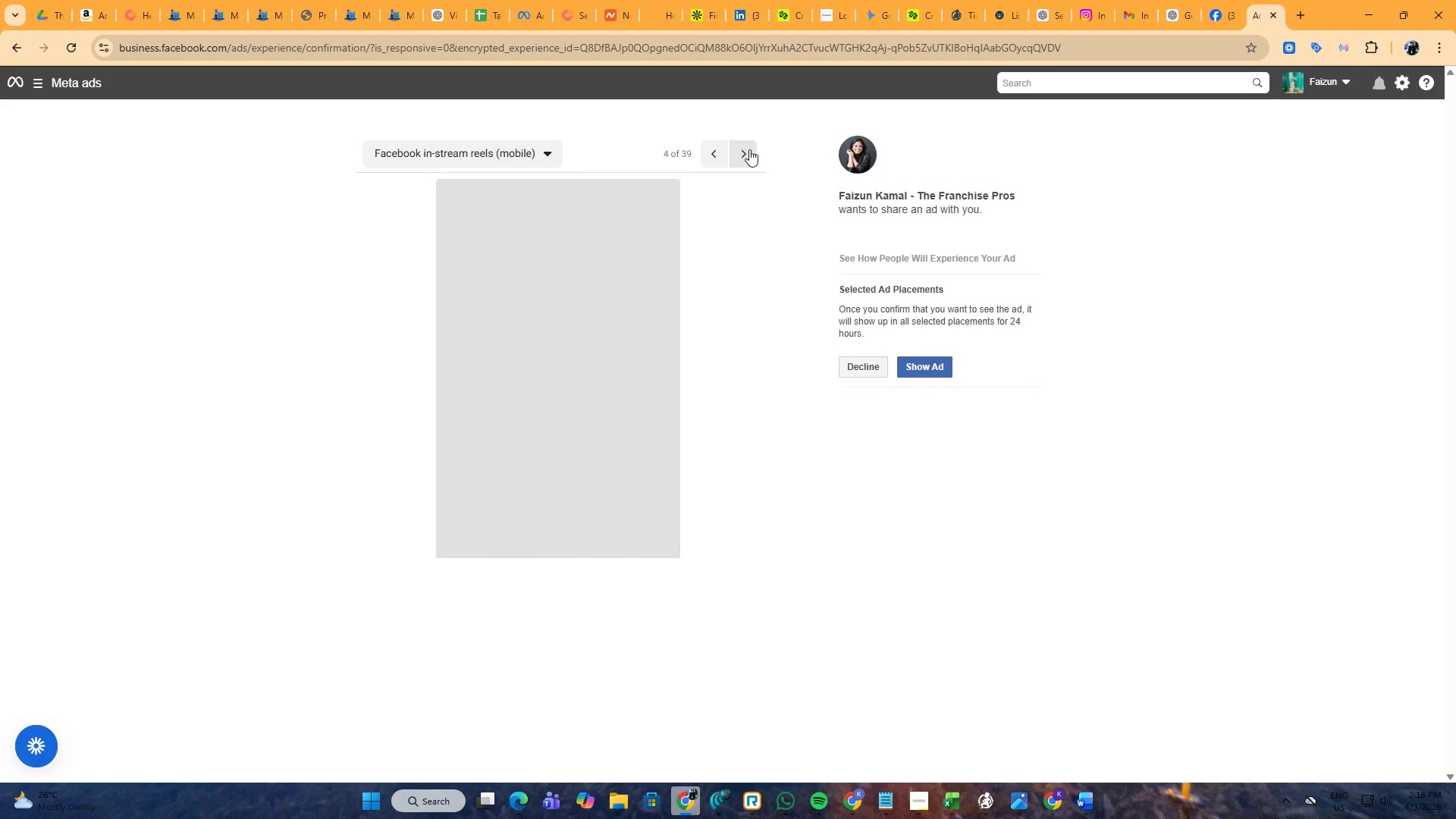 
triple_click([749, 149])
 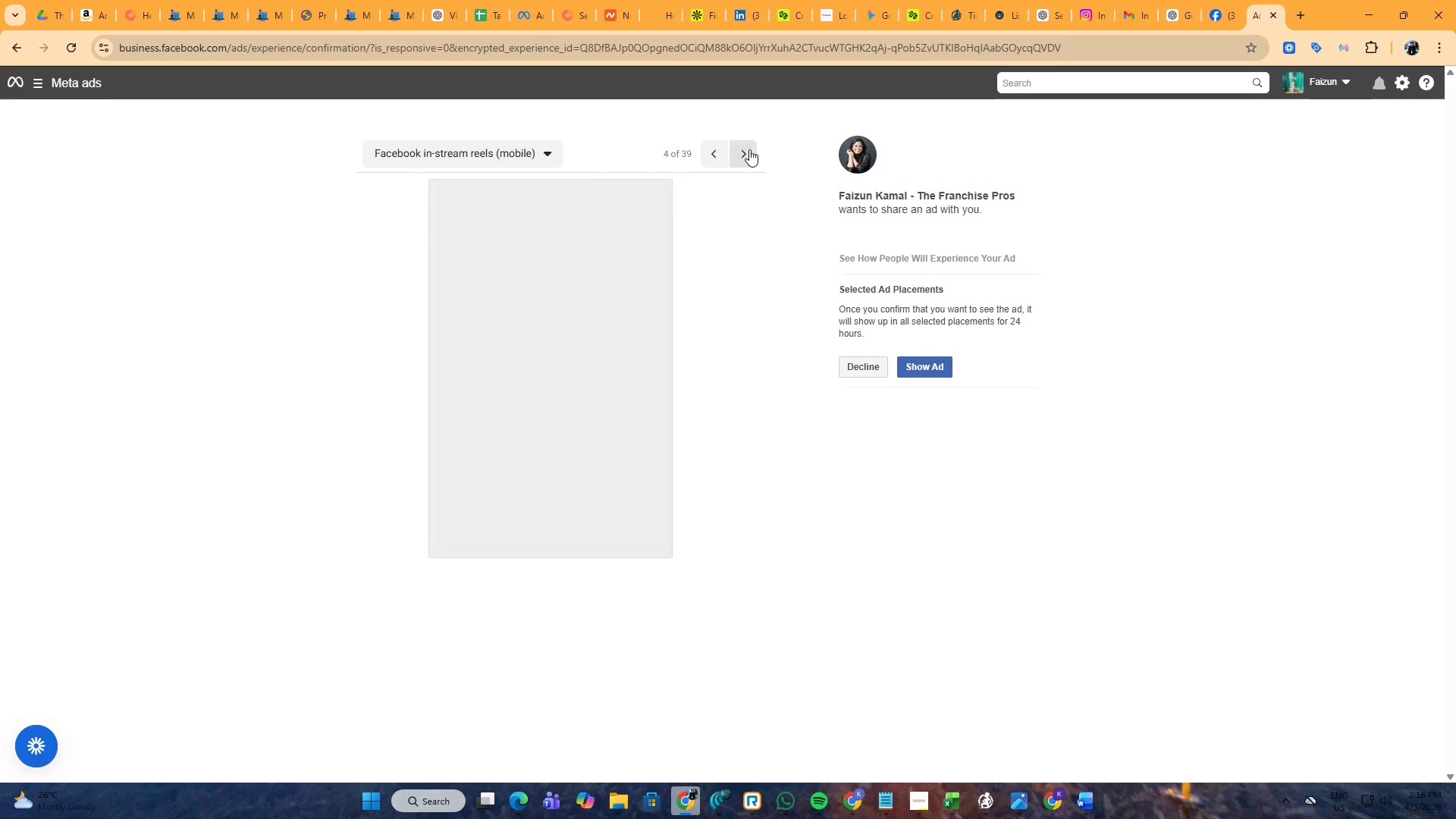 
triple_click([749, 149])
 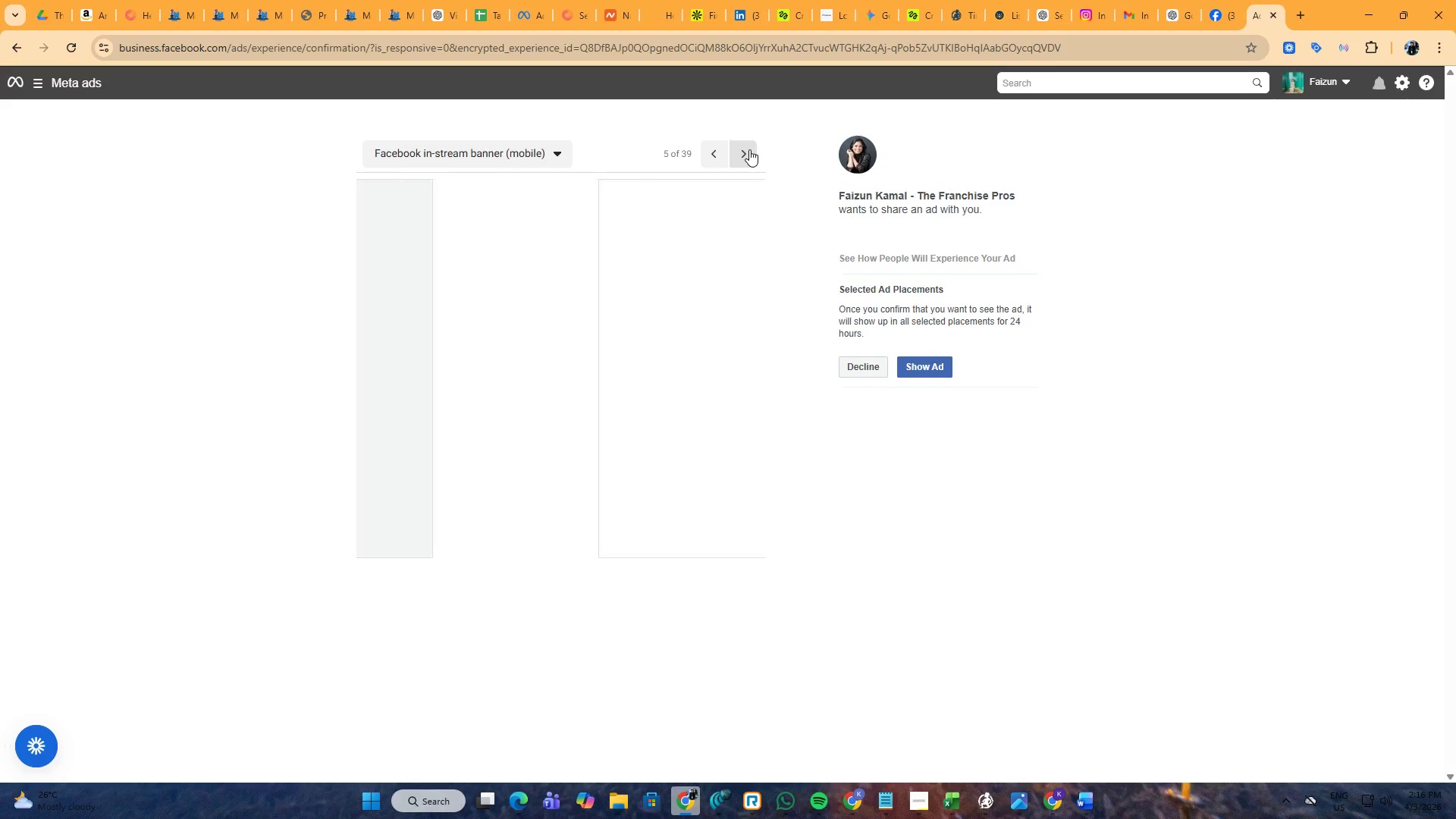 
triple_click([749, 149])
 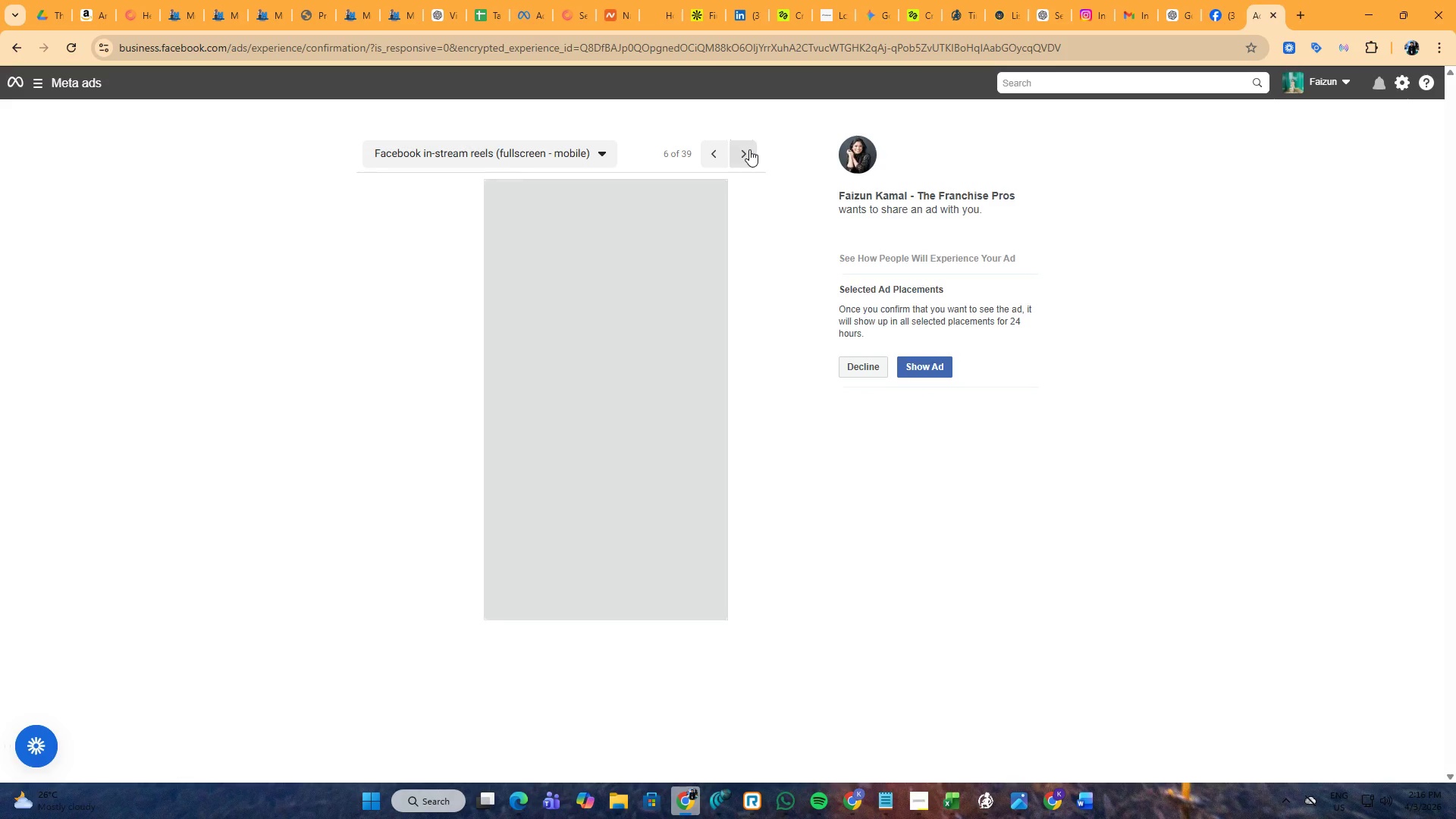 
triple_click([749, 149])
 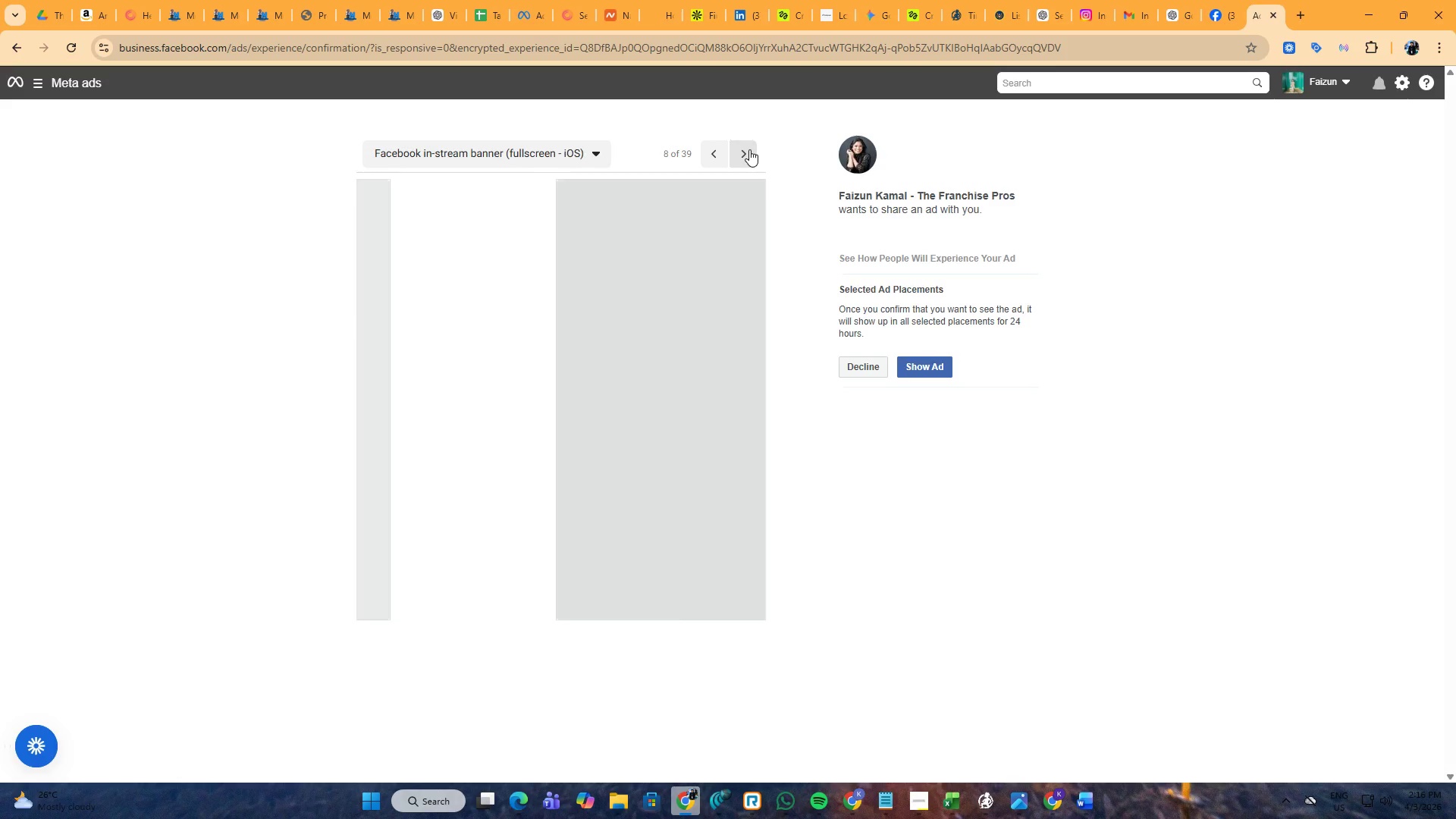 
triple_click([749, 149])
 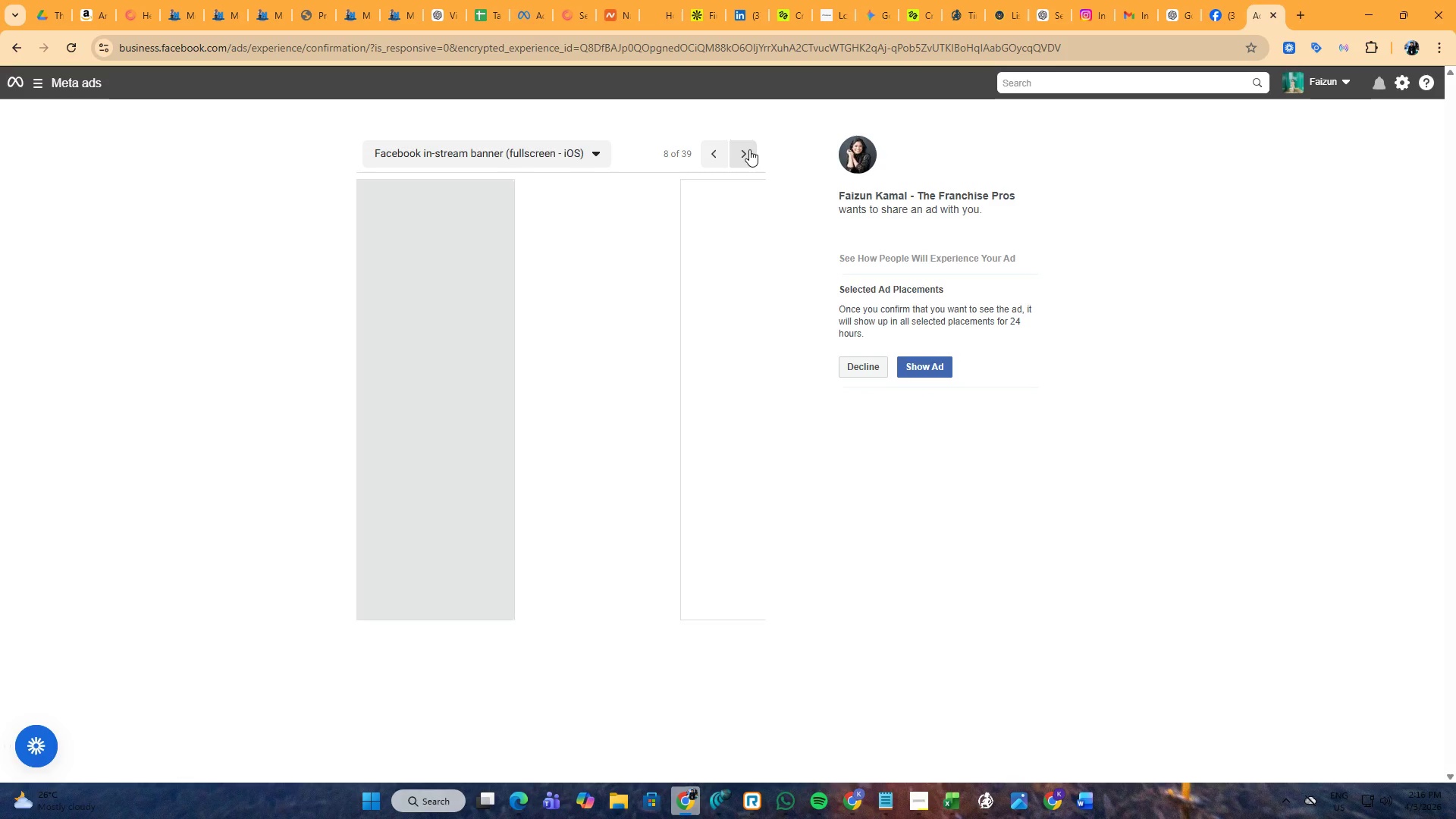 
triple_click([749, 149])
 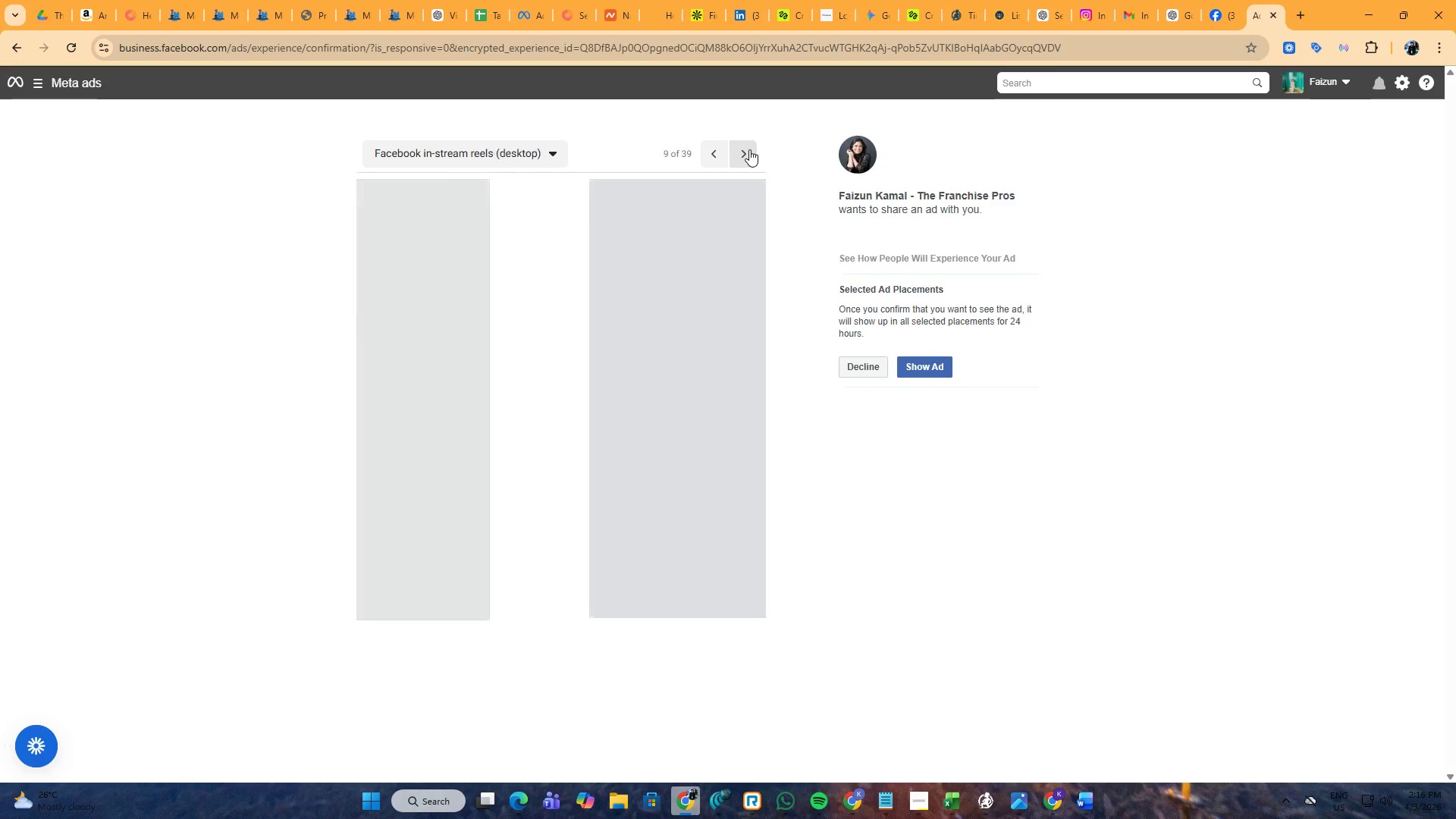 
triple_click([749, 149])
 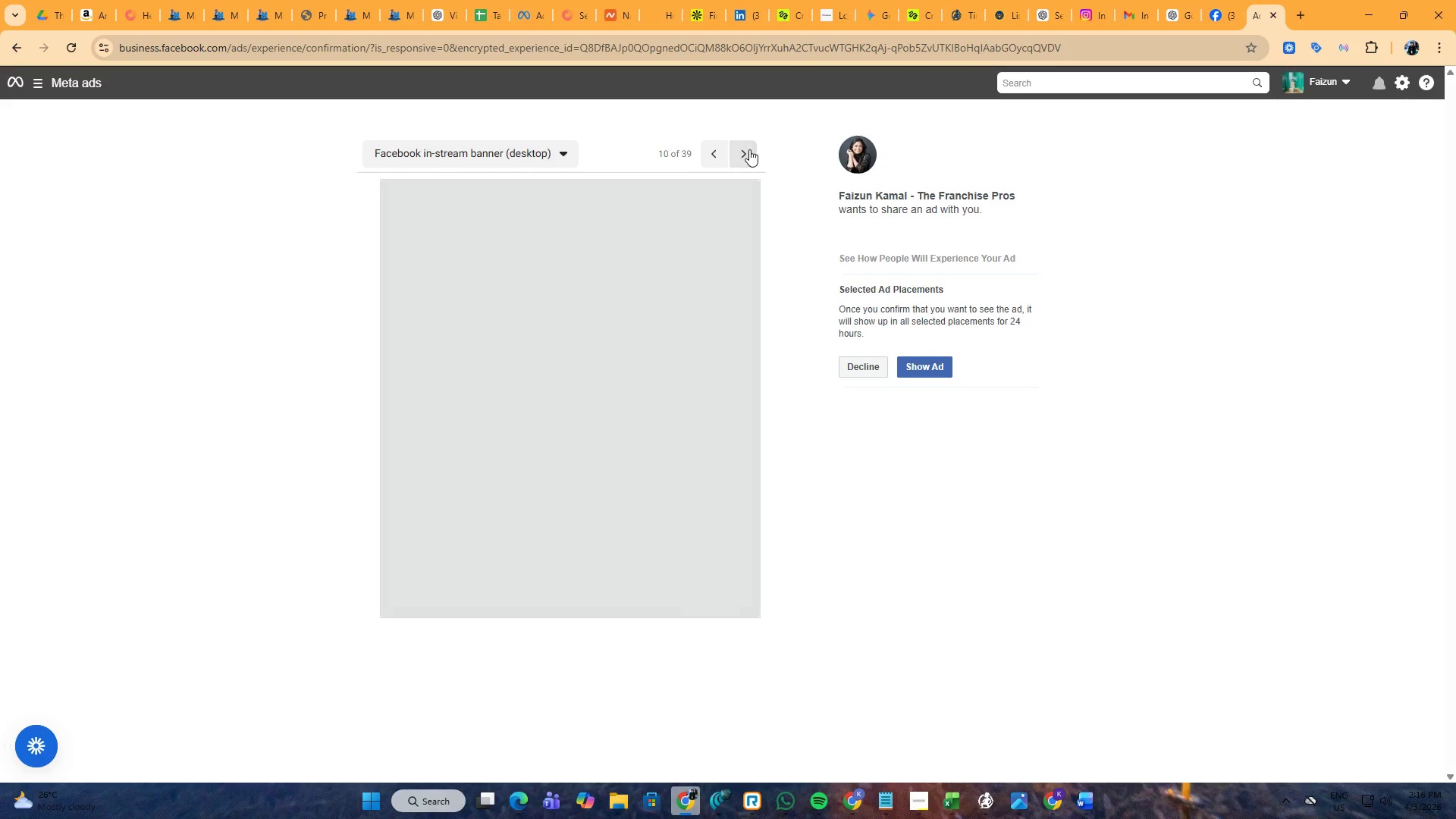 
triple_click([749, 149])
 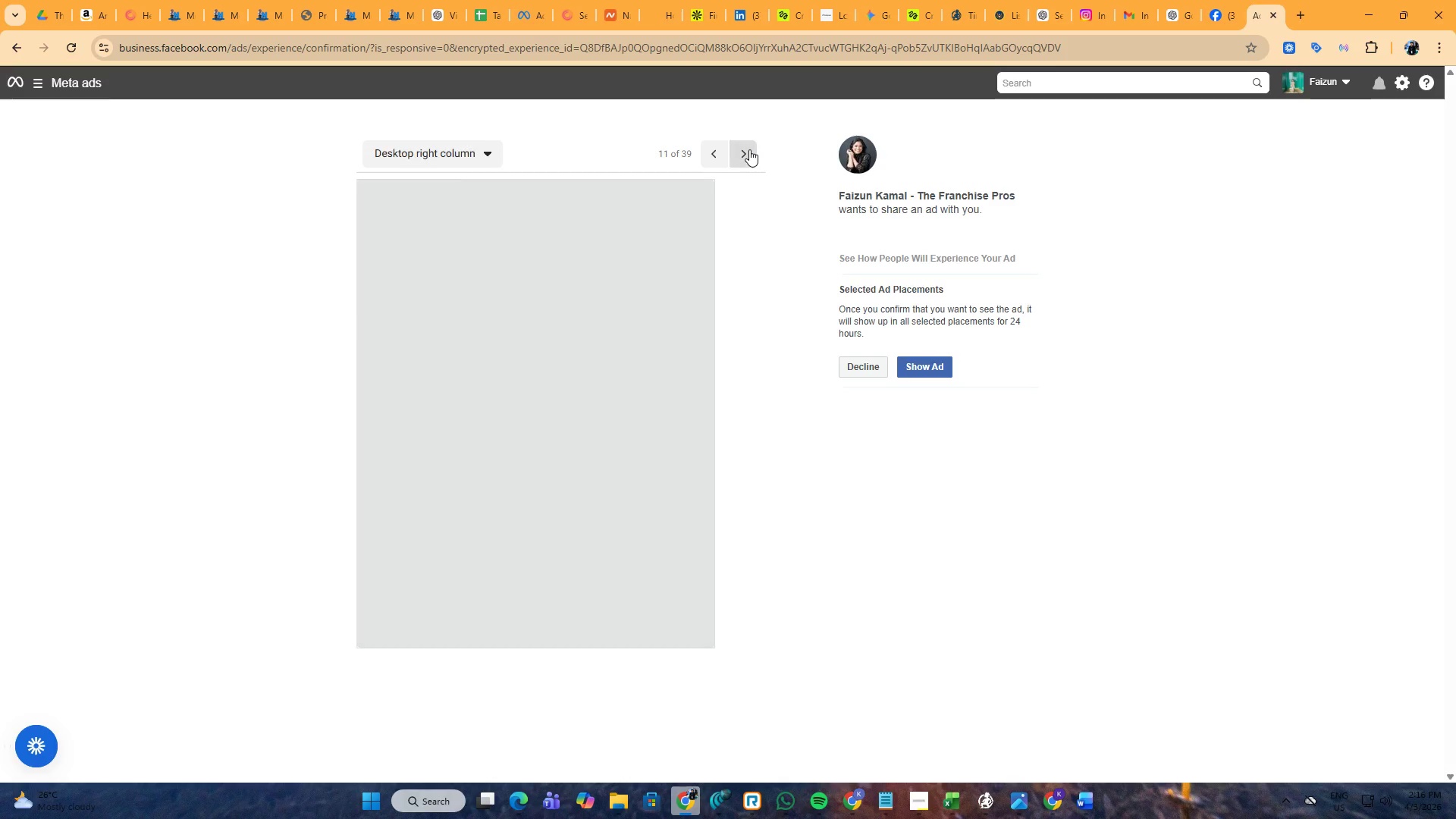 
triple_click([749, 149])
 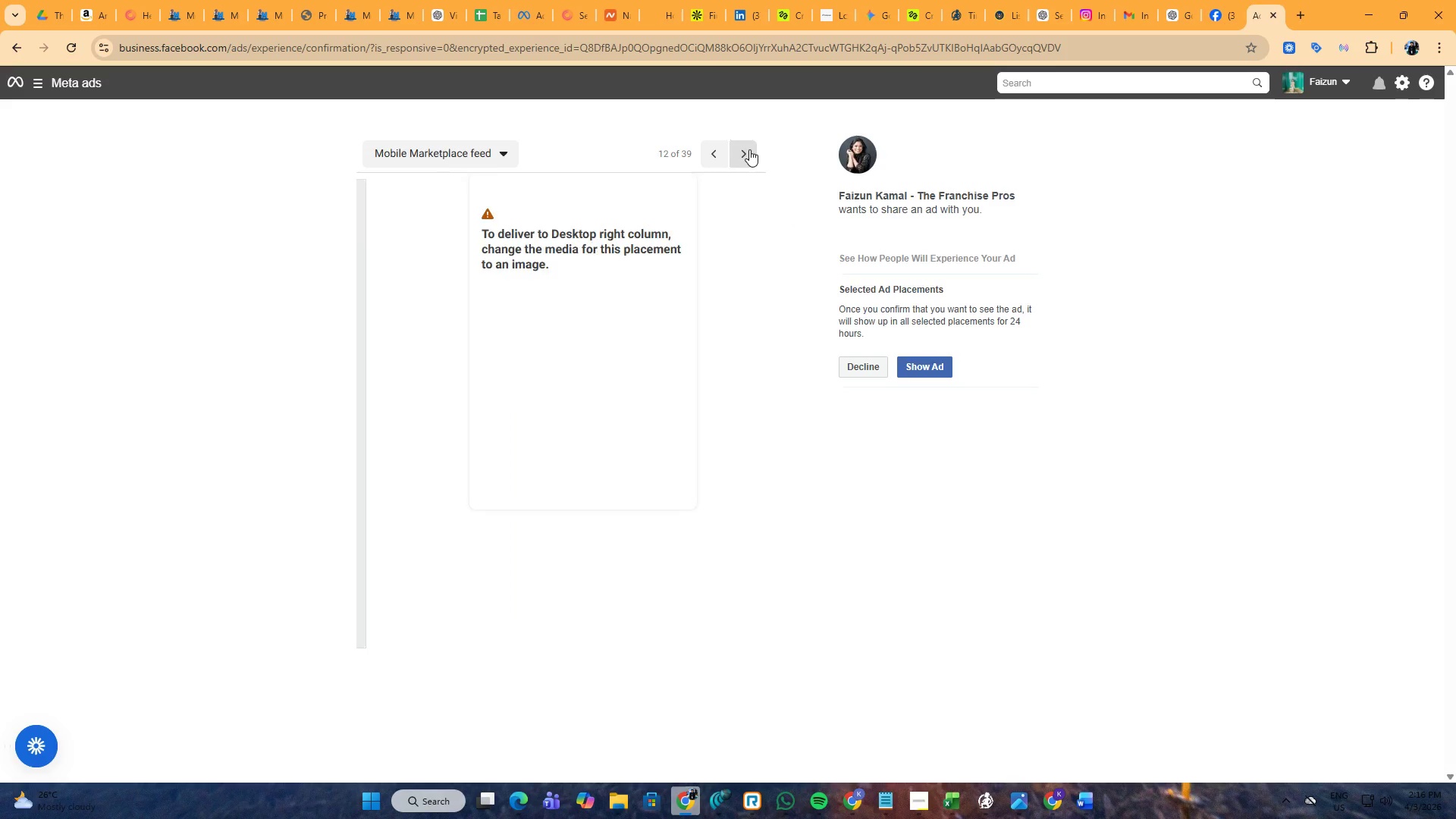 
triple_click([749, 149])
 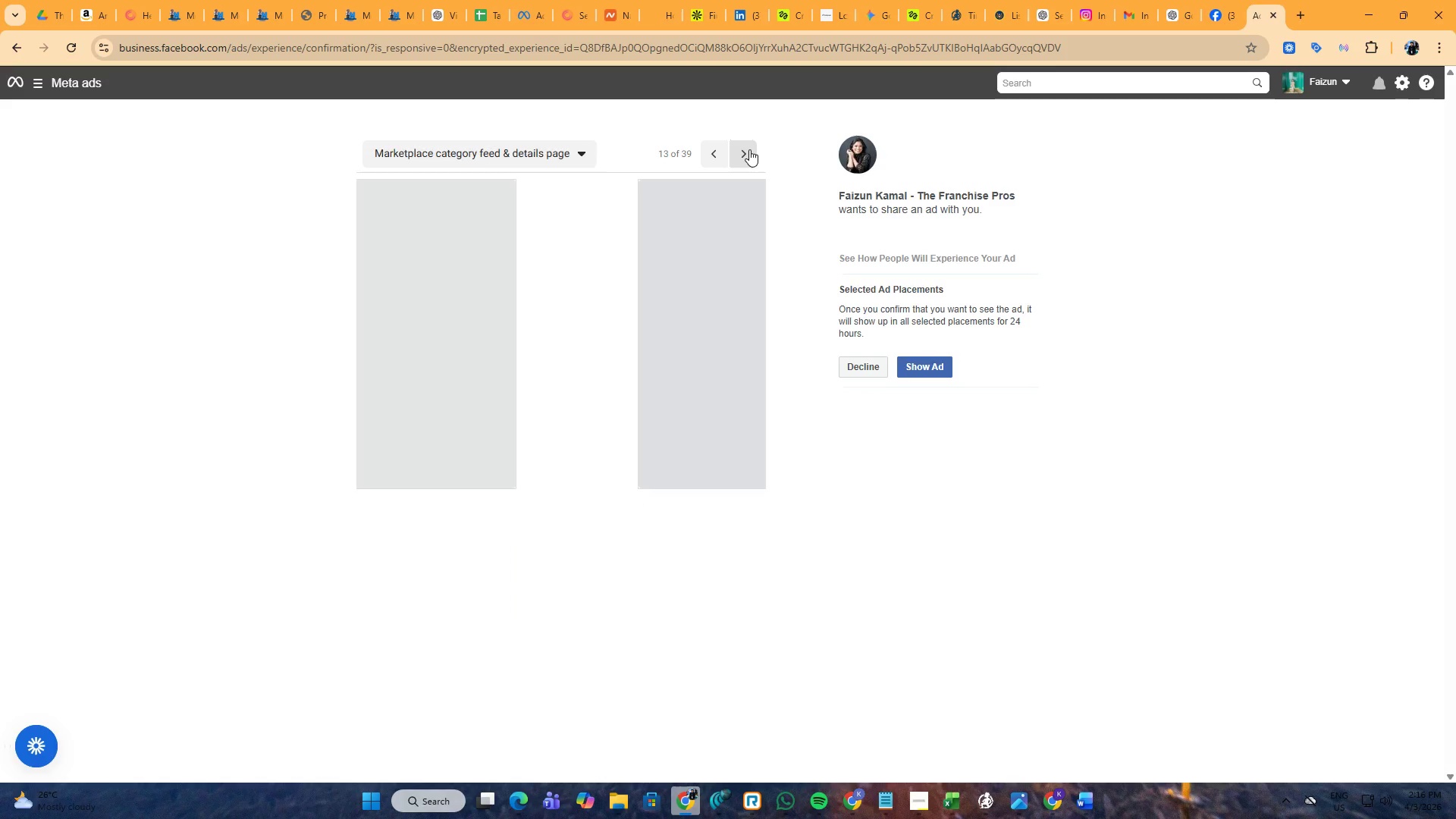 
triple_click([749, 149])
 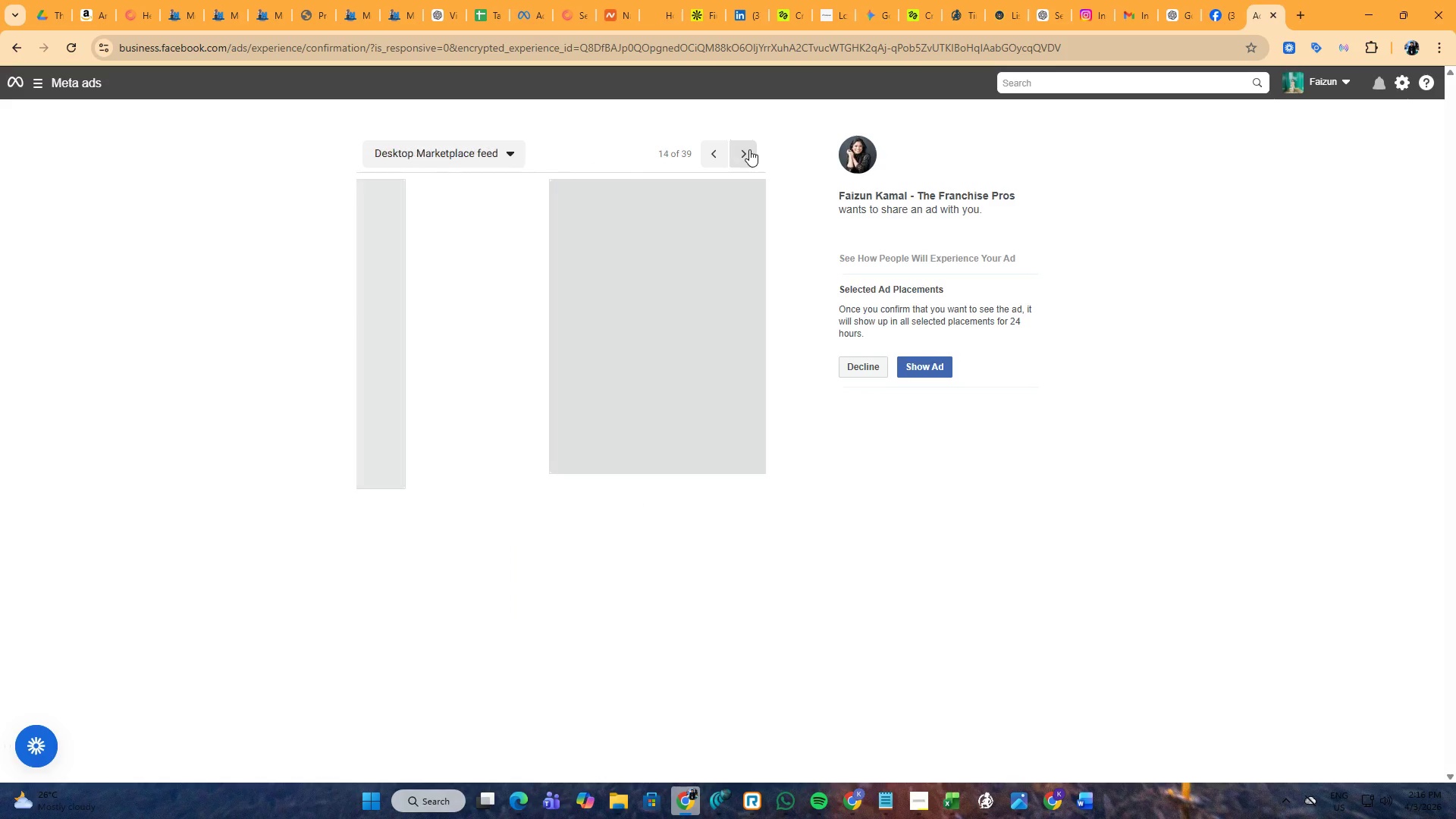 
triple_click([749, 149])
 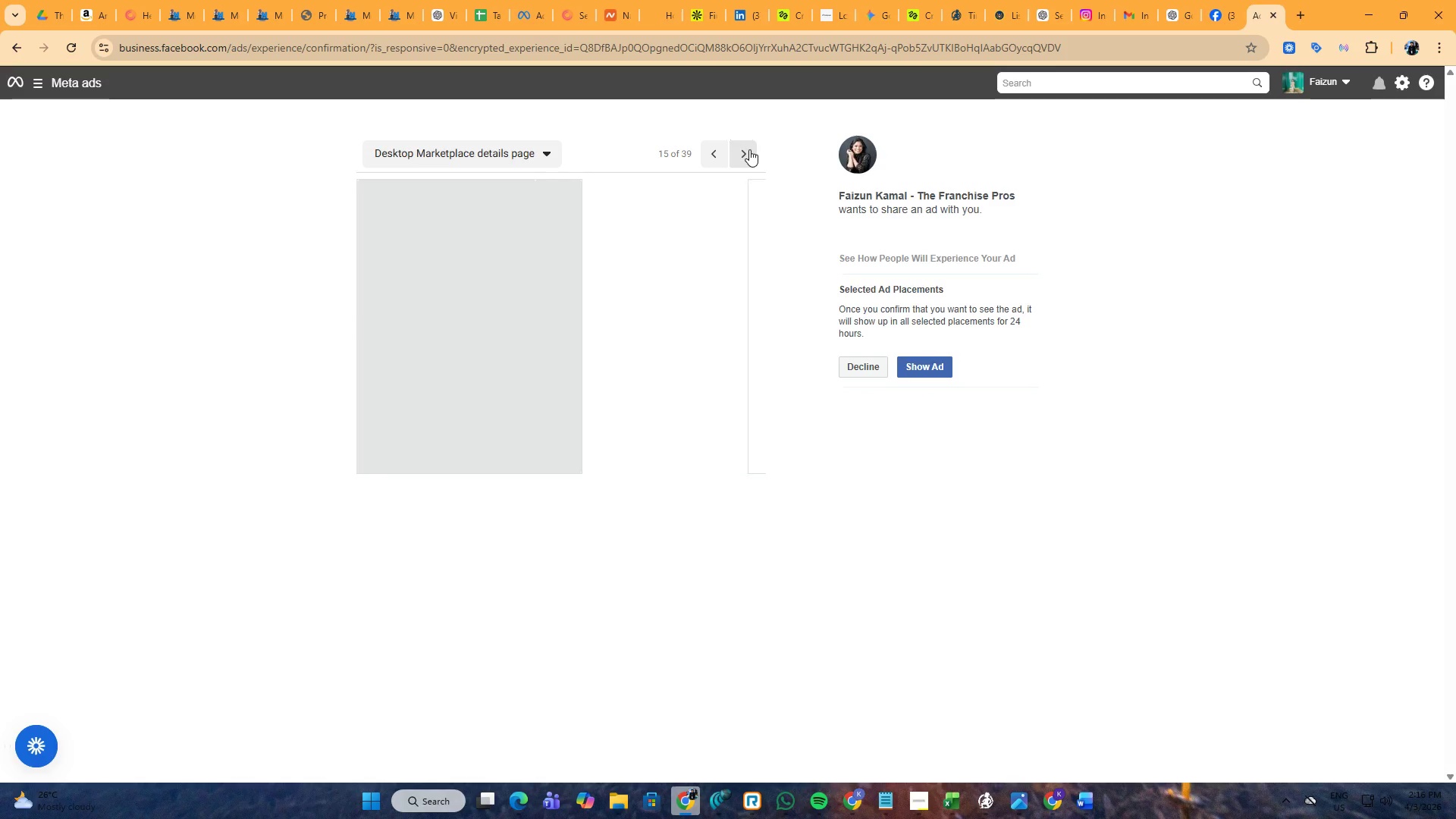 
triple_click([749, 149])
 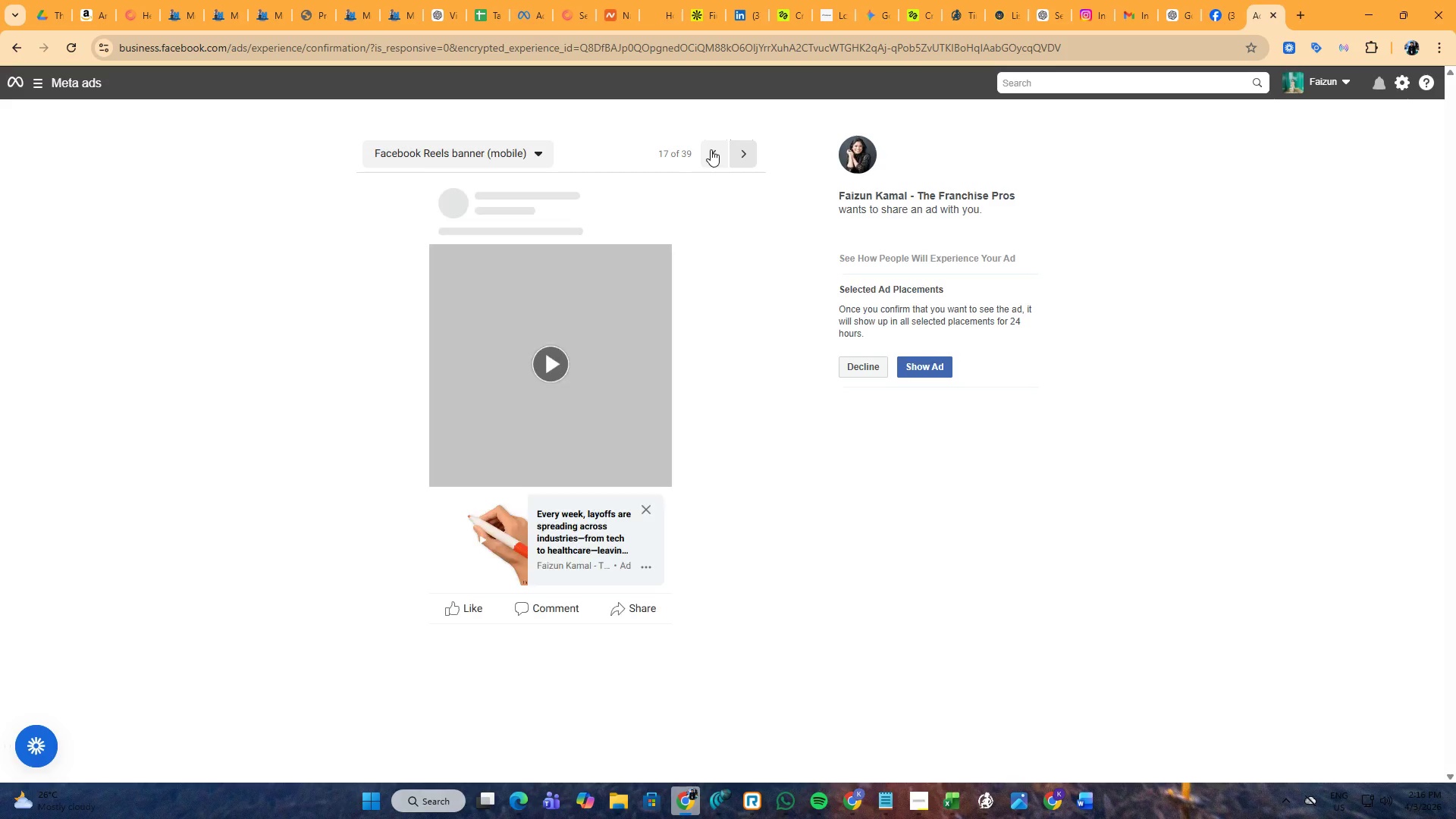 
double_click([711, 149])
 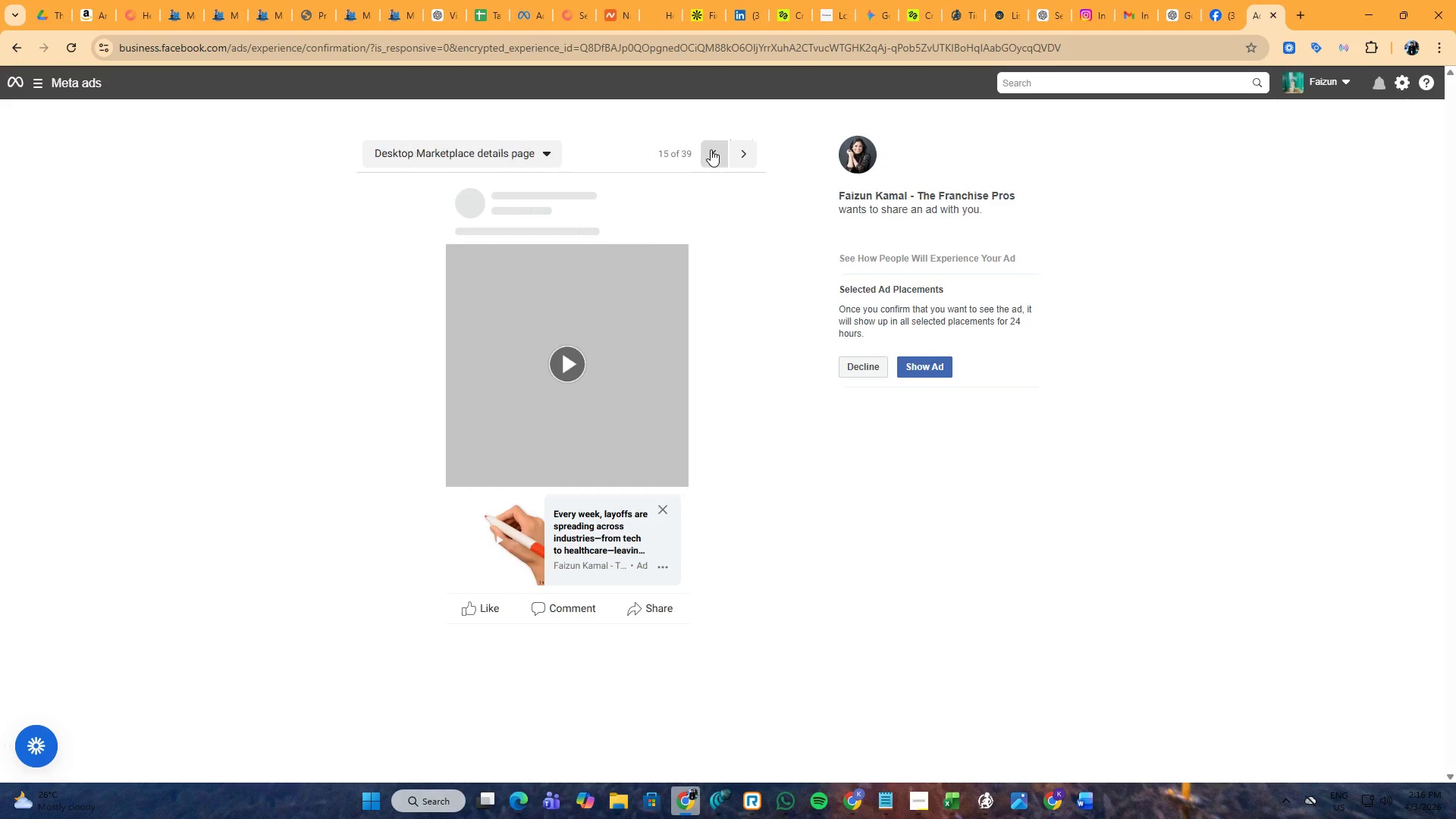 
triple_click([711, 149])
 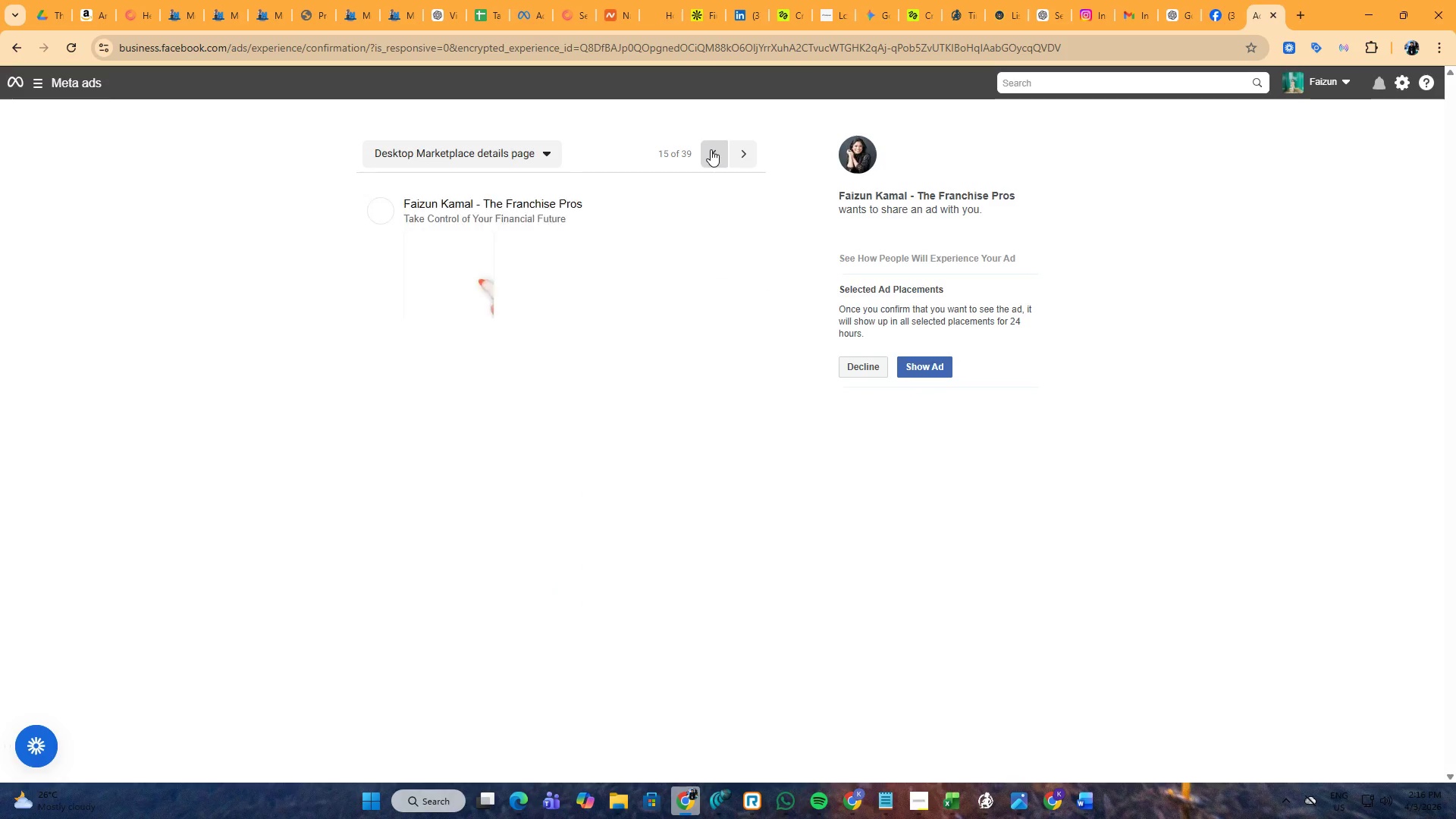 
triple_click([711, 149])
 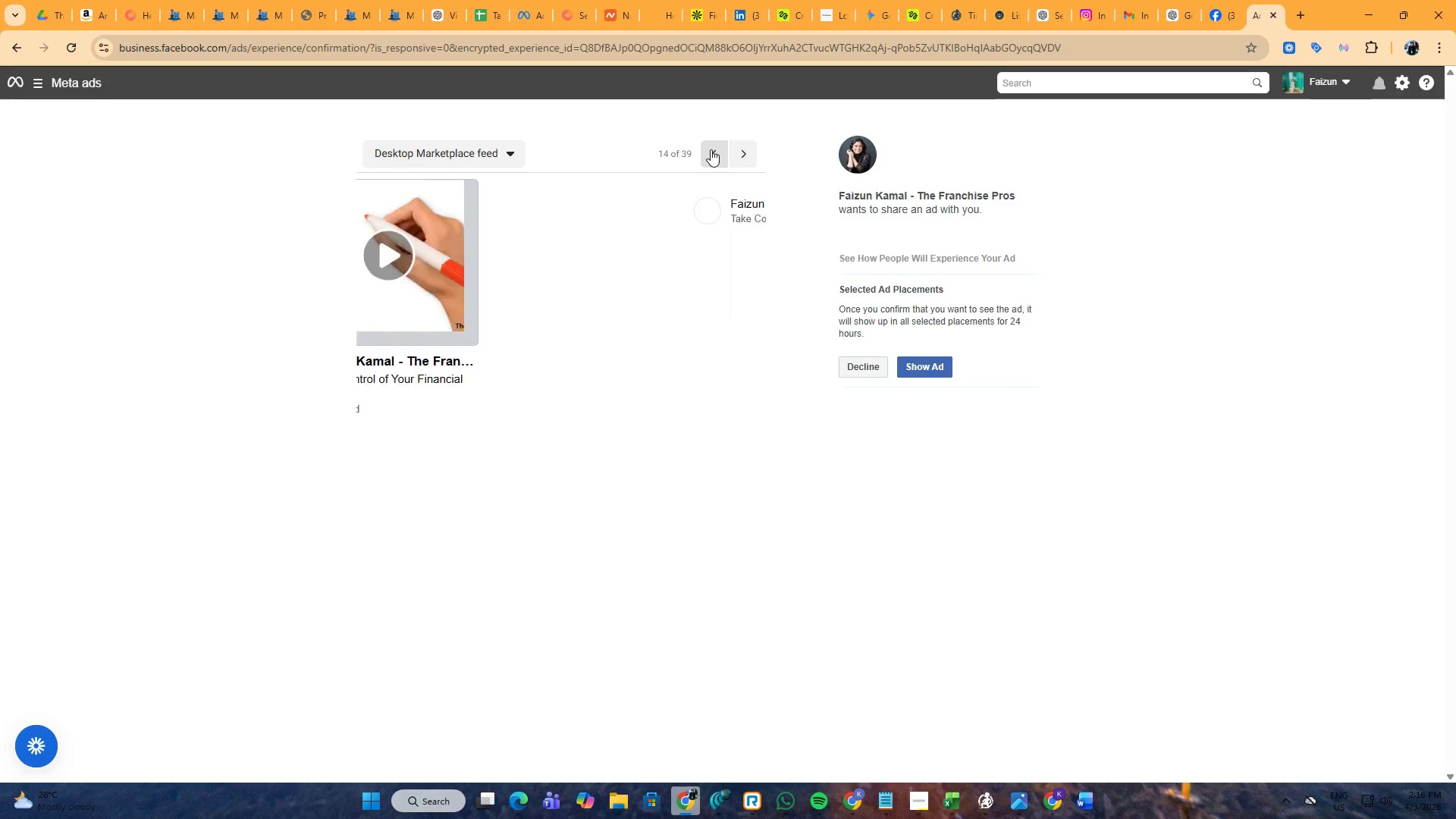 
triple_click([711, 149])
 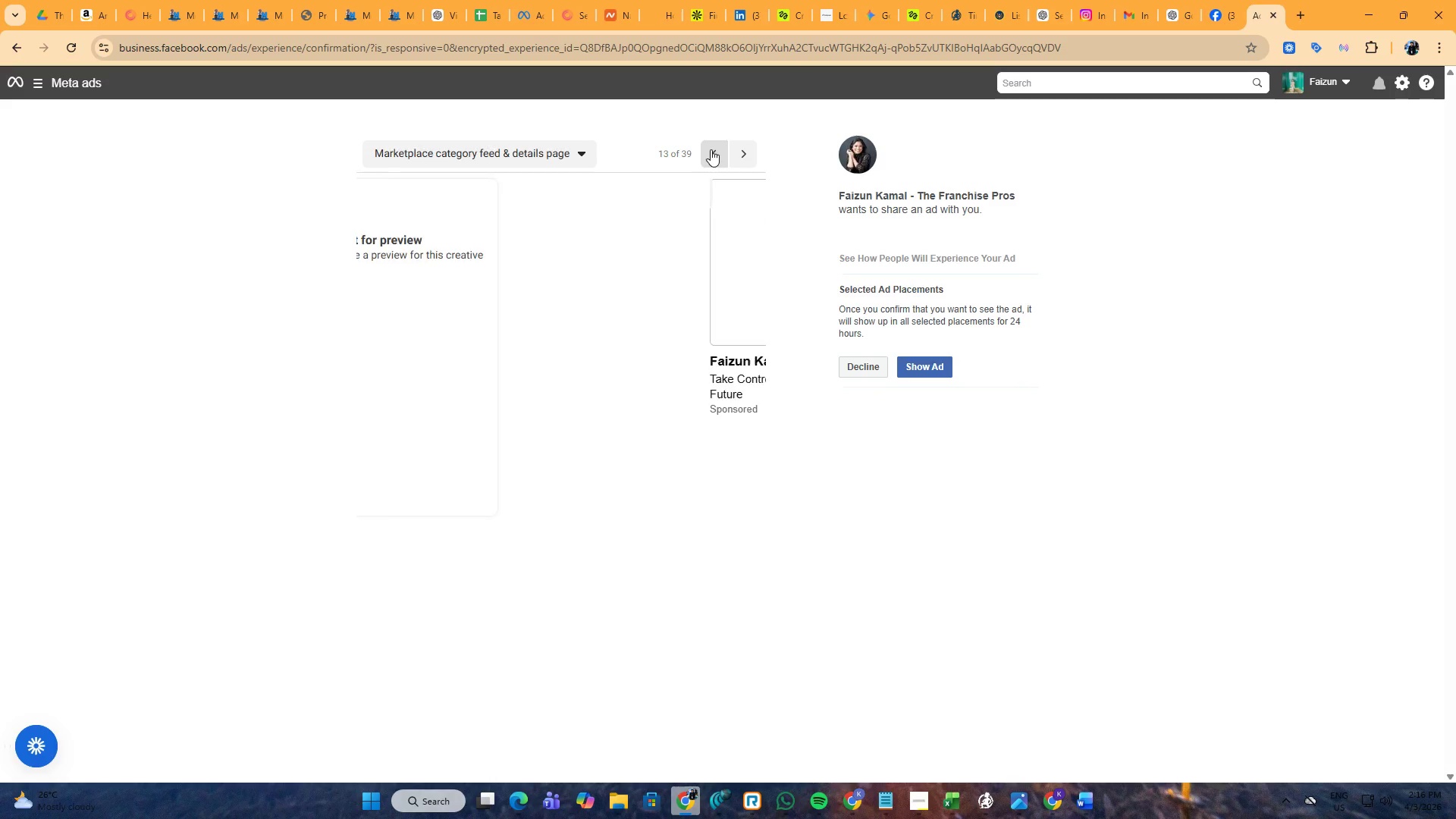 
triple_click([711, 149])
 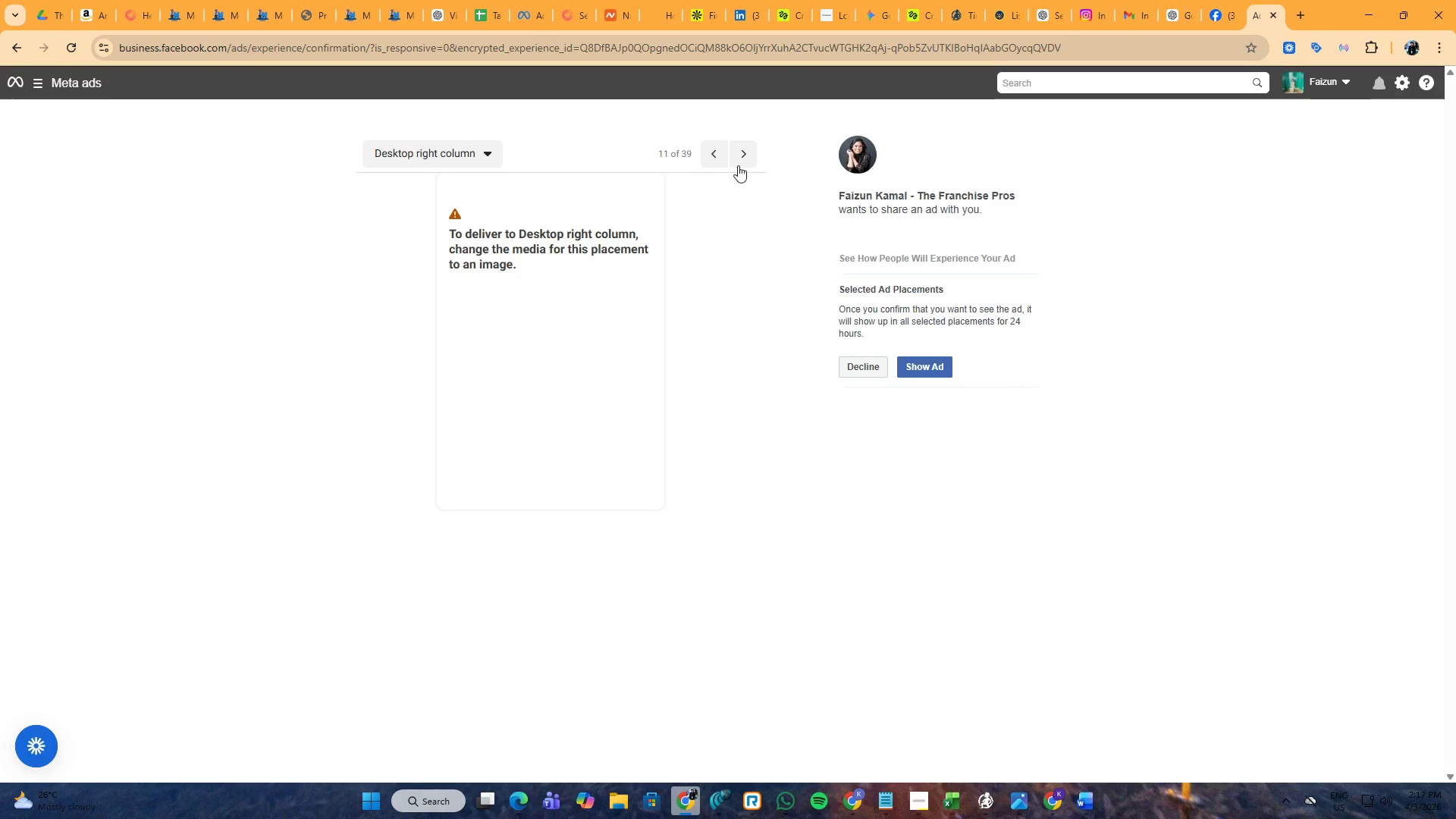 
left_click([742, 160])
 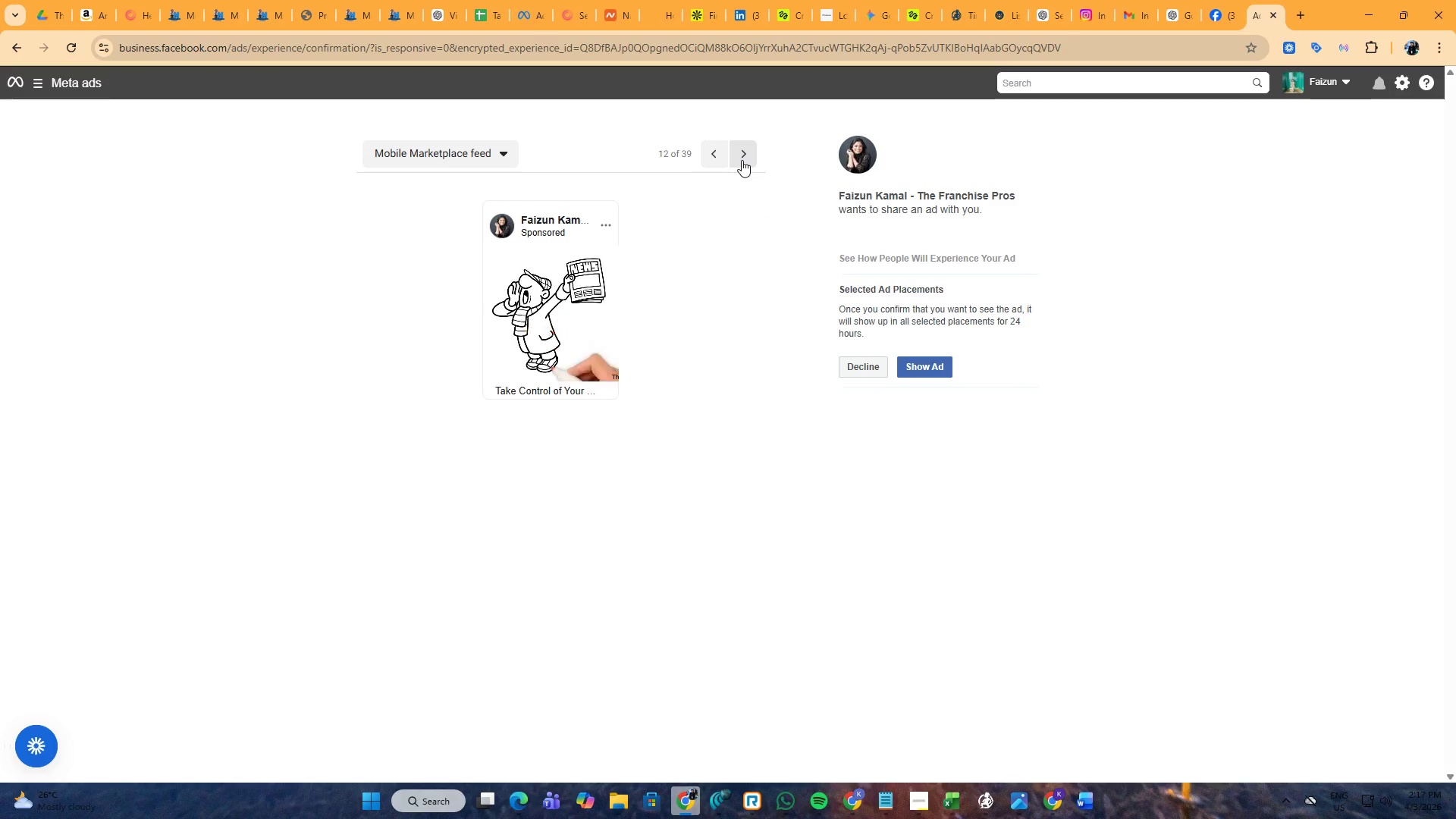 
left_click([742, 160])
 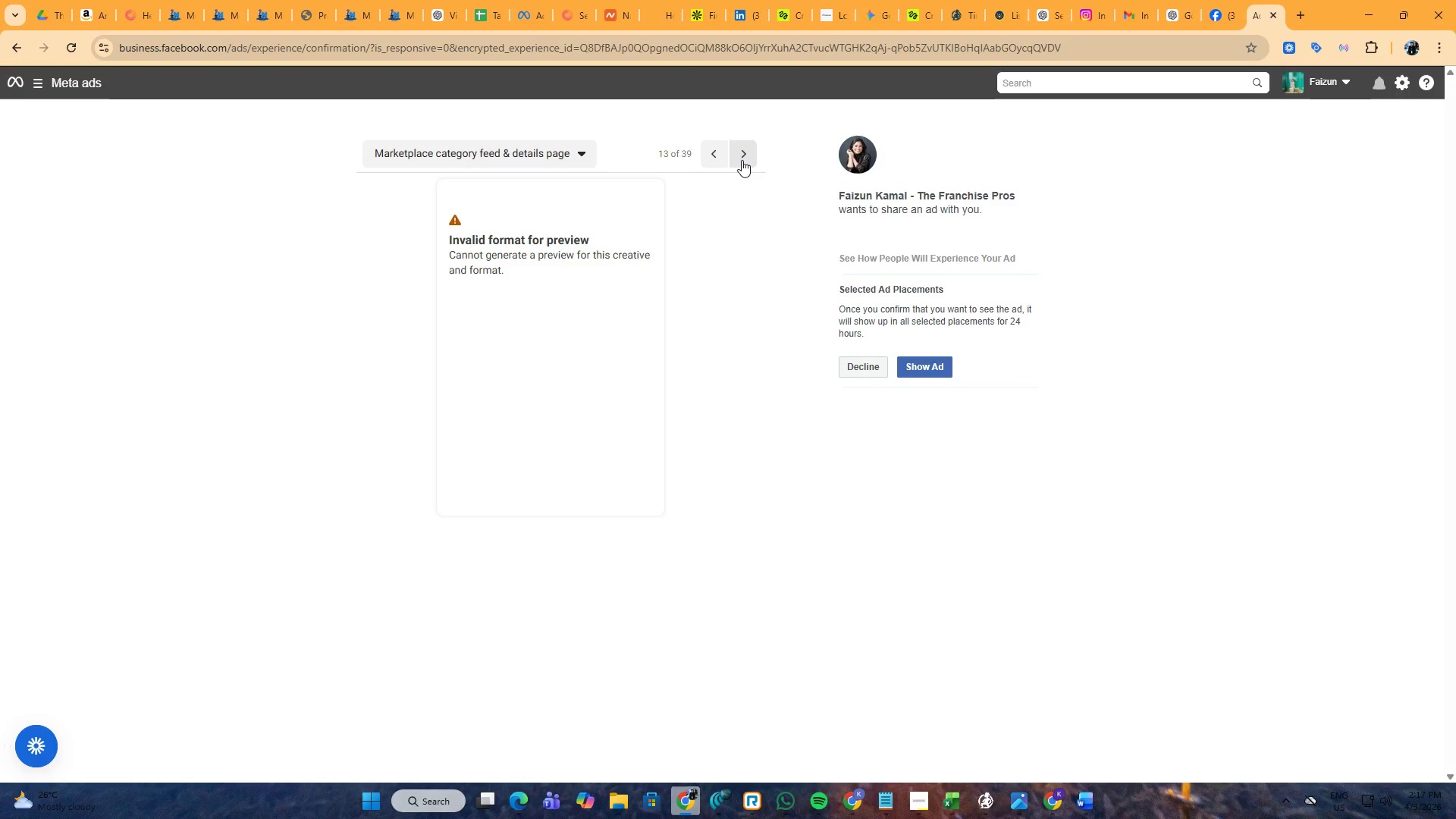 
left_click([742, 160])
 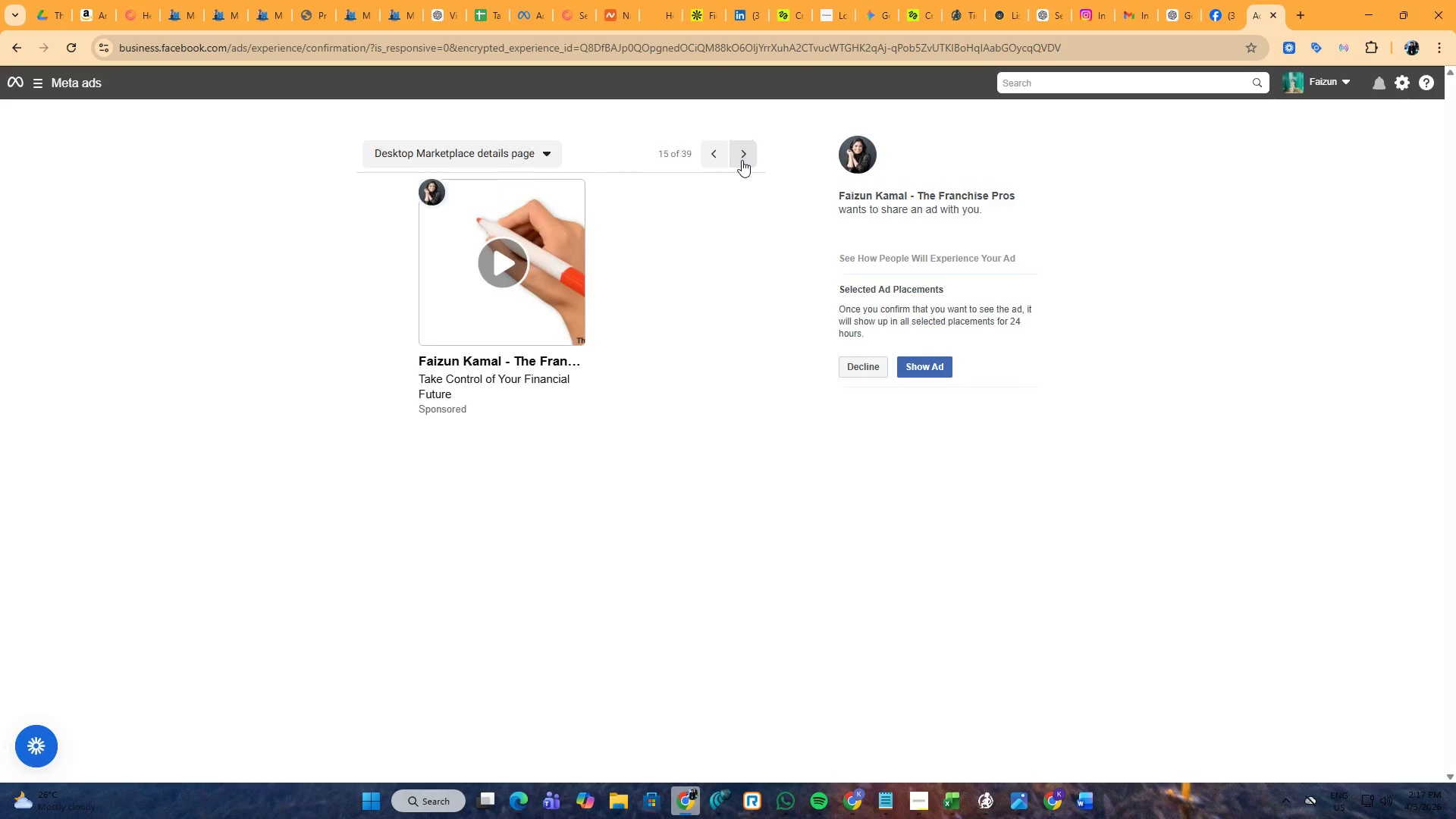 
double_click([742, 160])
 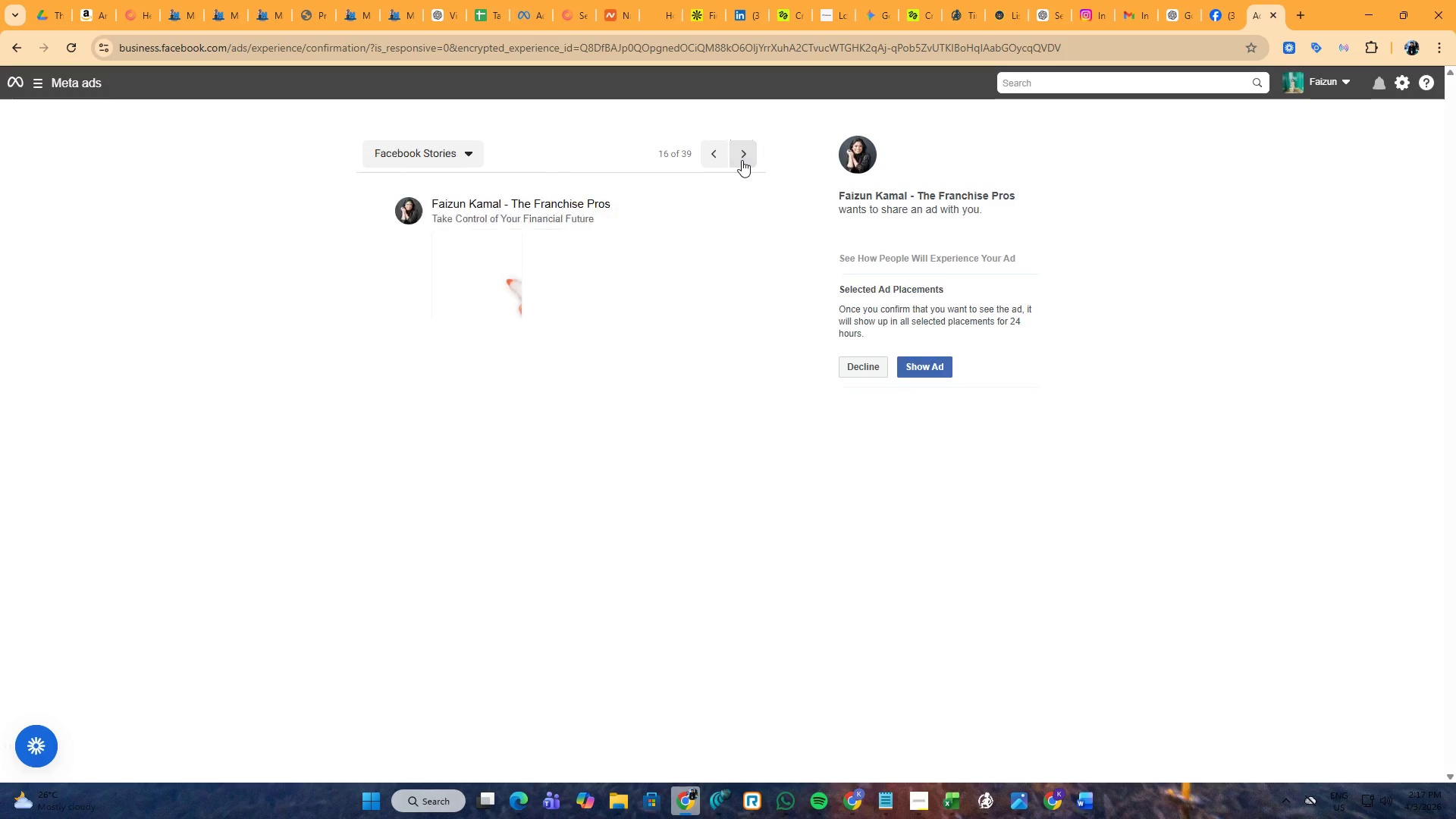 
triple_click([742, 160])
 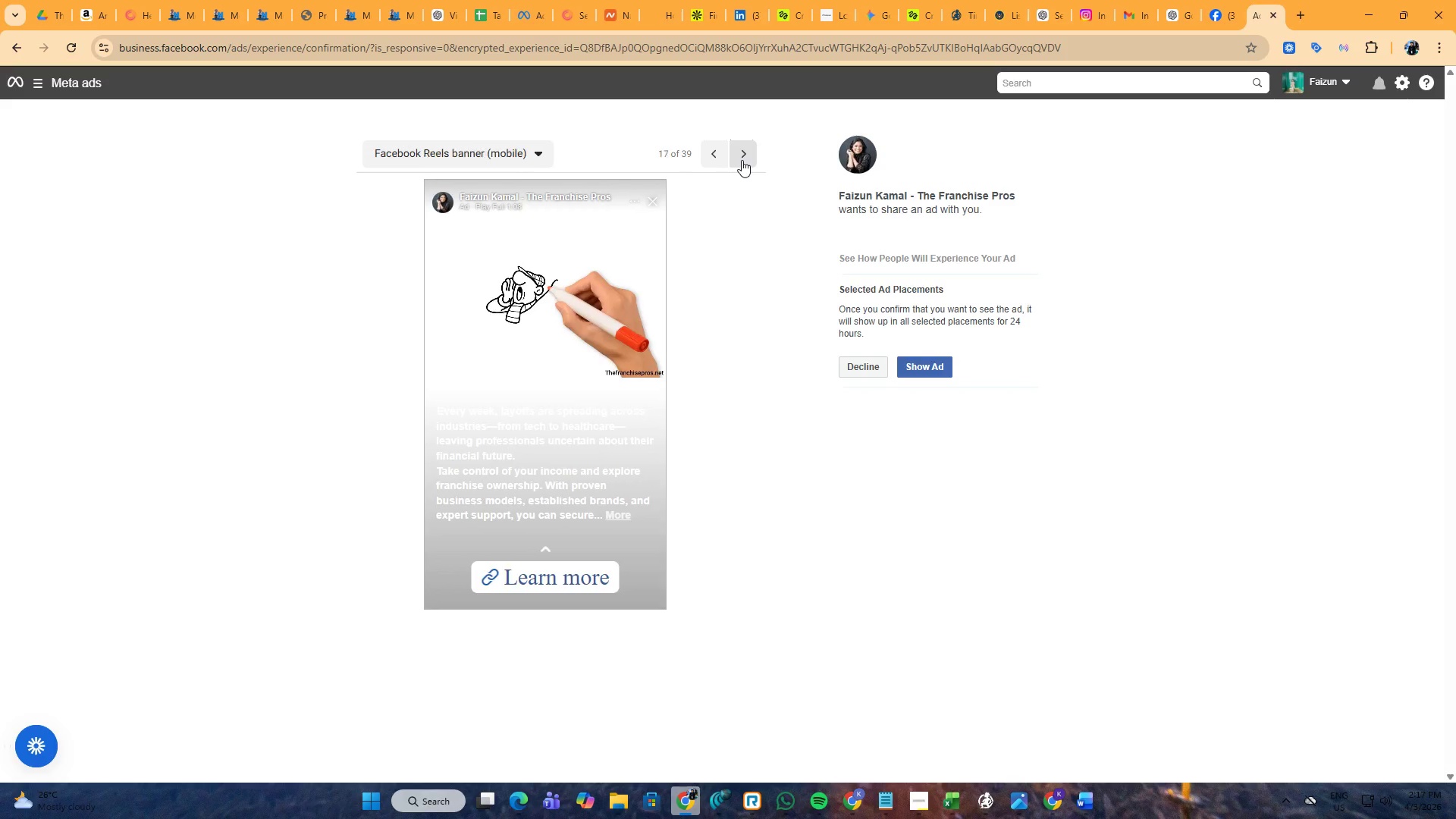 
triple_click([742, 160])
 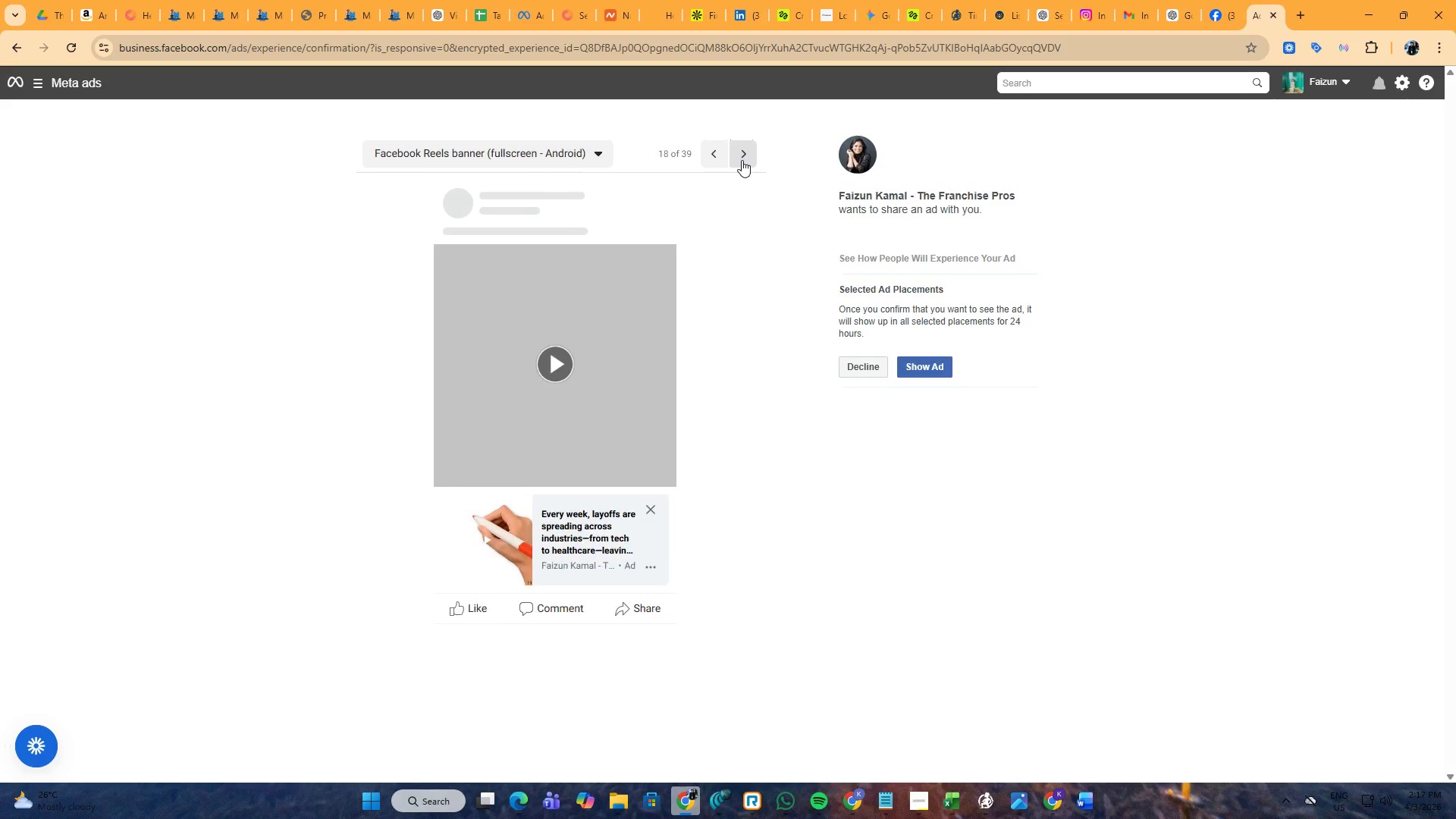 
triple_click([742, 160])
 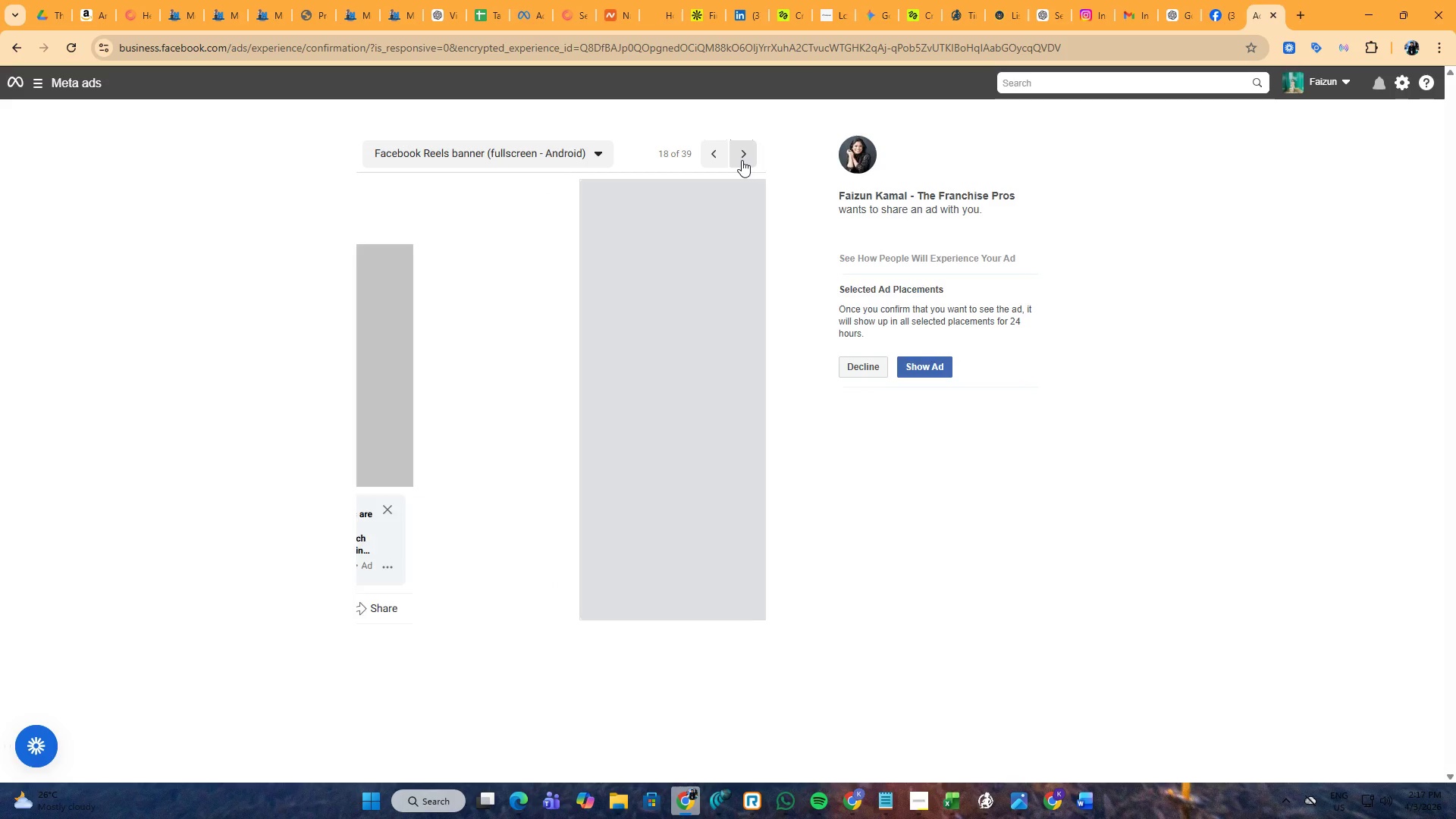 
triple_click([742, 160])
 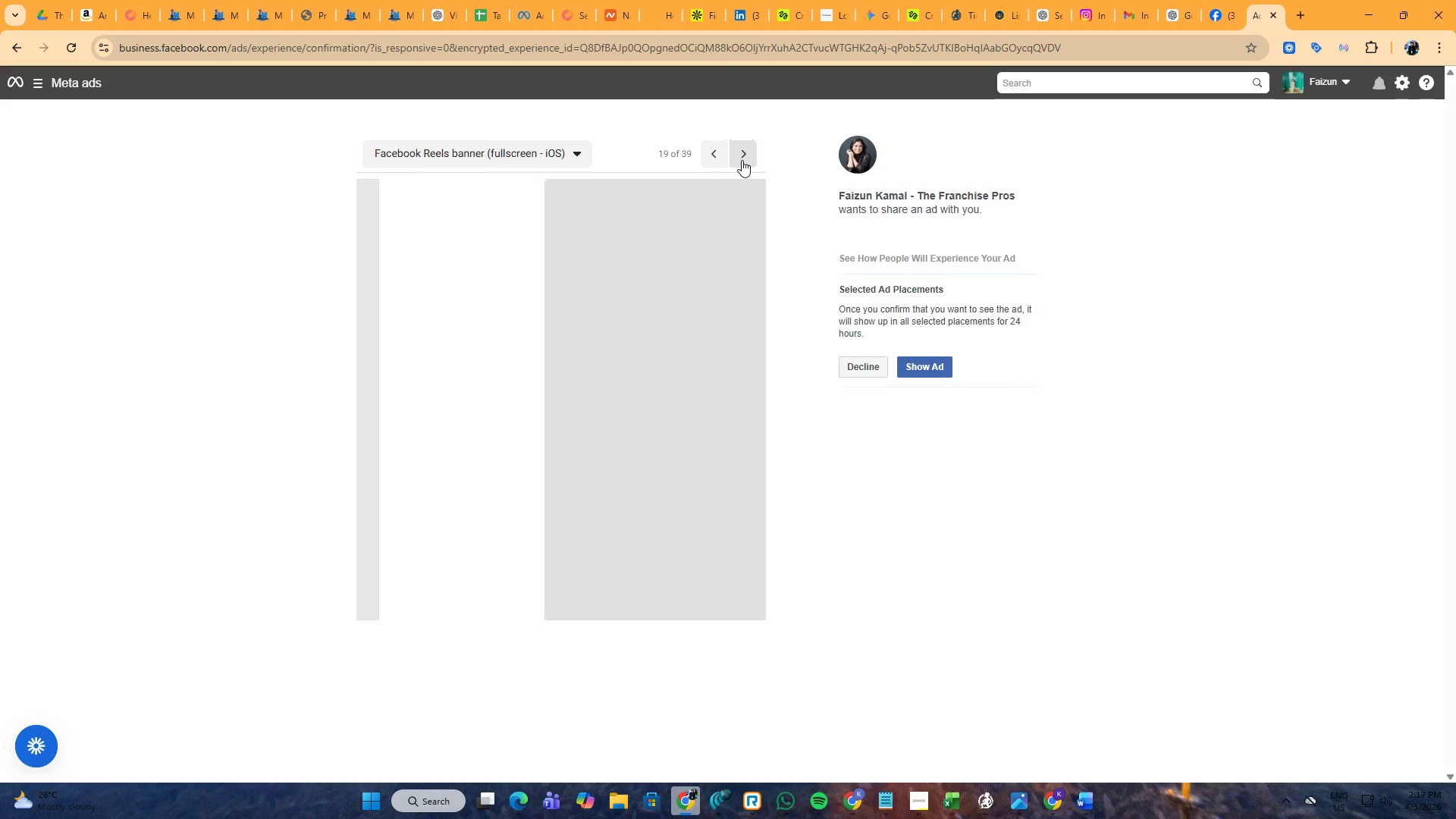 
triple_click([742, 160])
 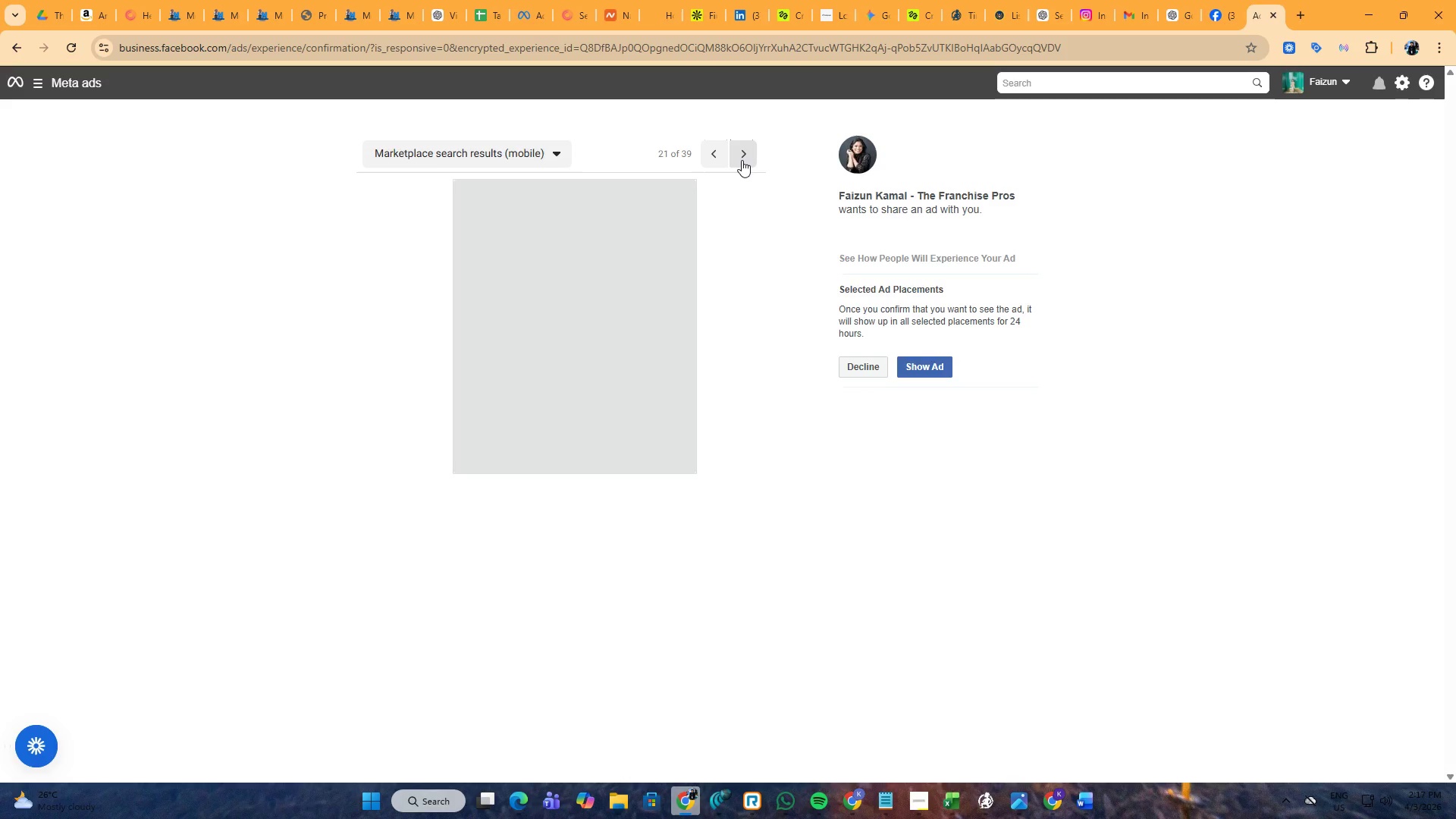 
triple_click([742, 160])
 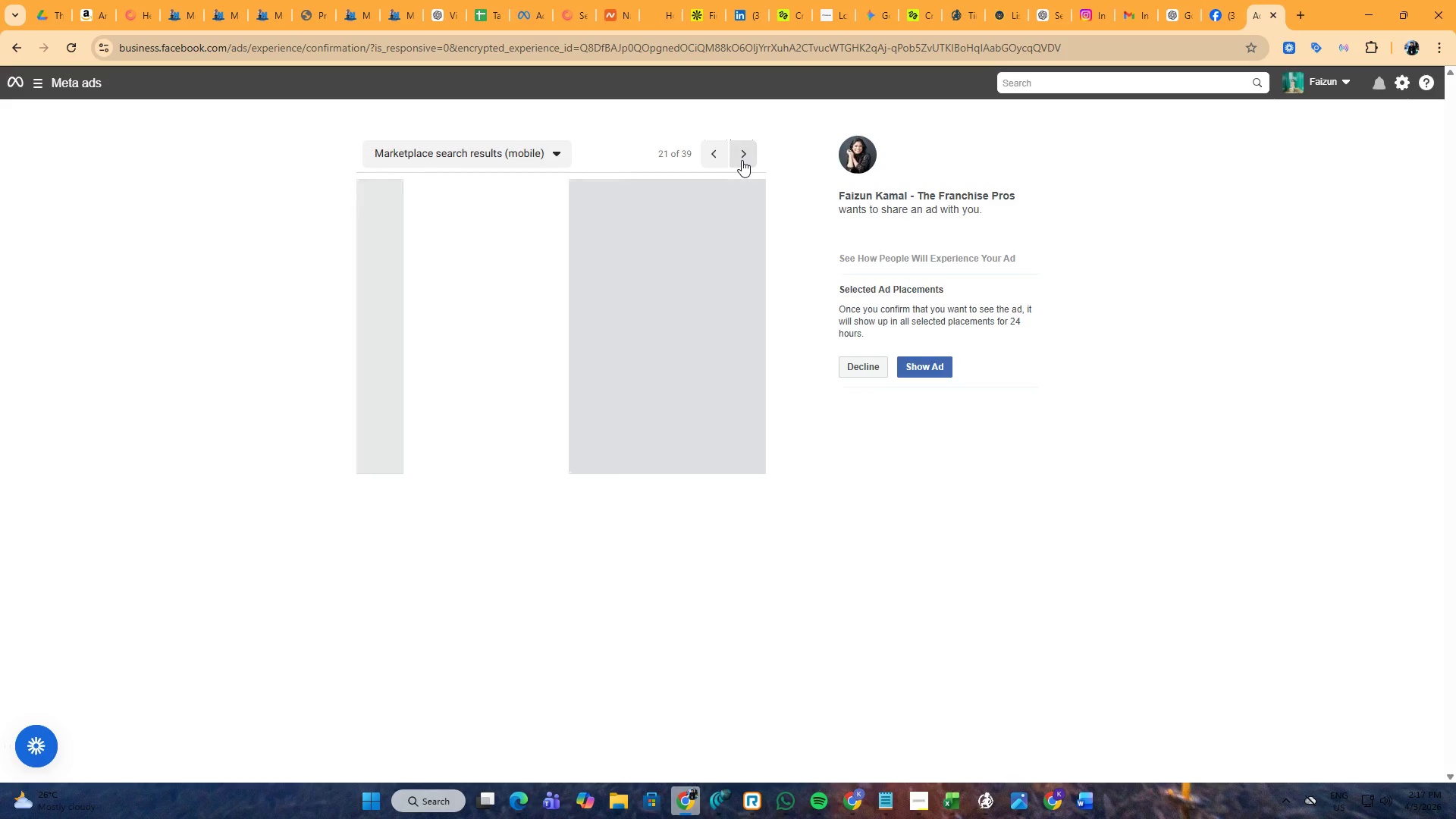 
triple_click([742, 160])
 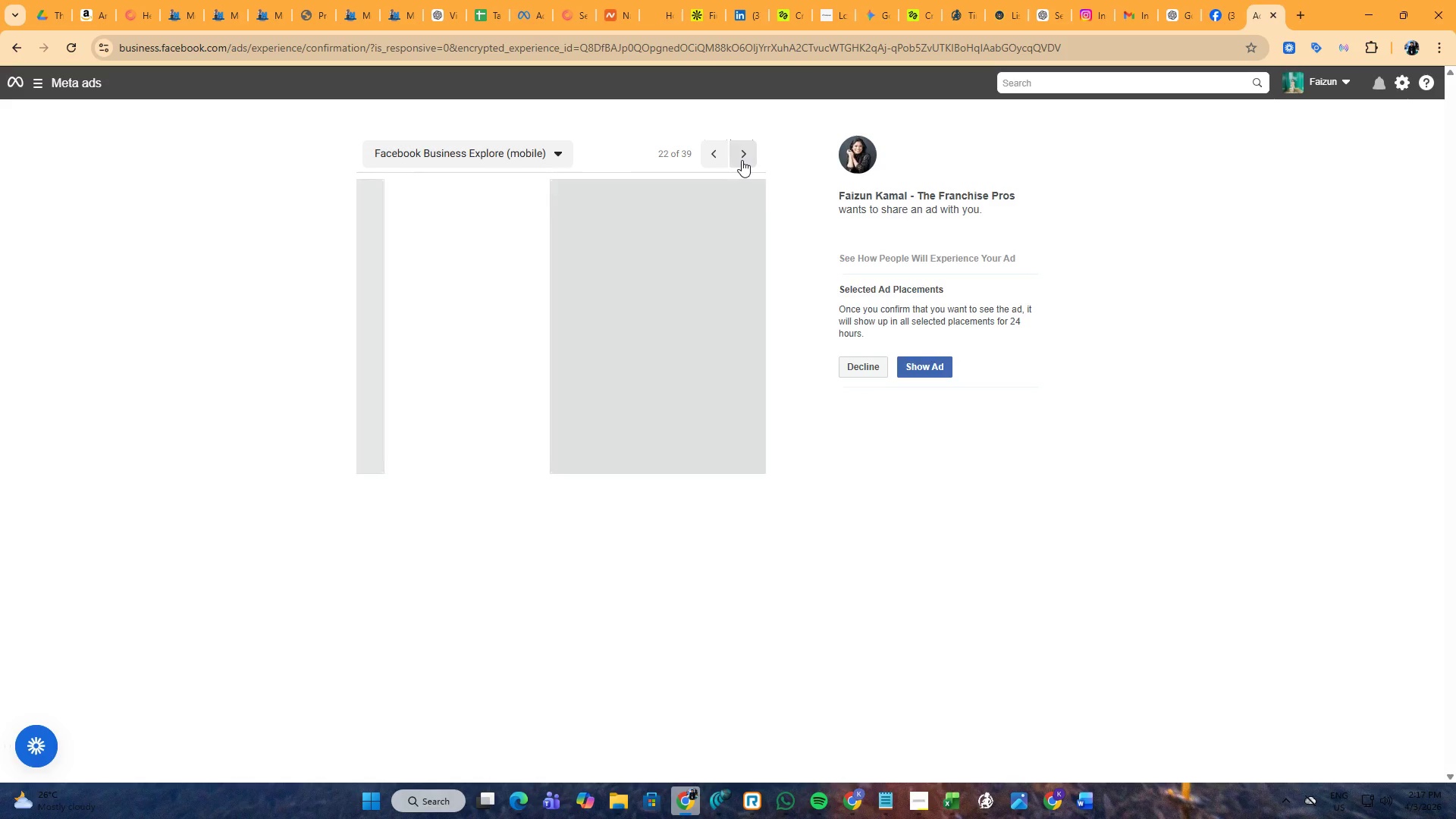 
triple_click([742, 160])
 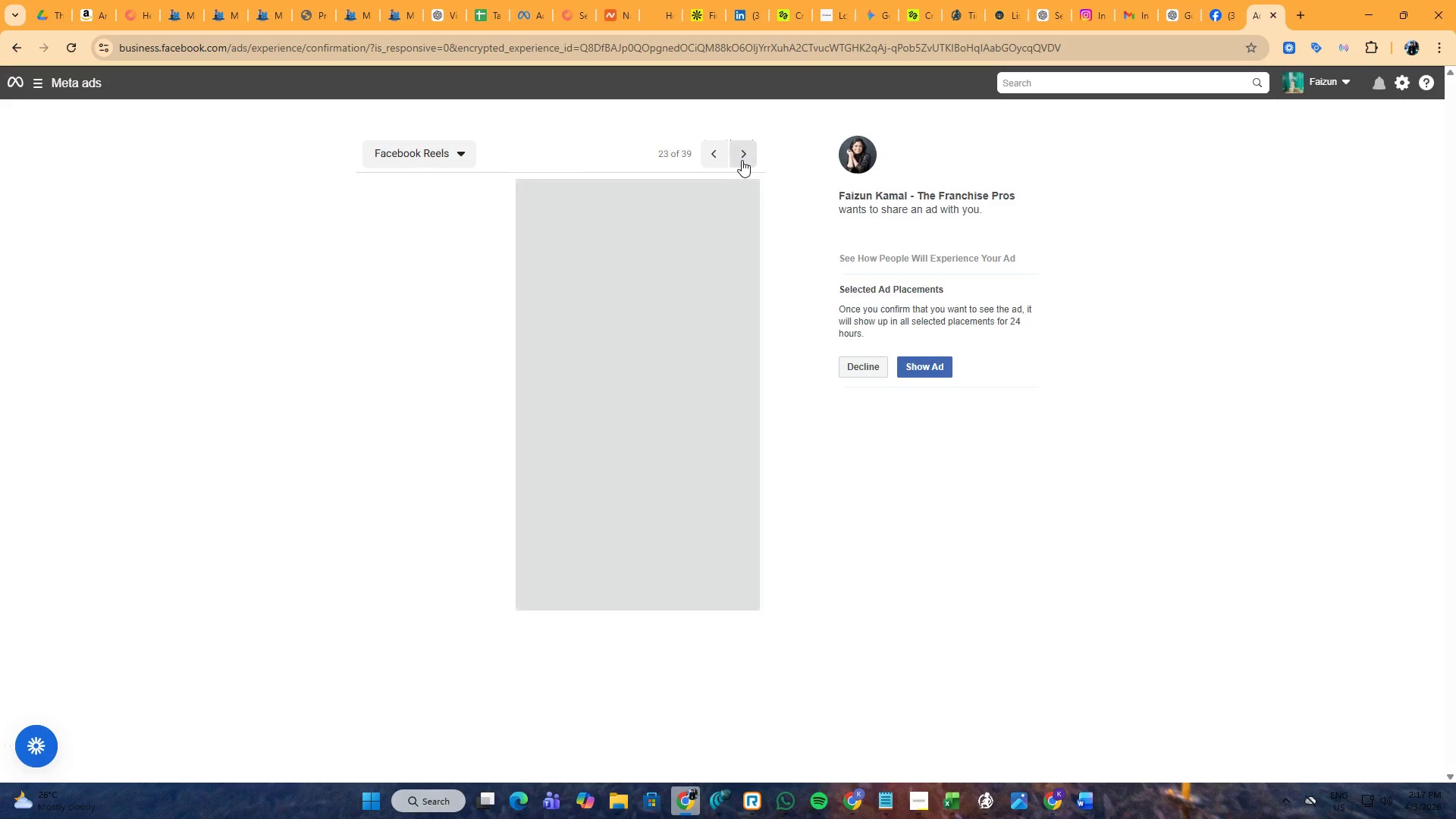 
triple_click([742, 160])
 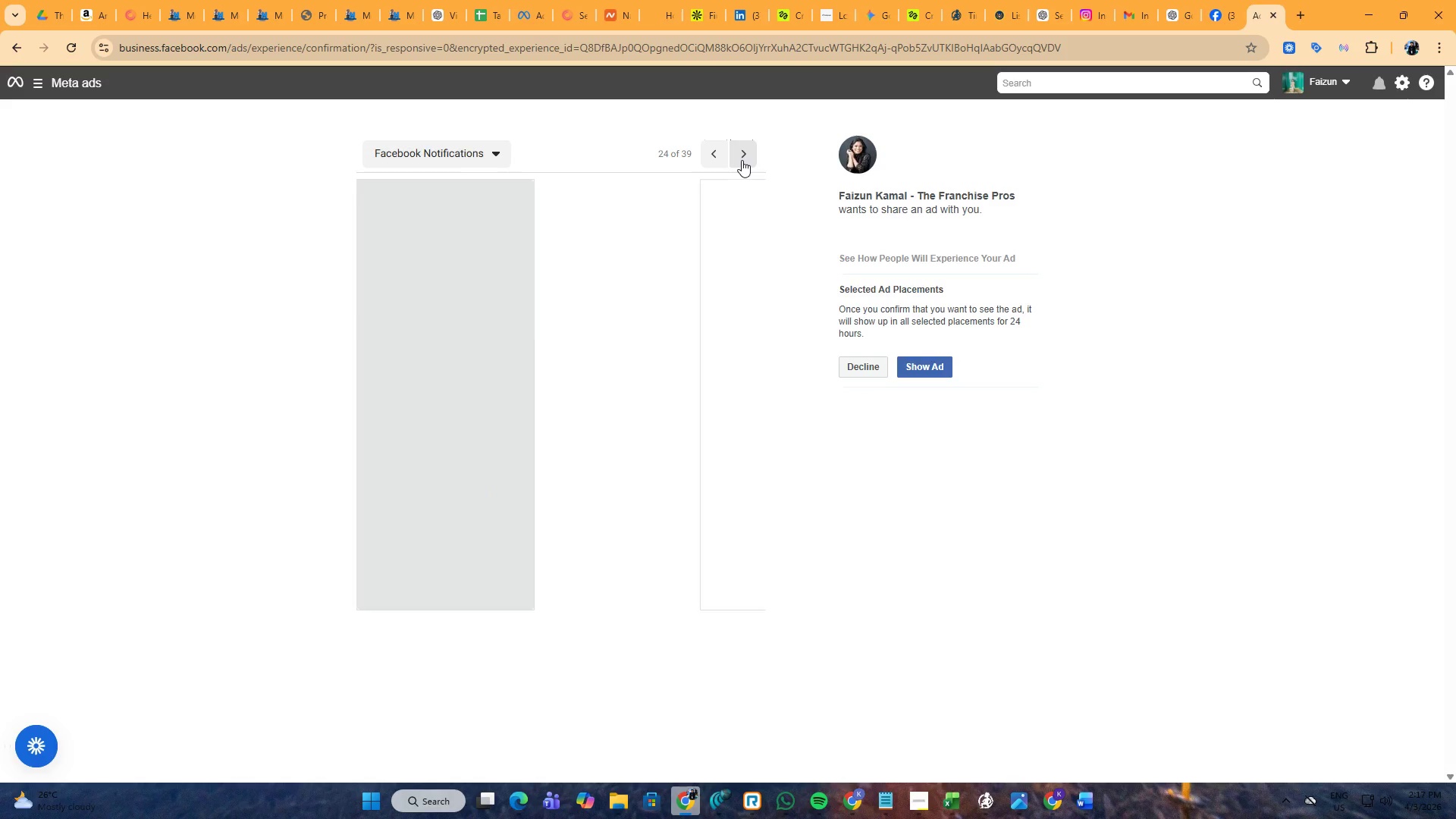 
triple_click([742, 160])
 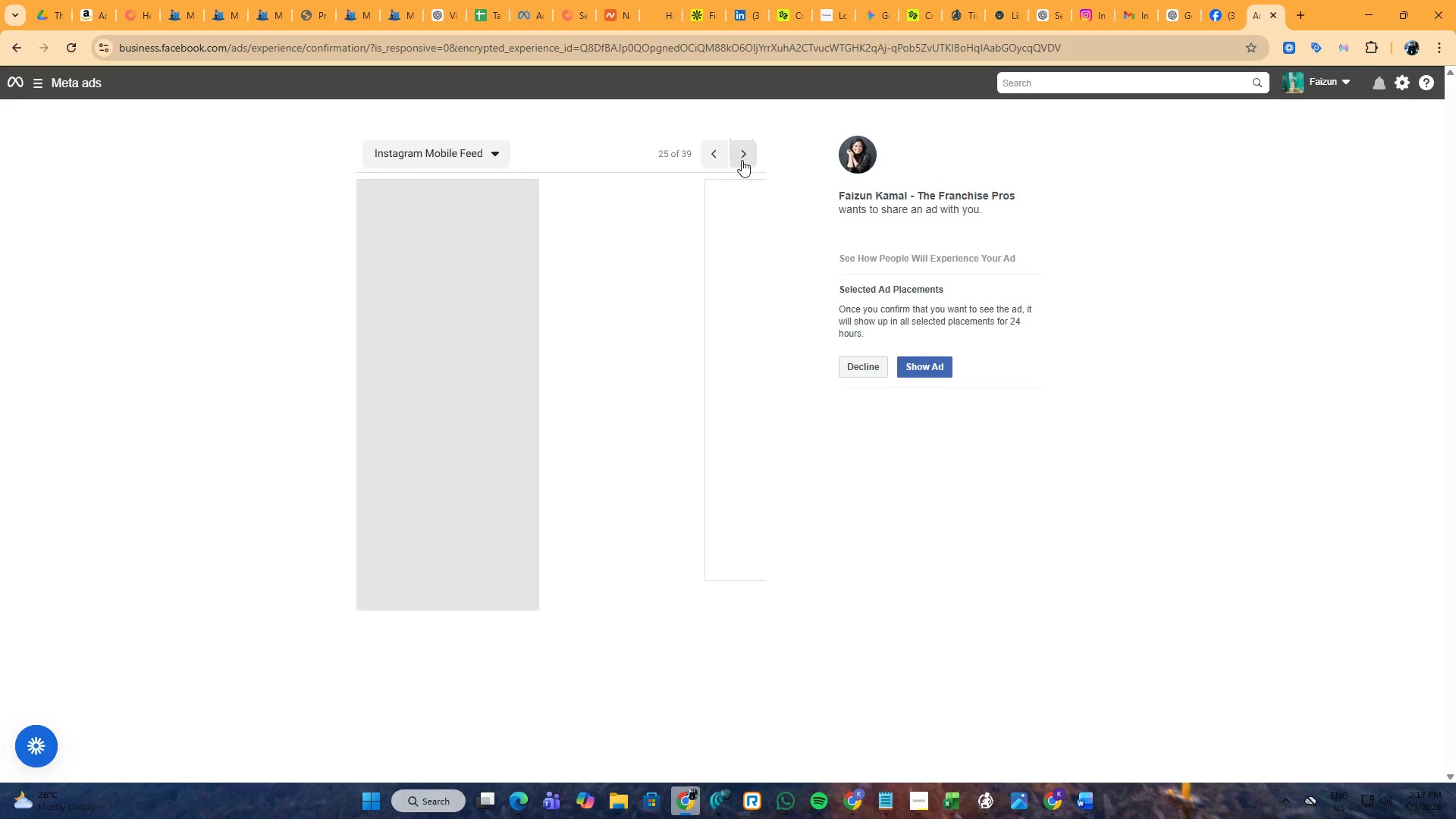 
triple_click([742, 160])
 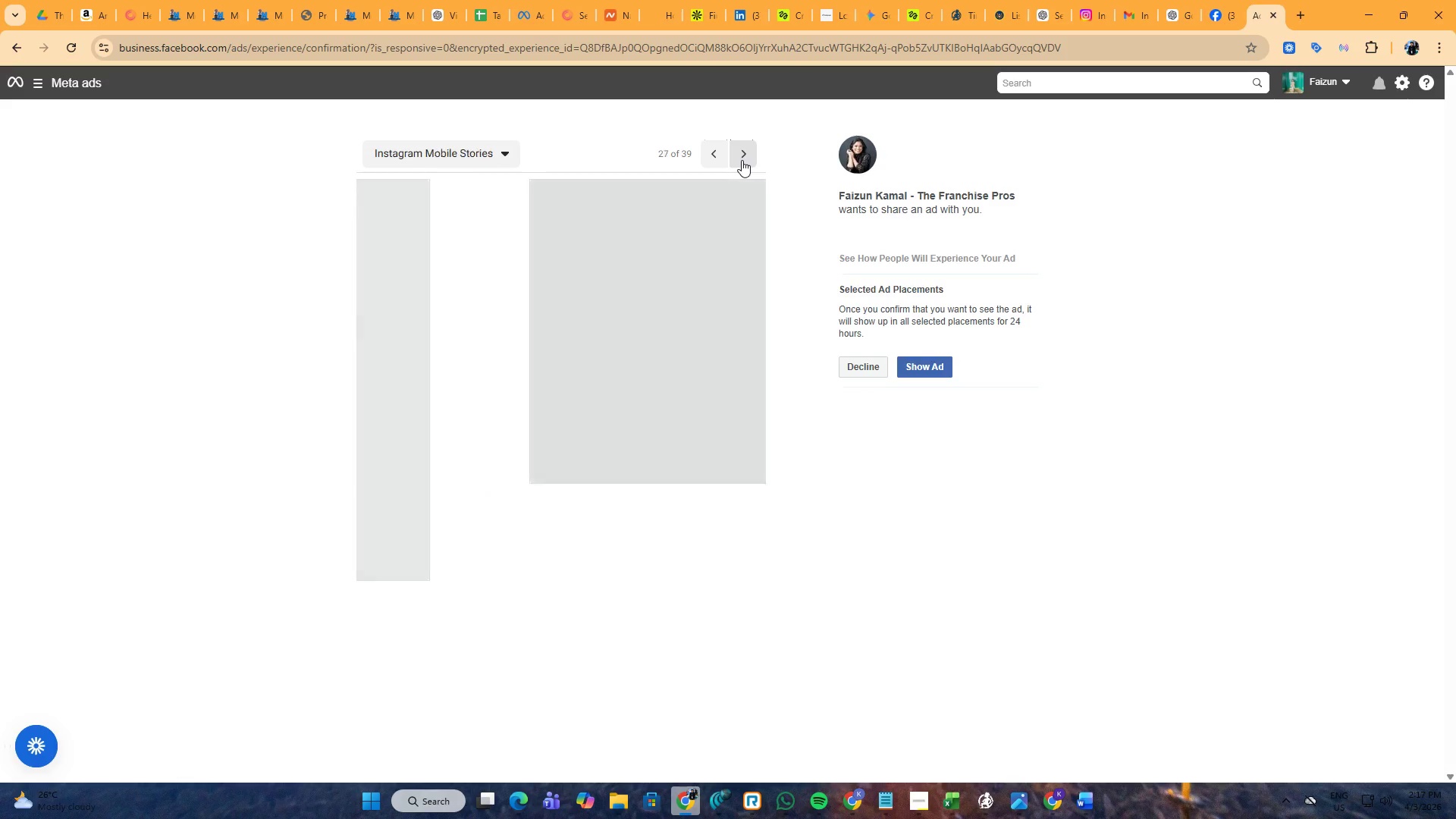 
triple_click([742, 160])
 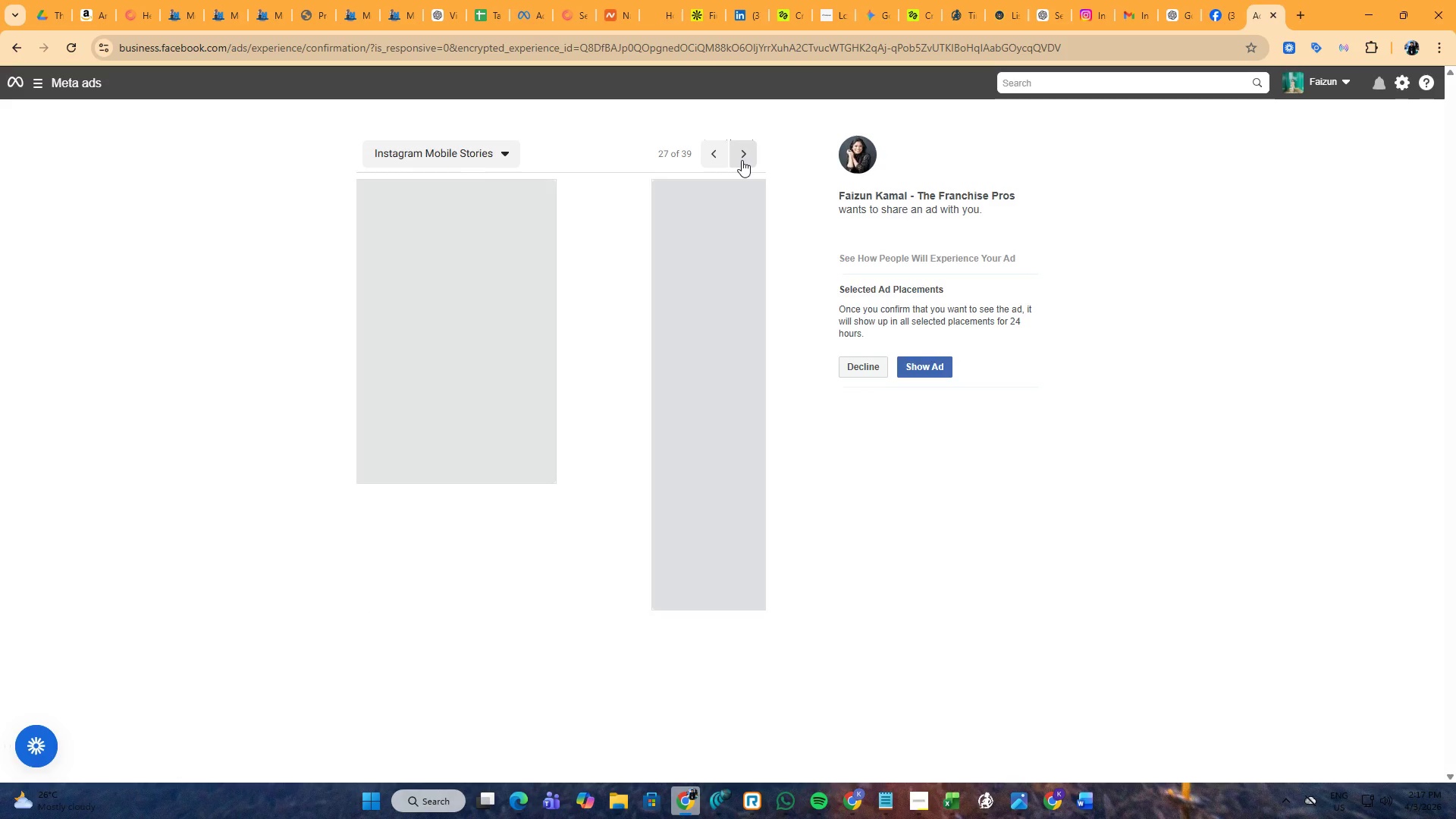 
triple_click([742, 160])
 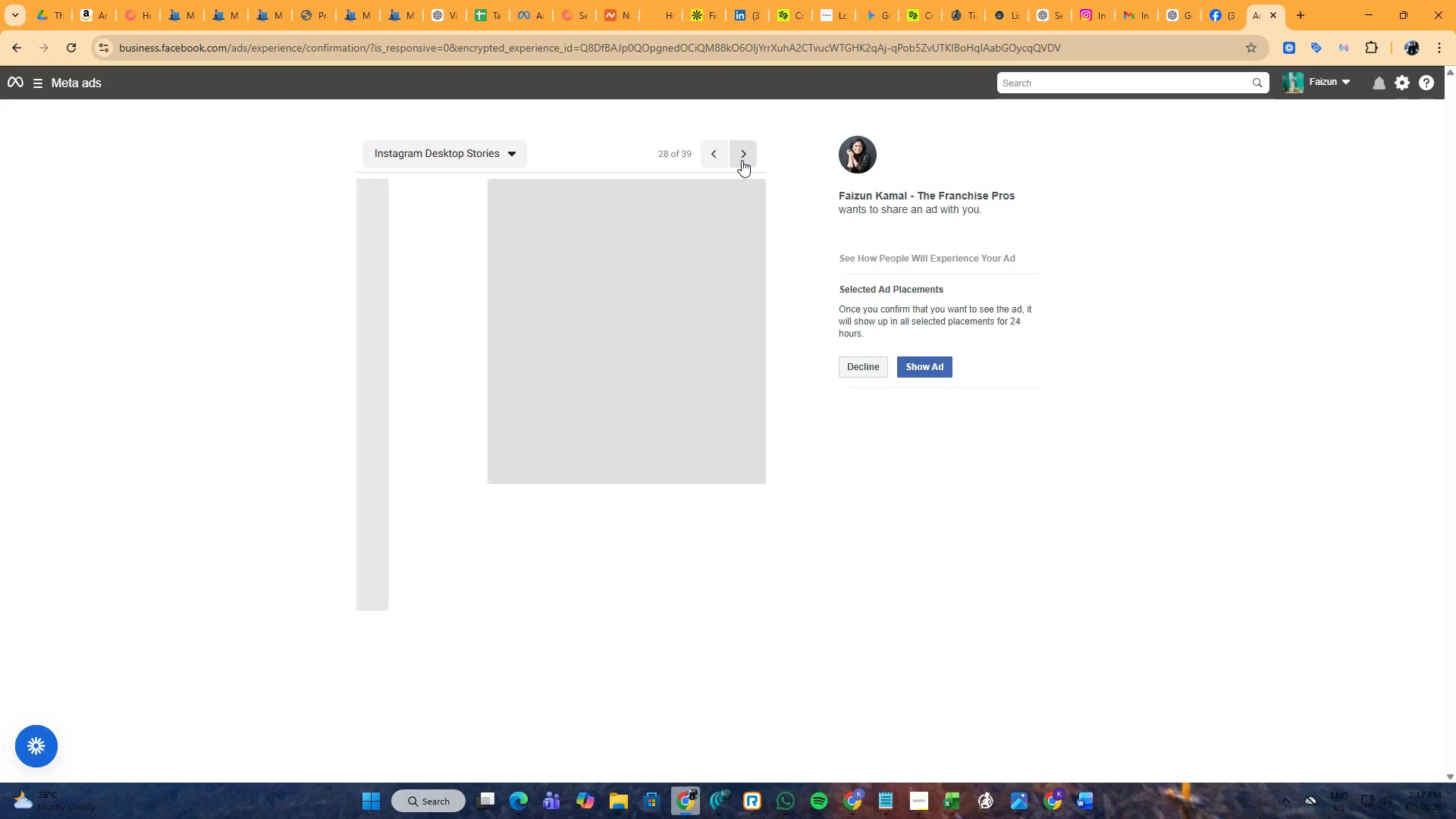 
triple_click([742, 160])
 